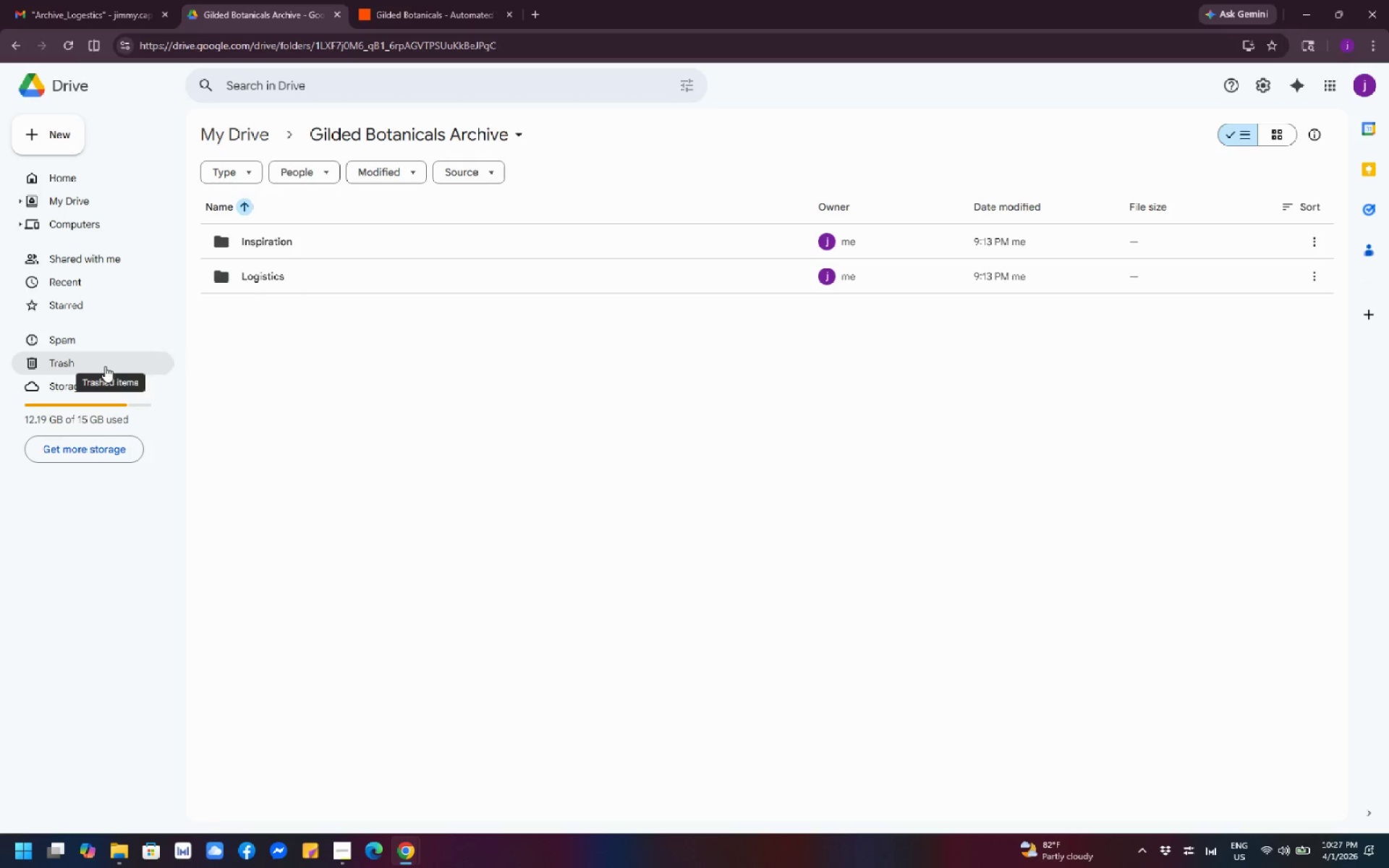 
scroll: coordinate [105, 366], scroll_direction: down, amount: 4.0
 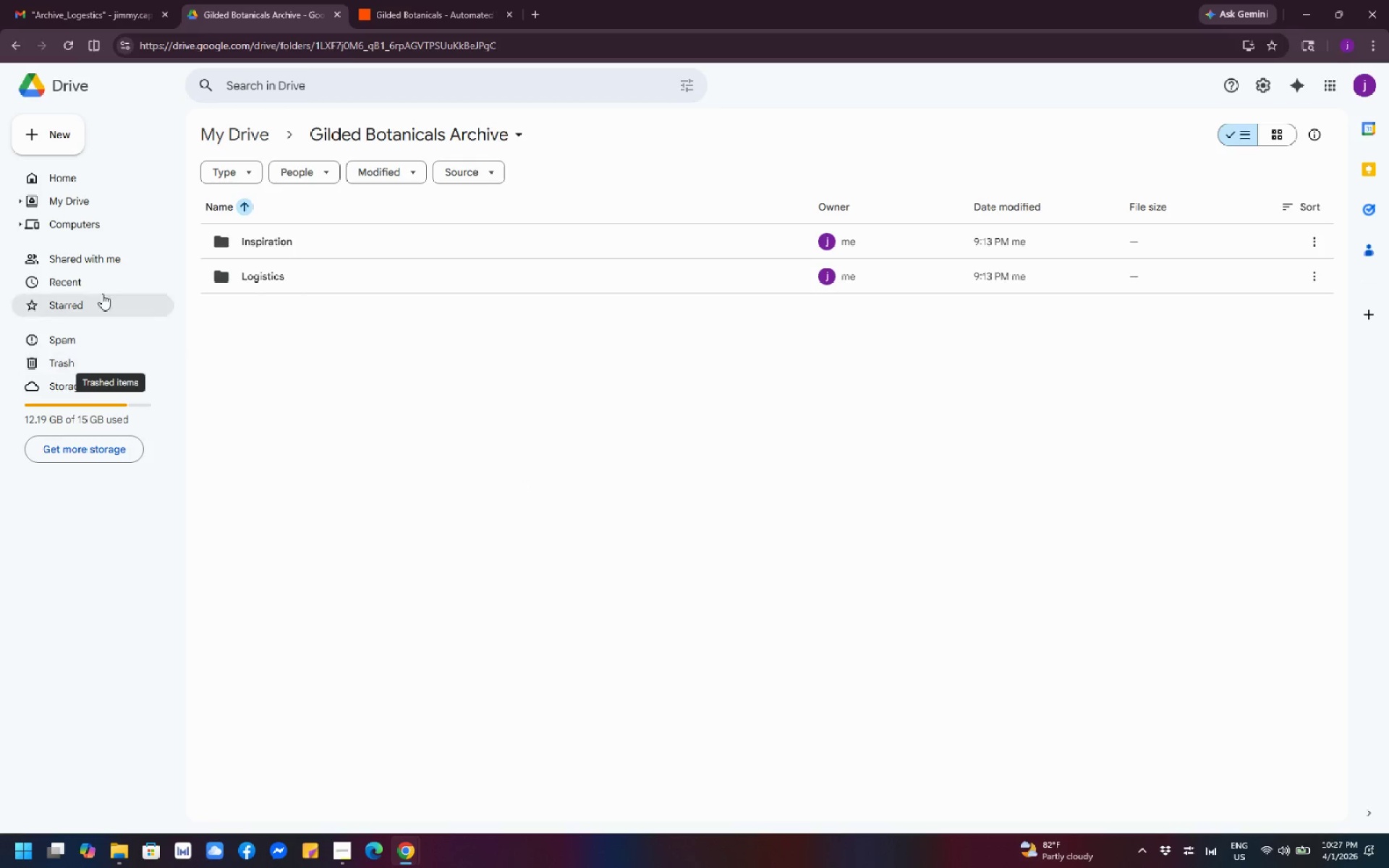 
scroll: coordinate [102, 255], scroll_direction: up, amount: 2.0
 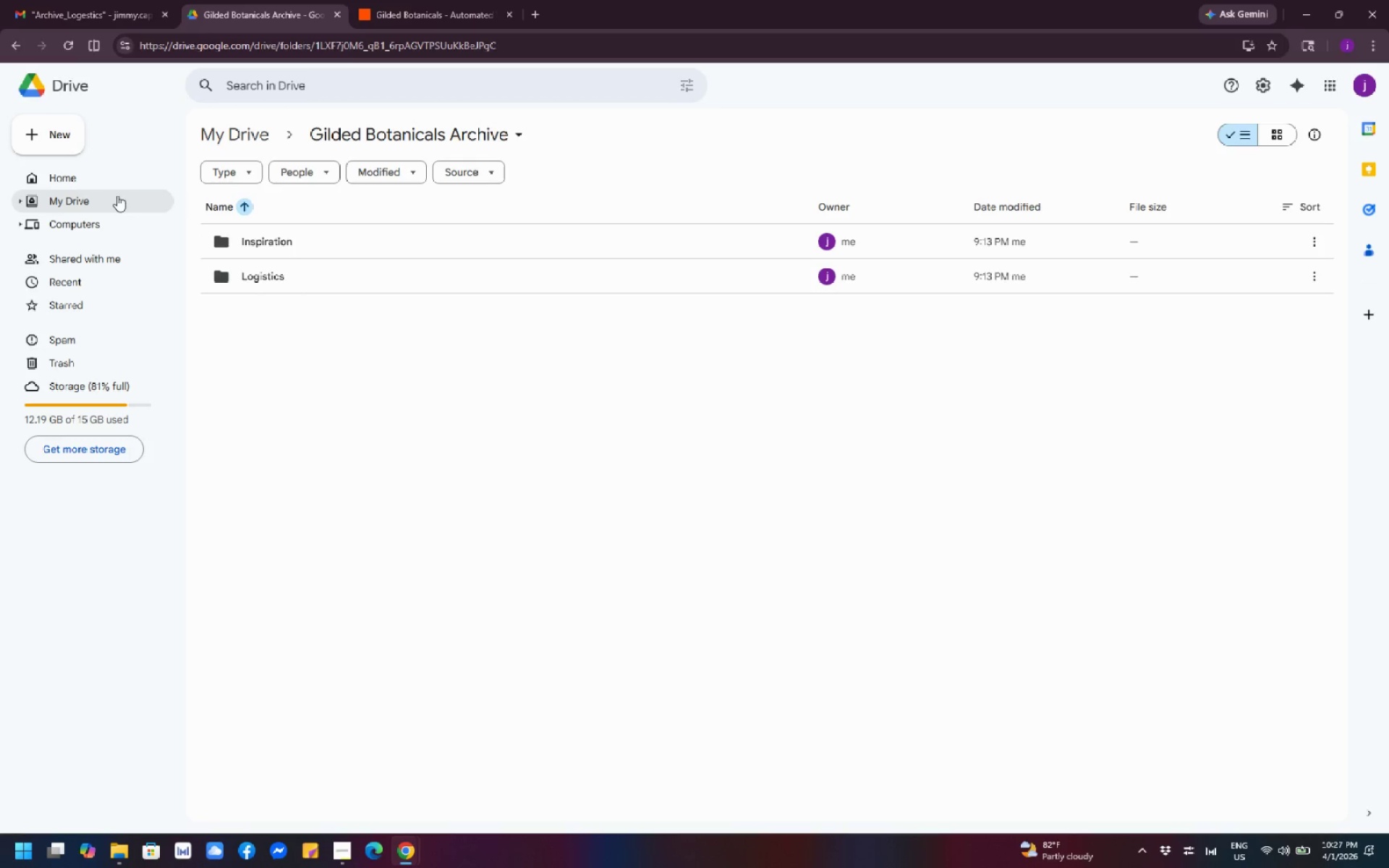 
scroll: coordinate [115, 443], scroll_direction: down, amount: 8.0
 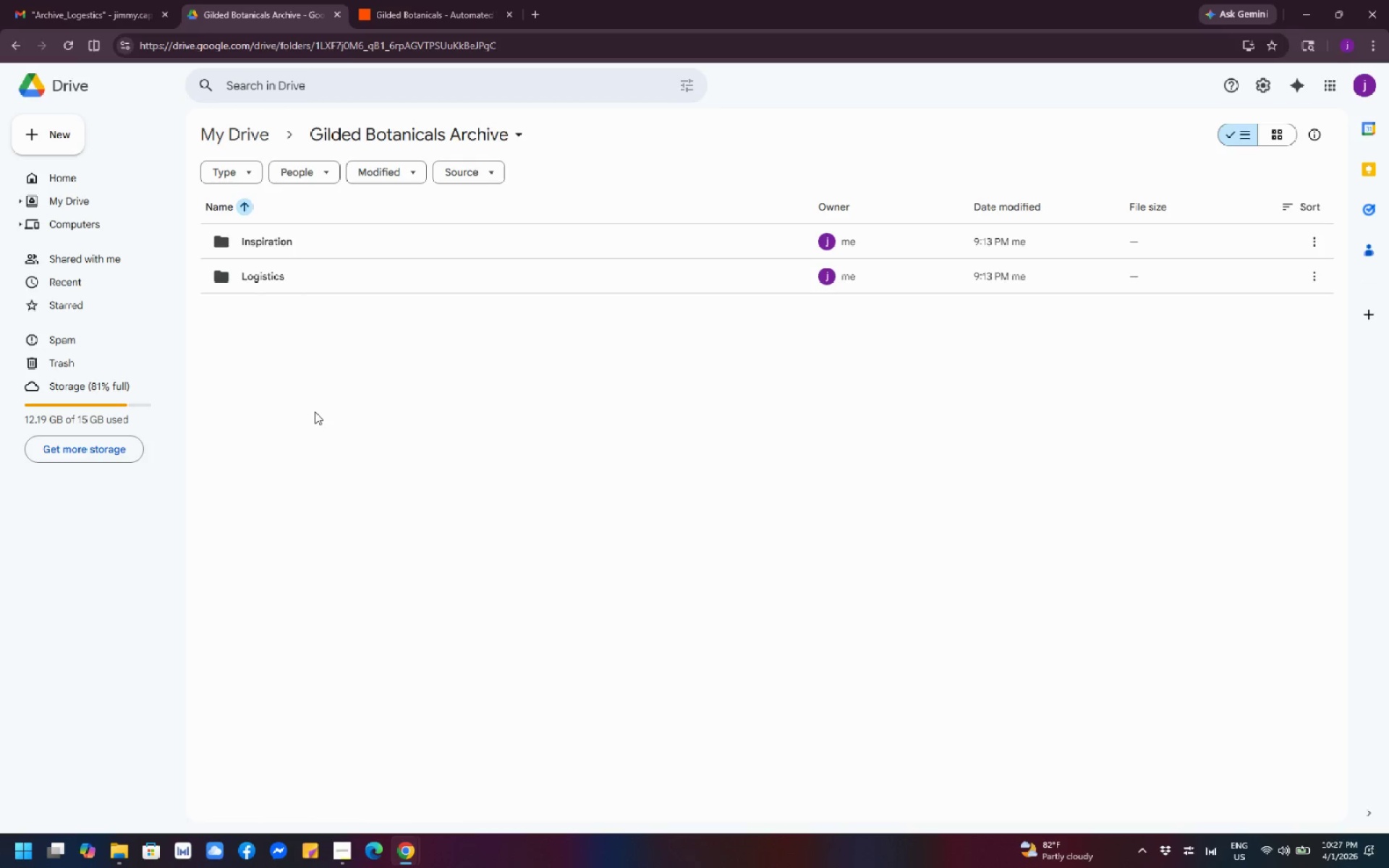 
scroll: coordinate [315, 412], scroll_direction: up, amount: 1.0
 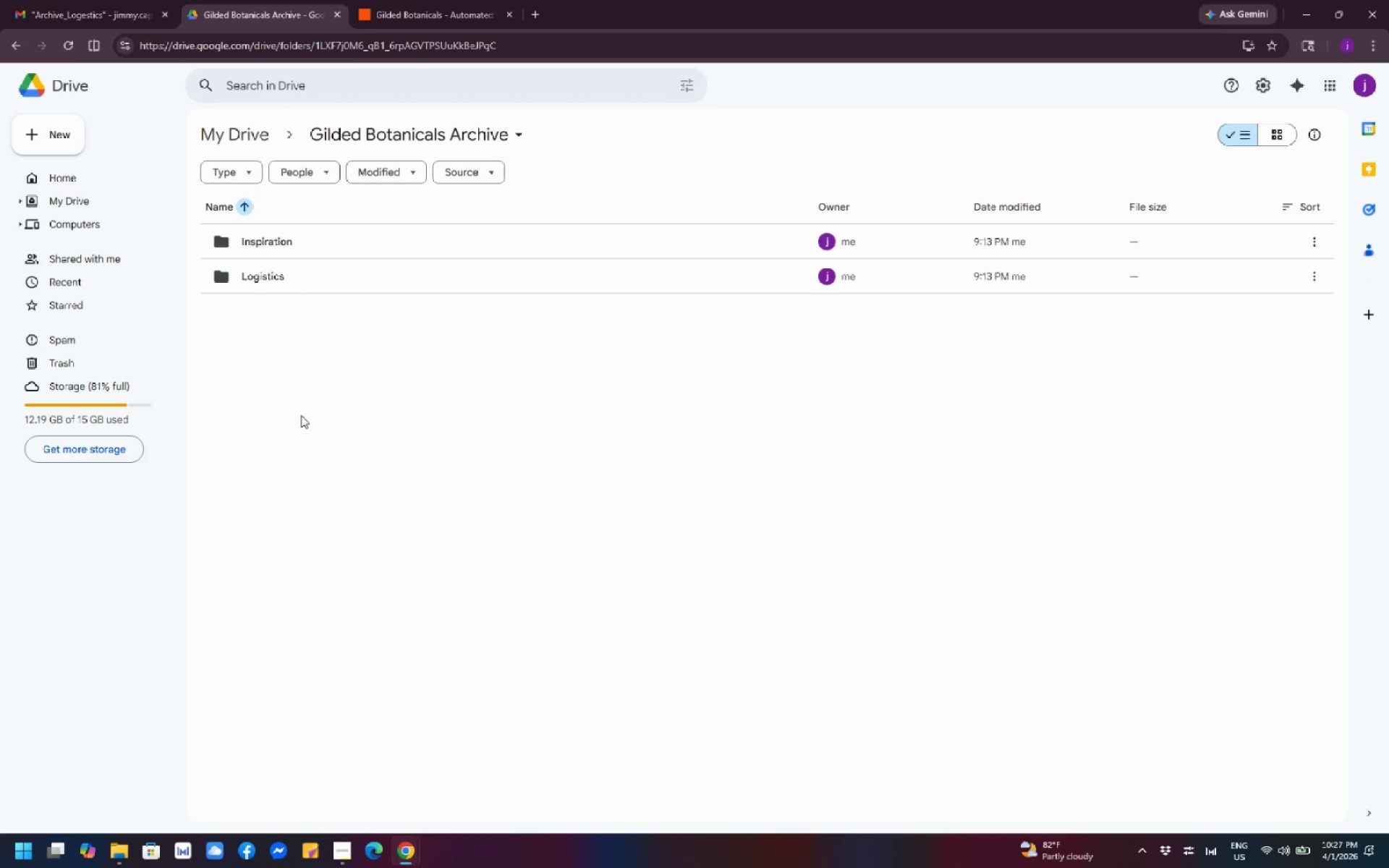 
wait(13.9)
 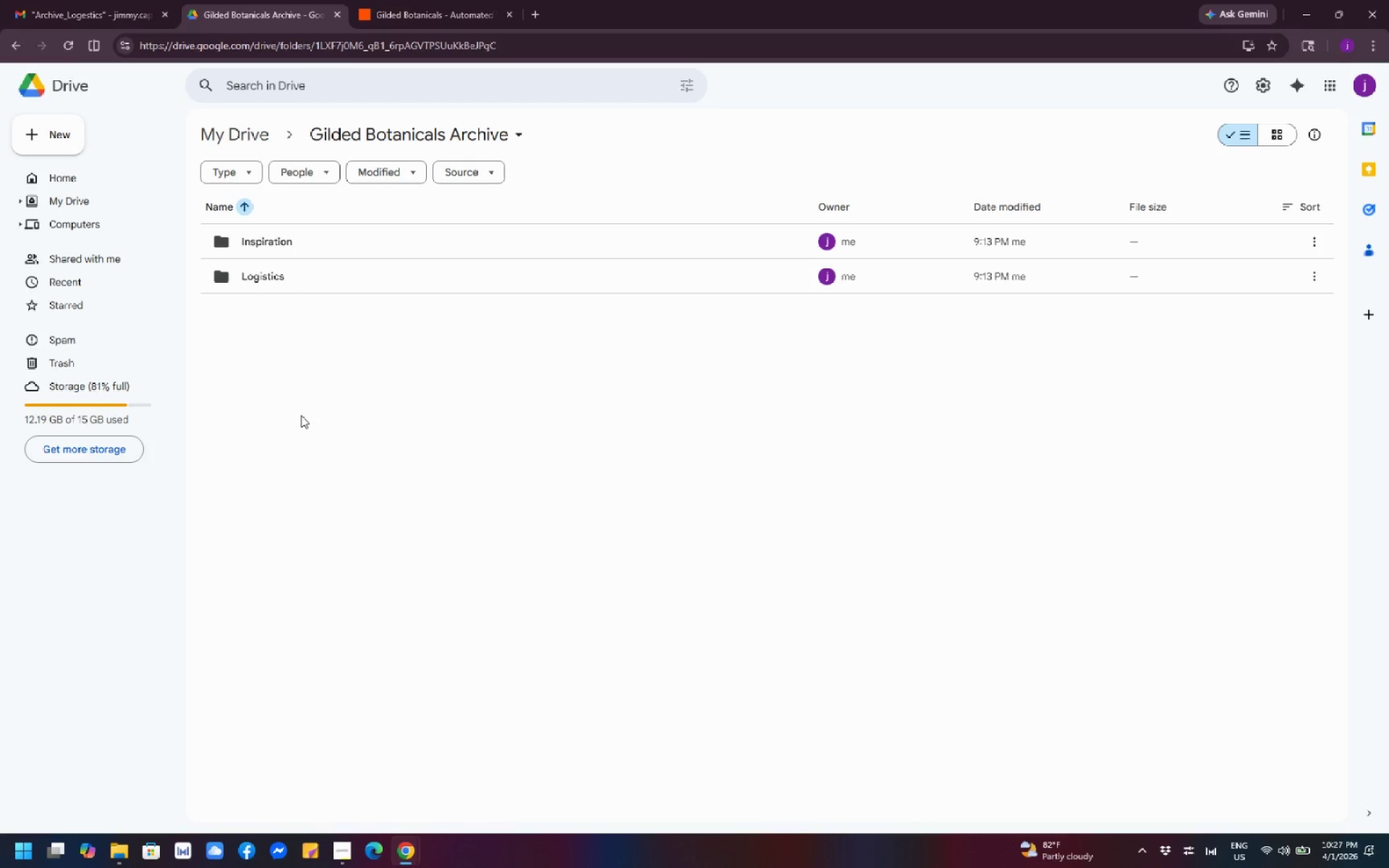 
scroll: coordinate [781, 499], scroll_direction: down, amount: 13.0
 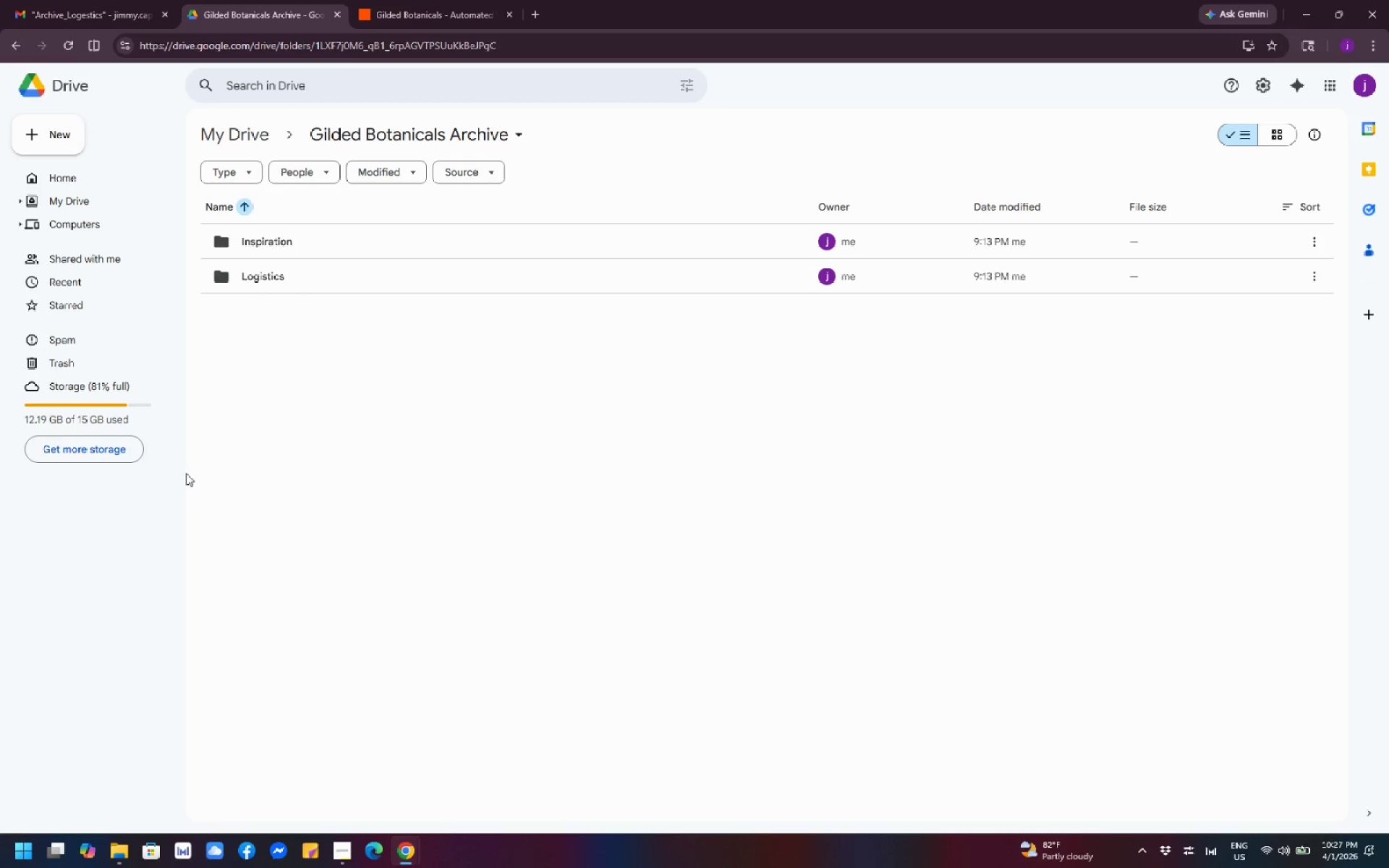 
scroll: coordinate [83, 356], scroll_direction: up, amount: 3.0
 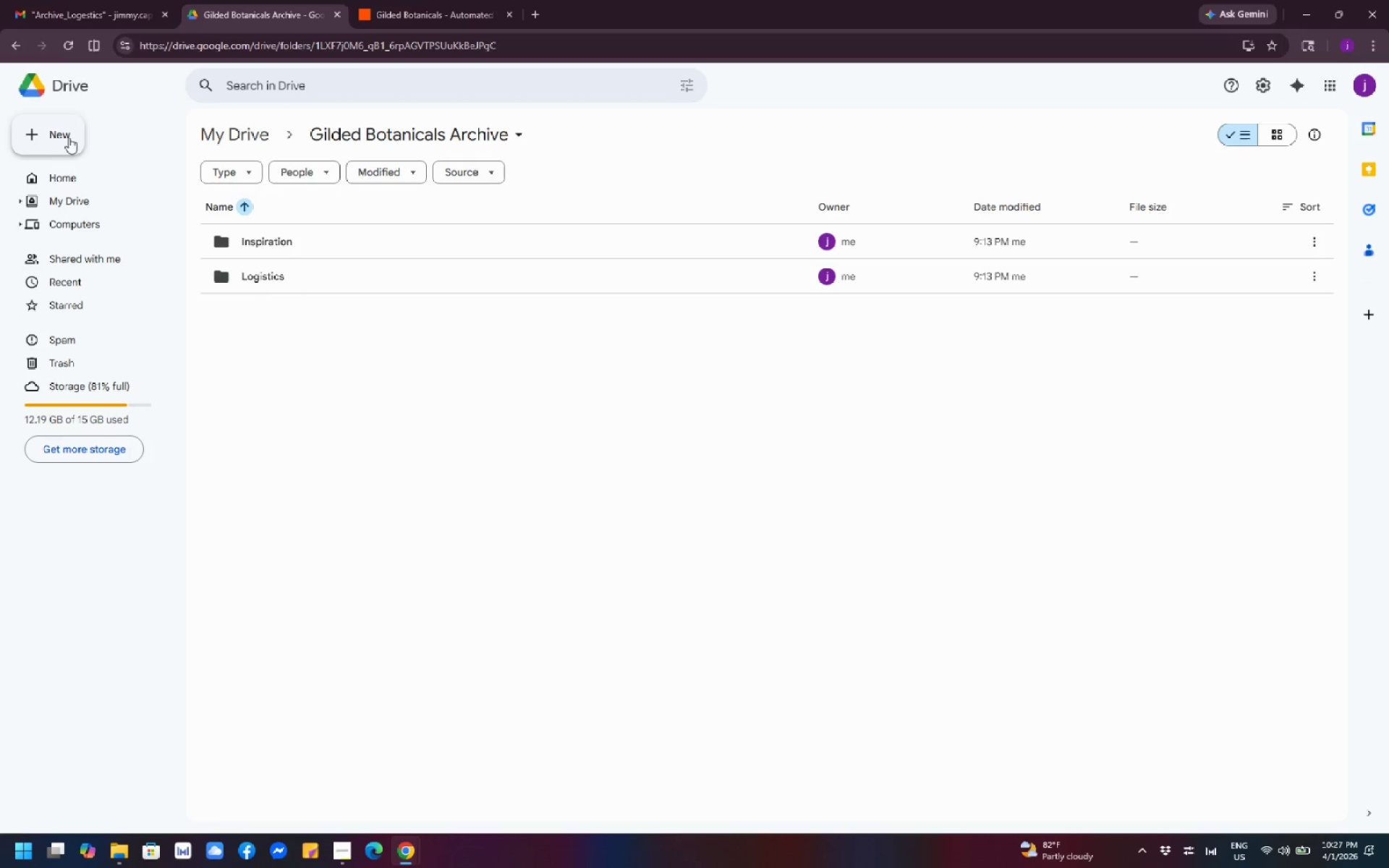 
left_click([65, 19])
 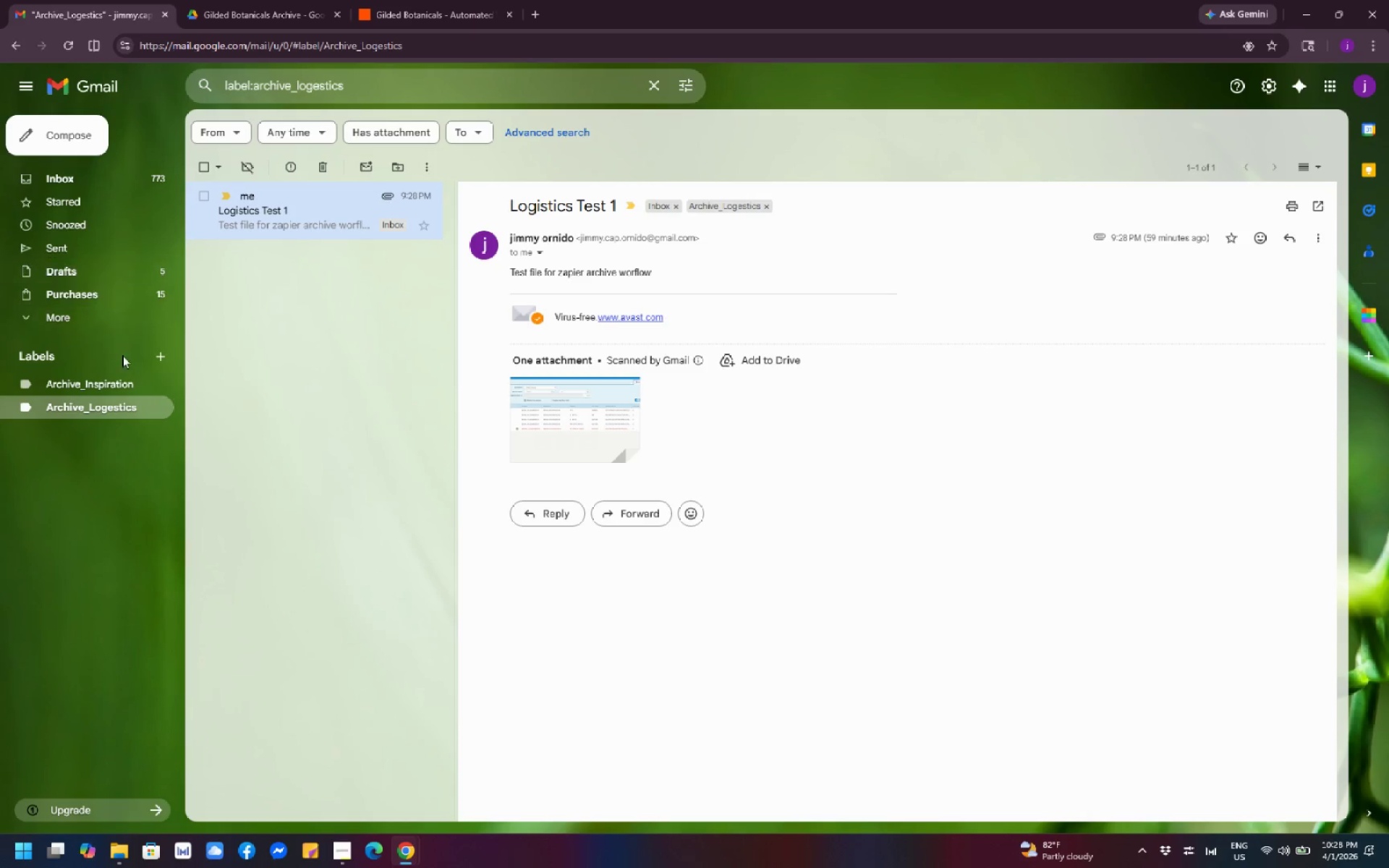 
left_click([129, 391])
 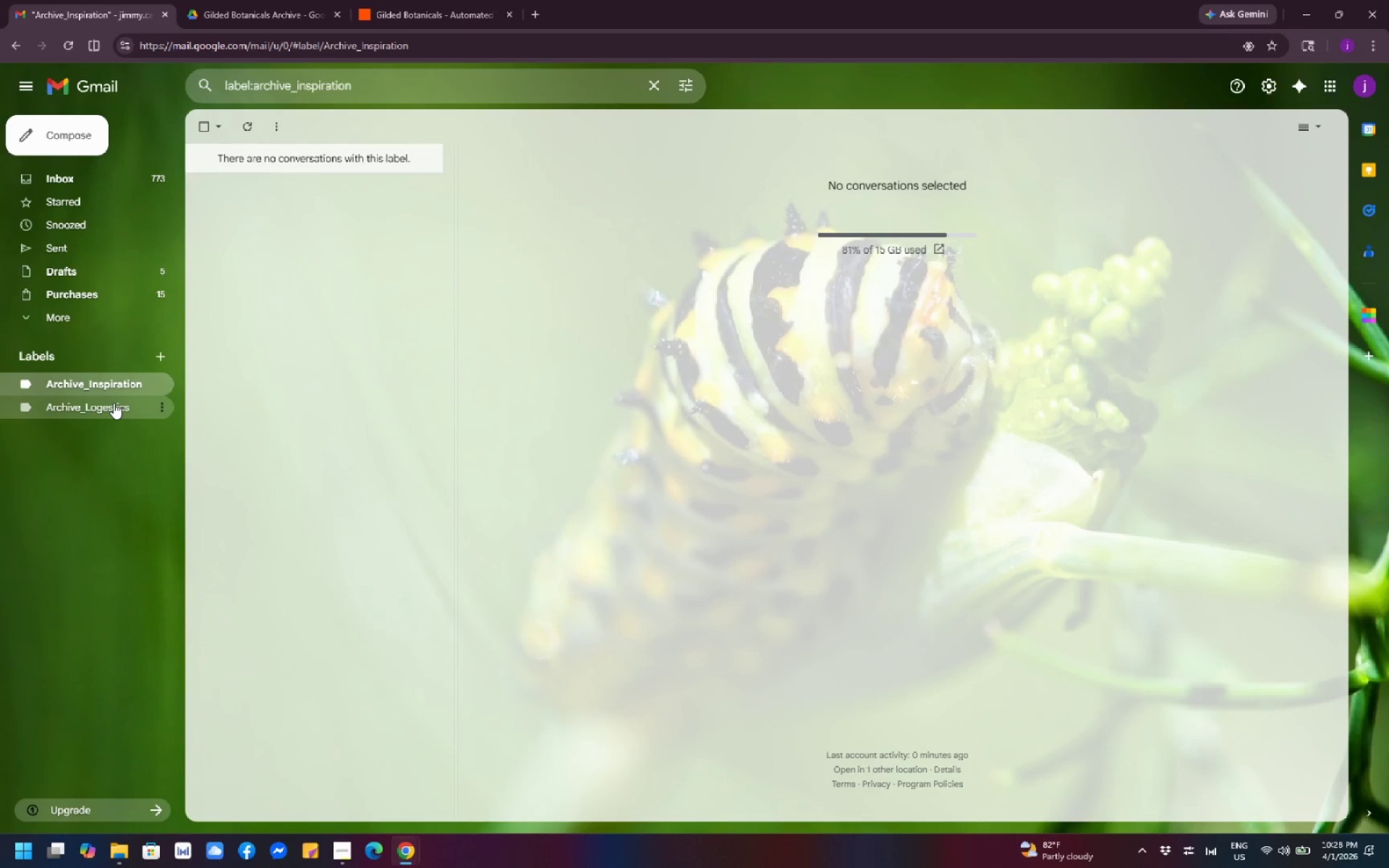 
left_click([112, 403])
 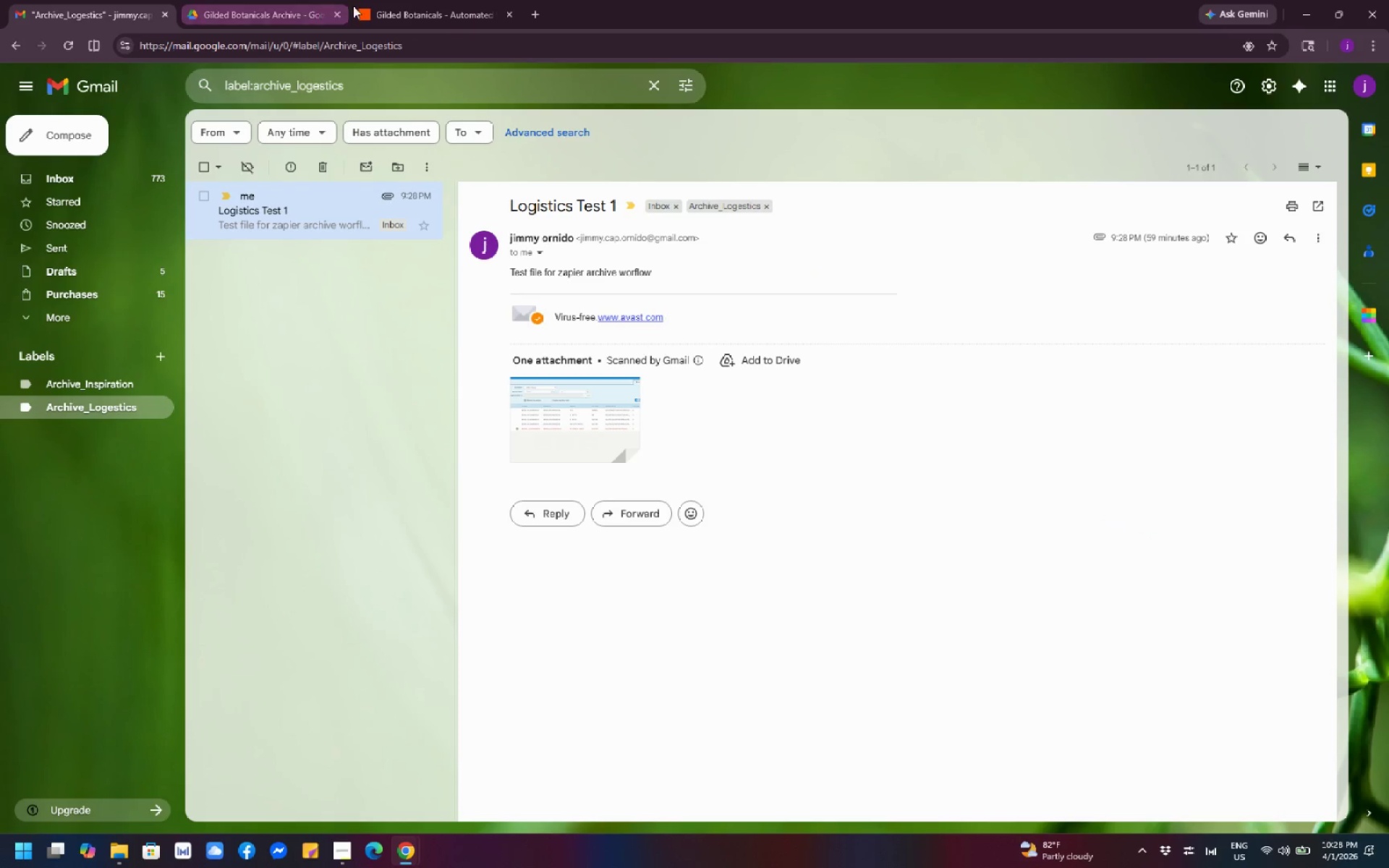 
left_click([394, 10])
 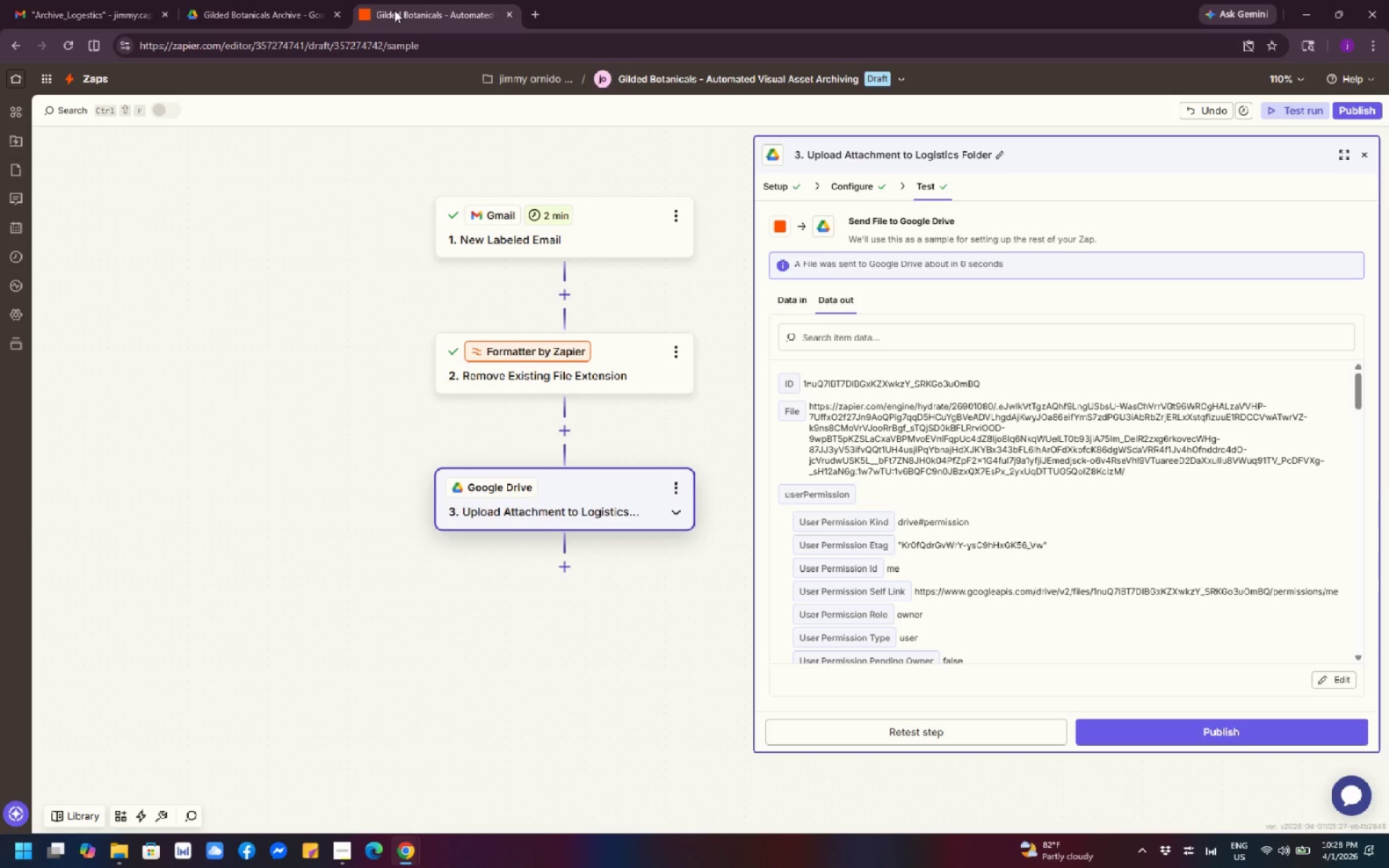 
wait(22.65)
 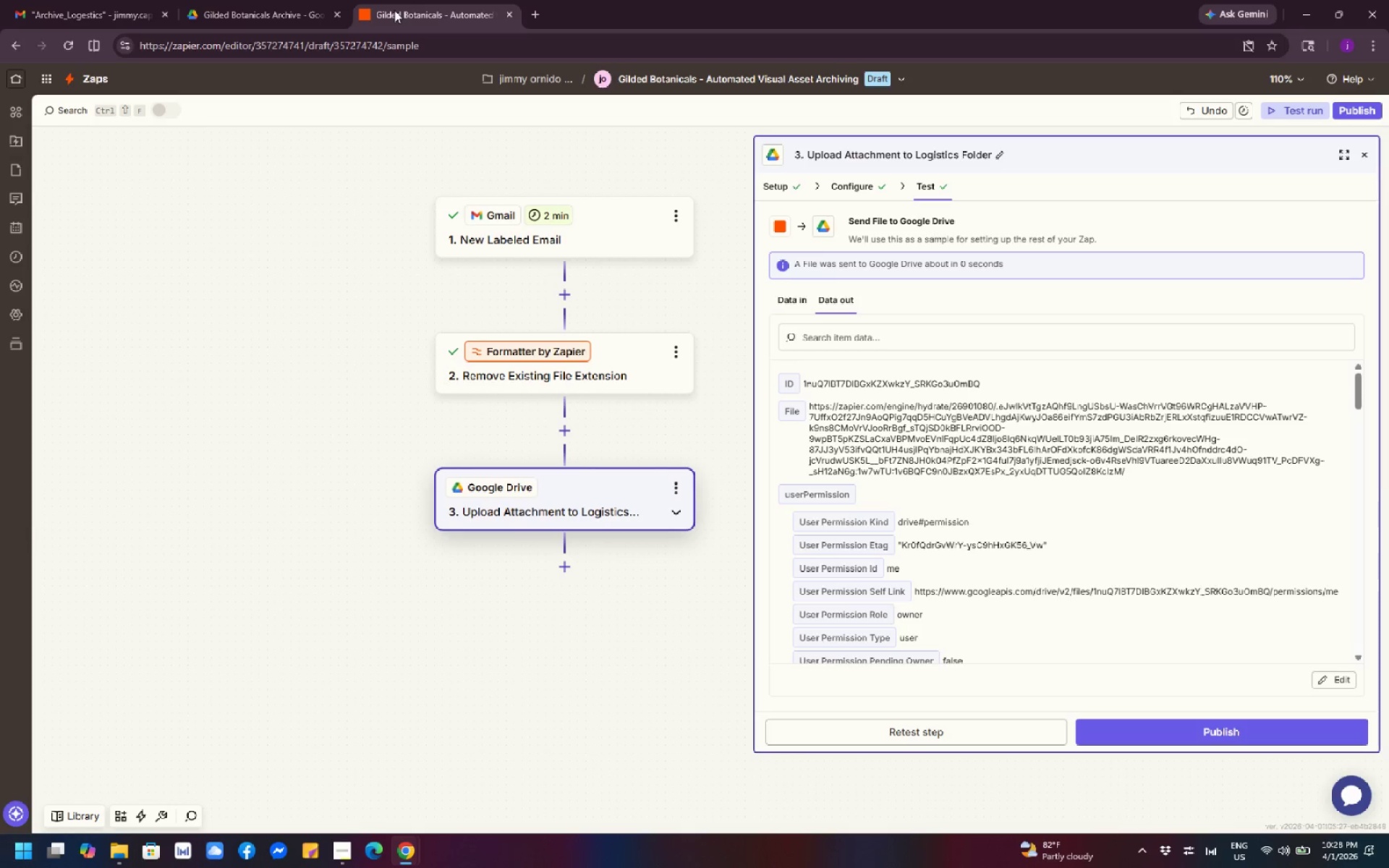 
mouse_move([423, 32])
 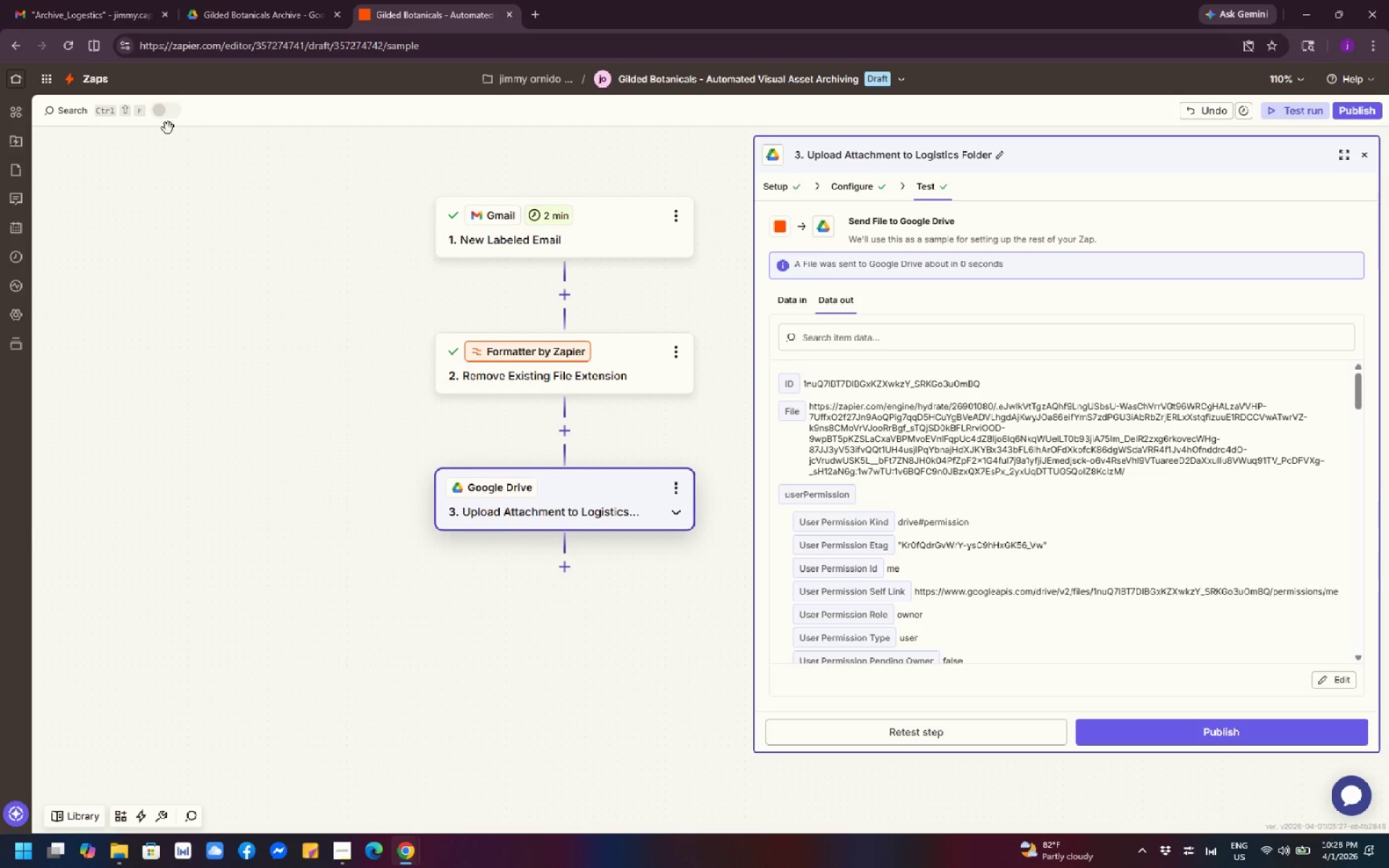 
left_click([200, 14])
 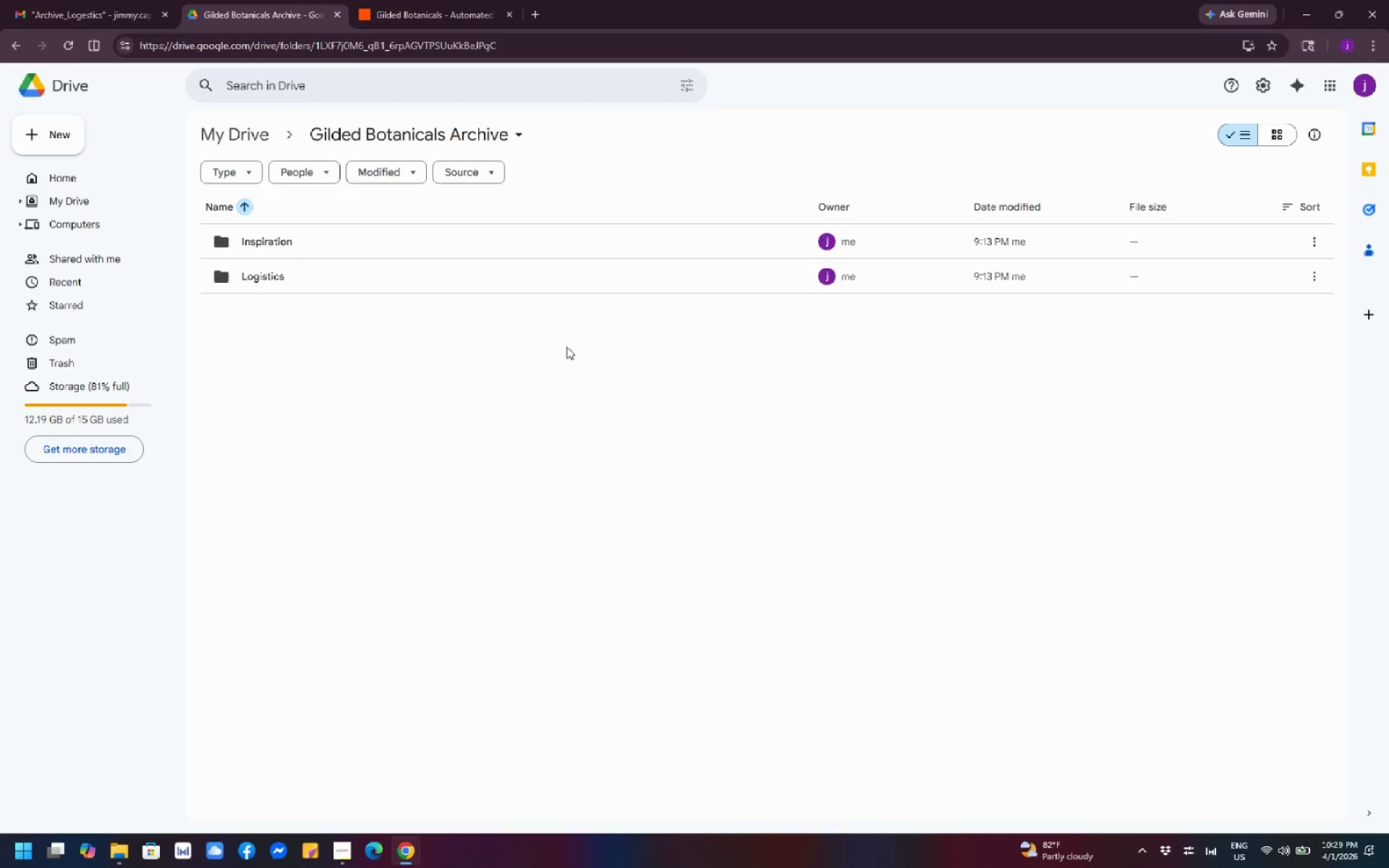 
wait(48.77)
 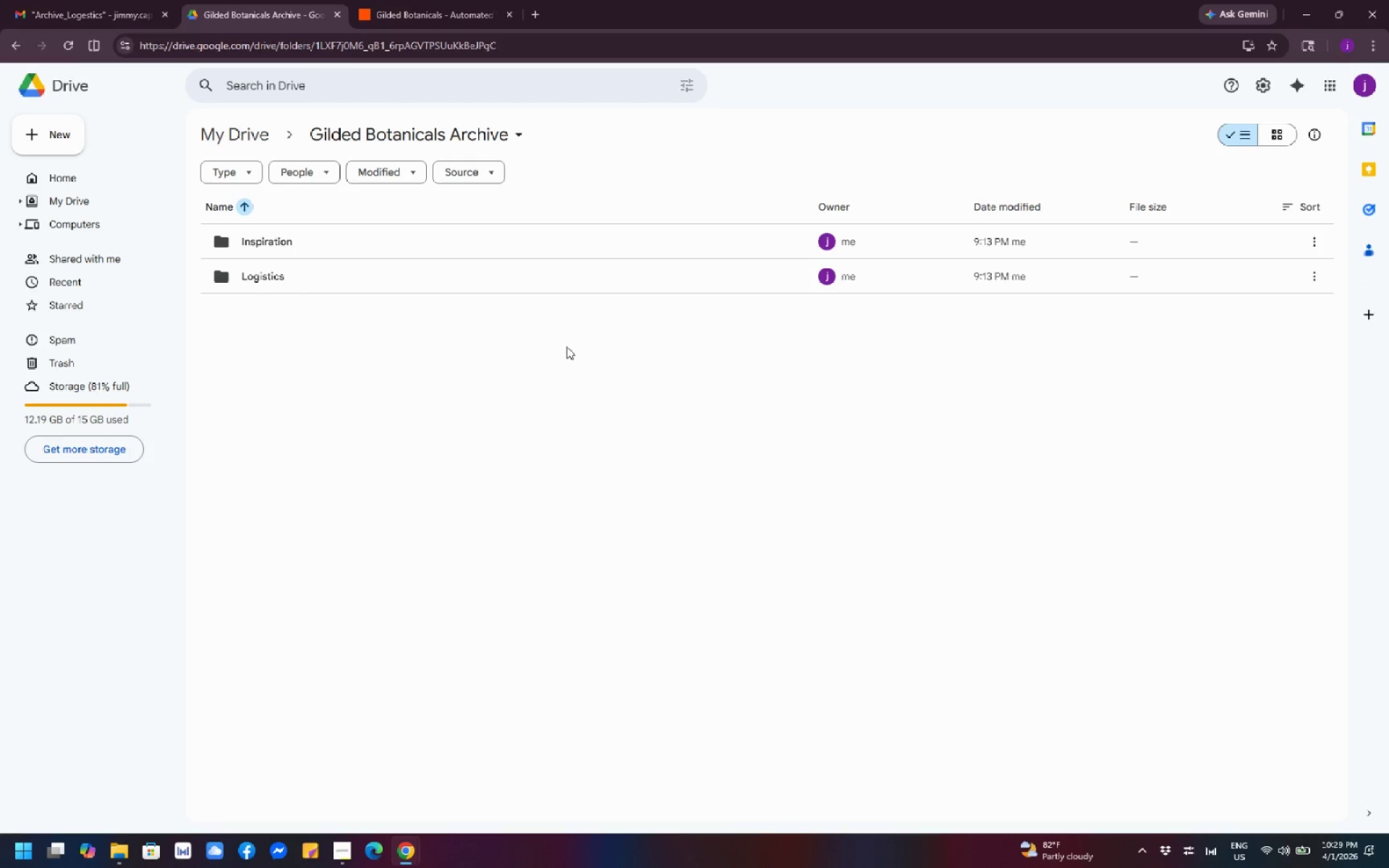 
scroll: coordinate [486, 351], scroll_direction: up, amount: 1.0
 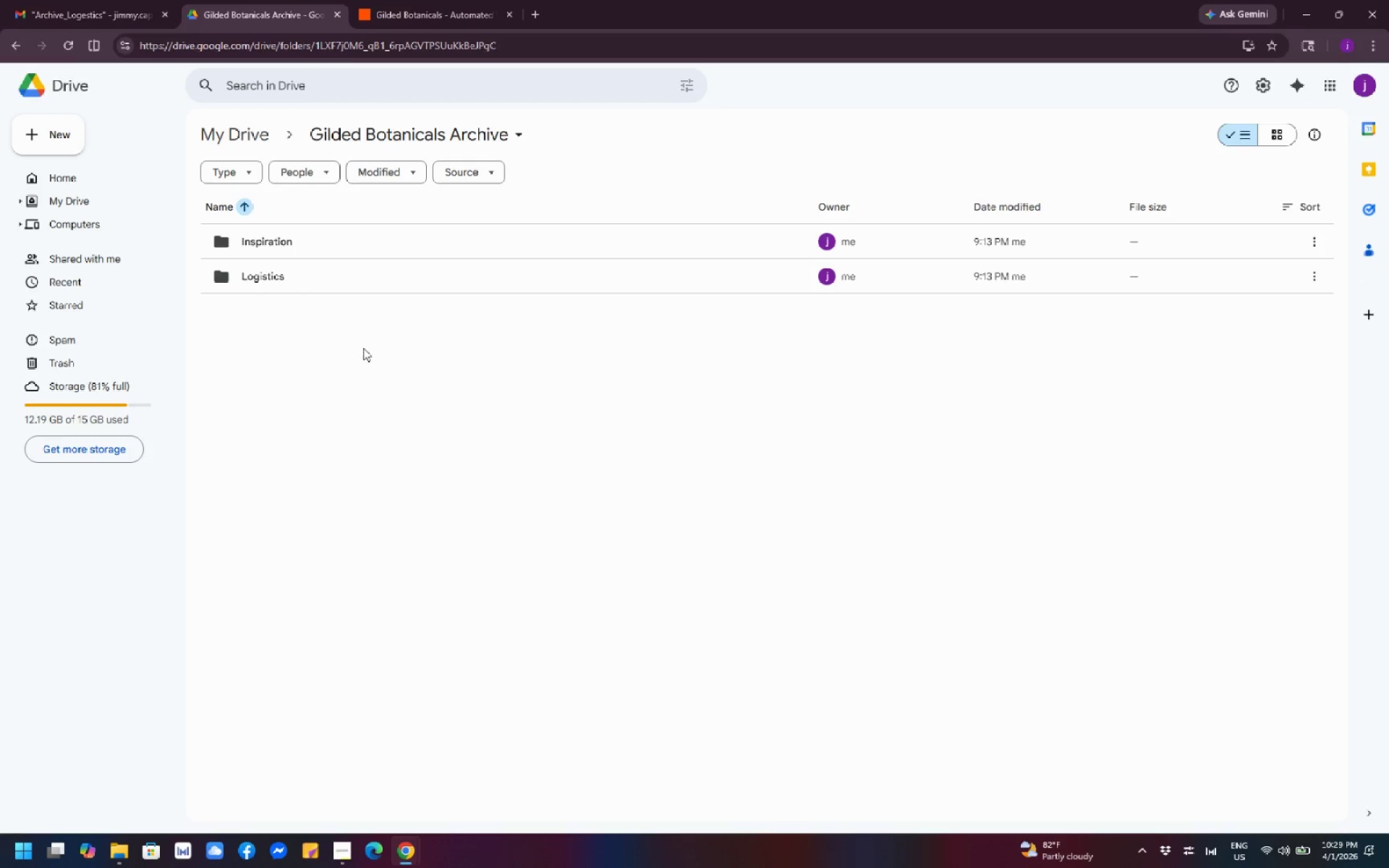 
left_click([85, 19])
 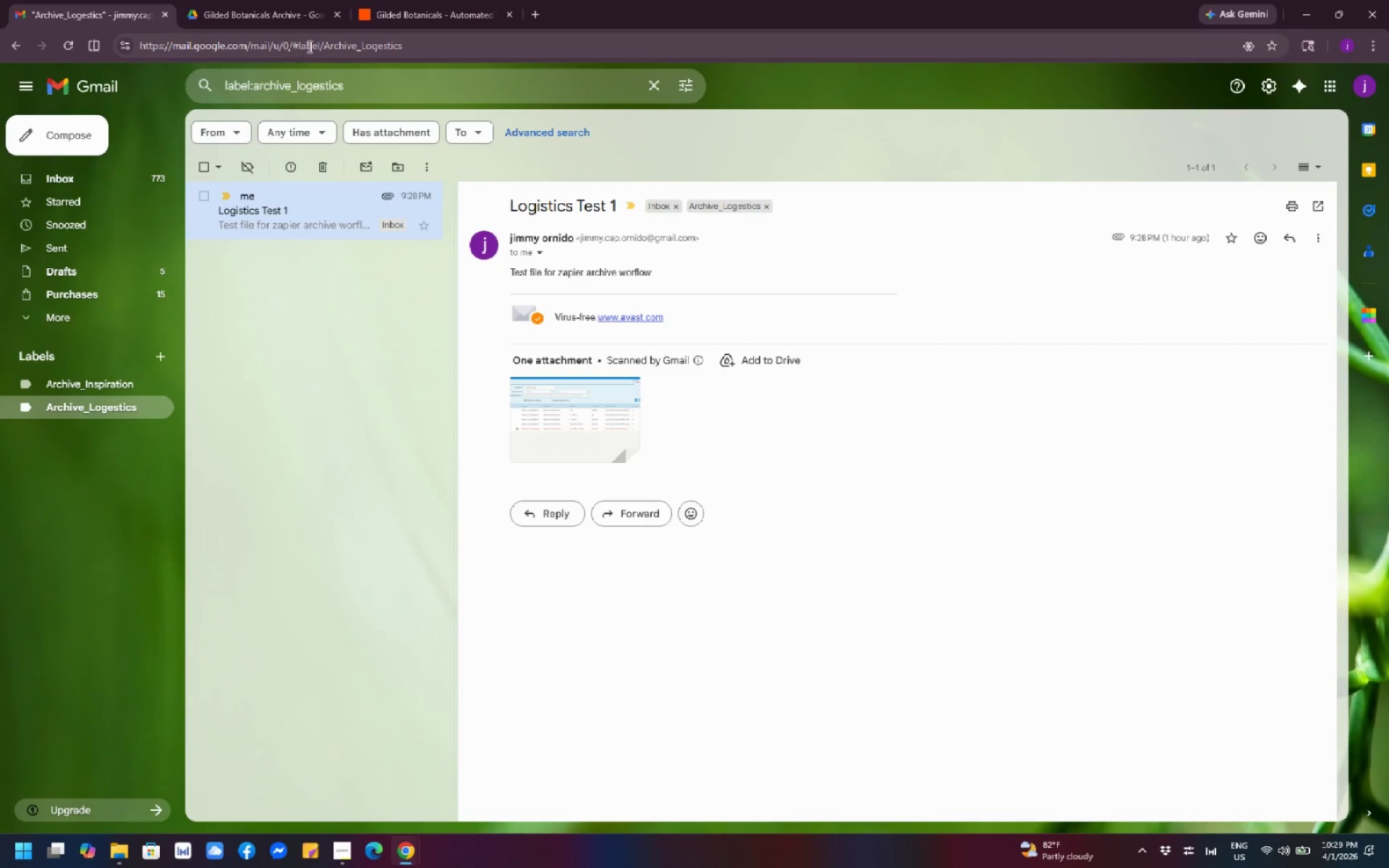 
mouse_move([352, 9])
 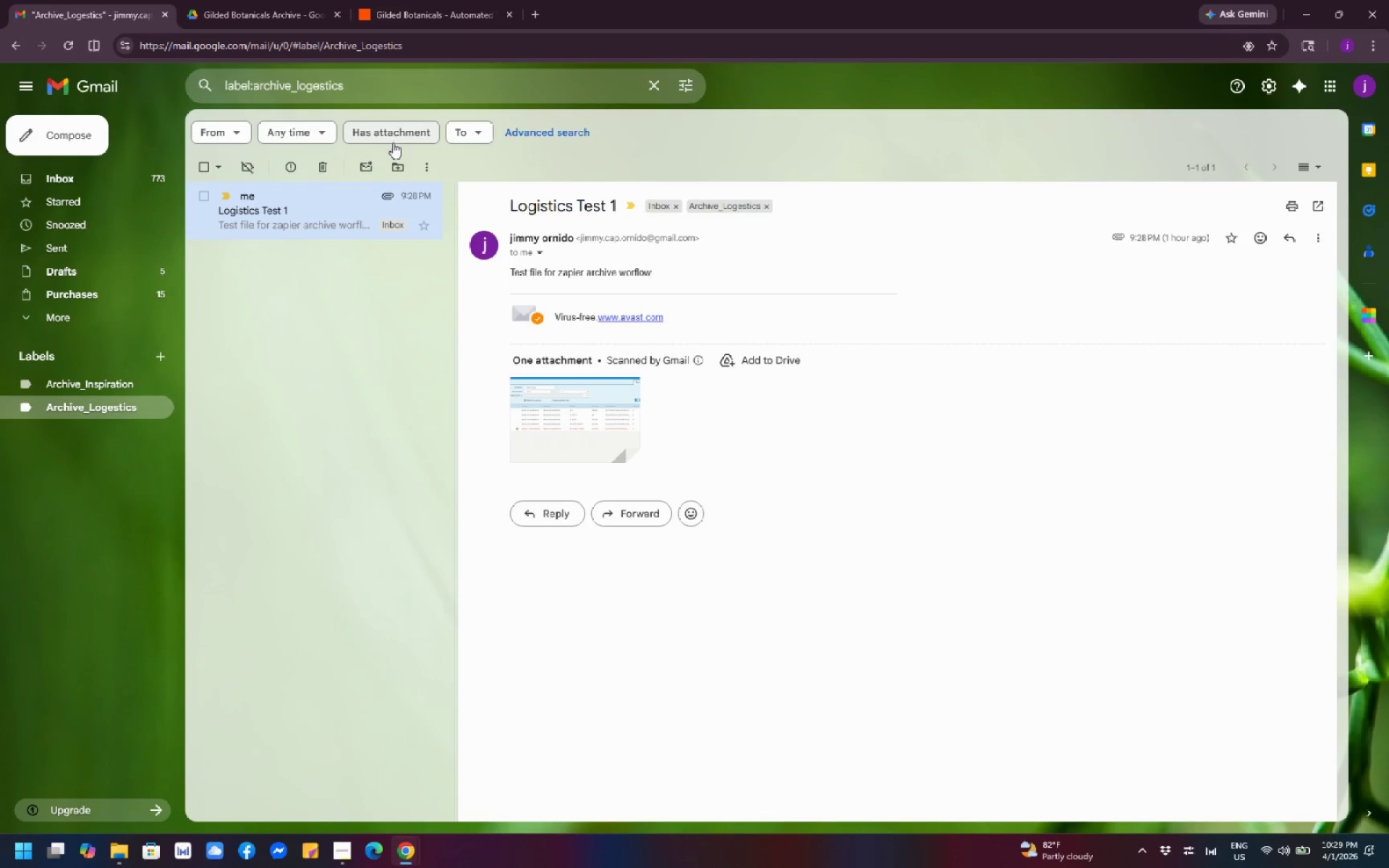 
mouse_move([412, 179])
 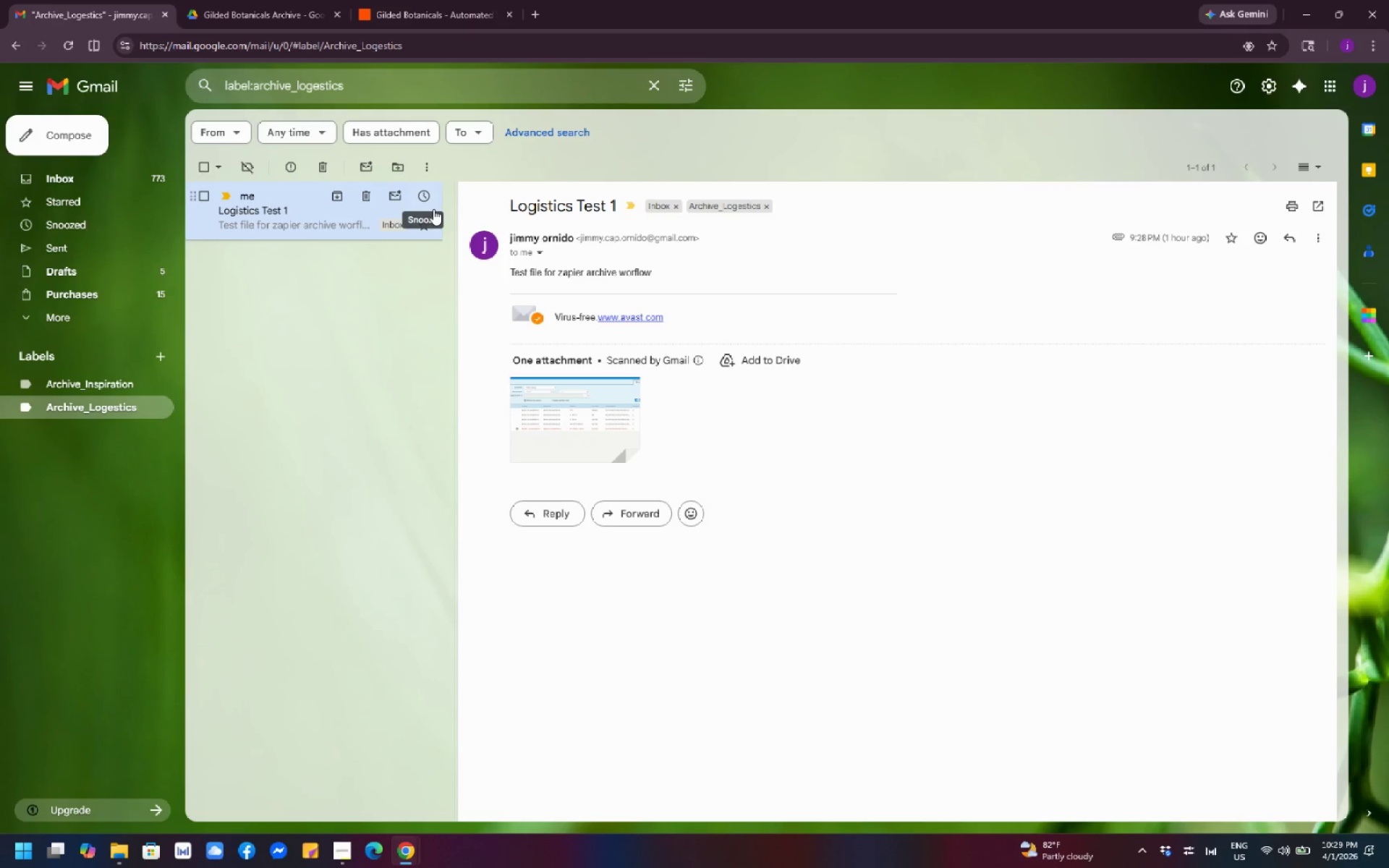 
wait(7.65)
 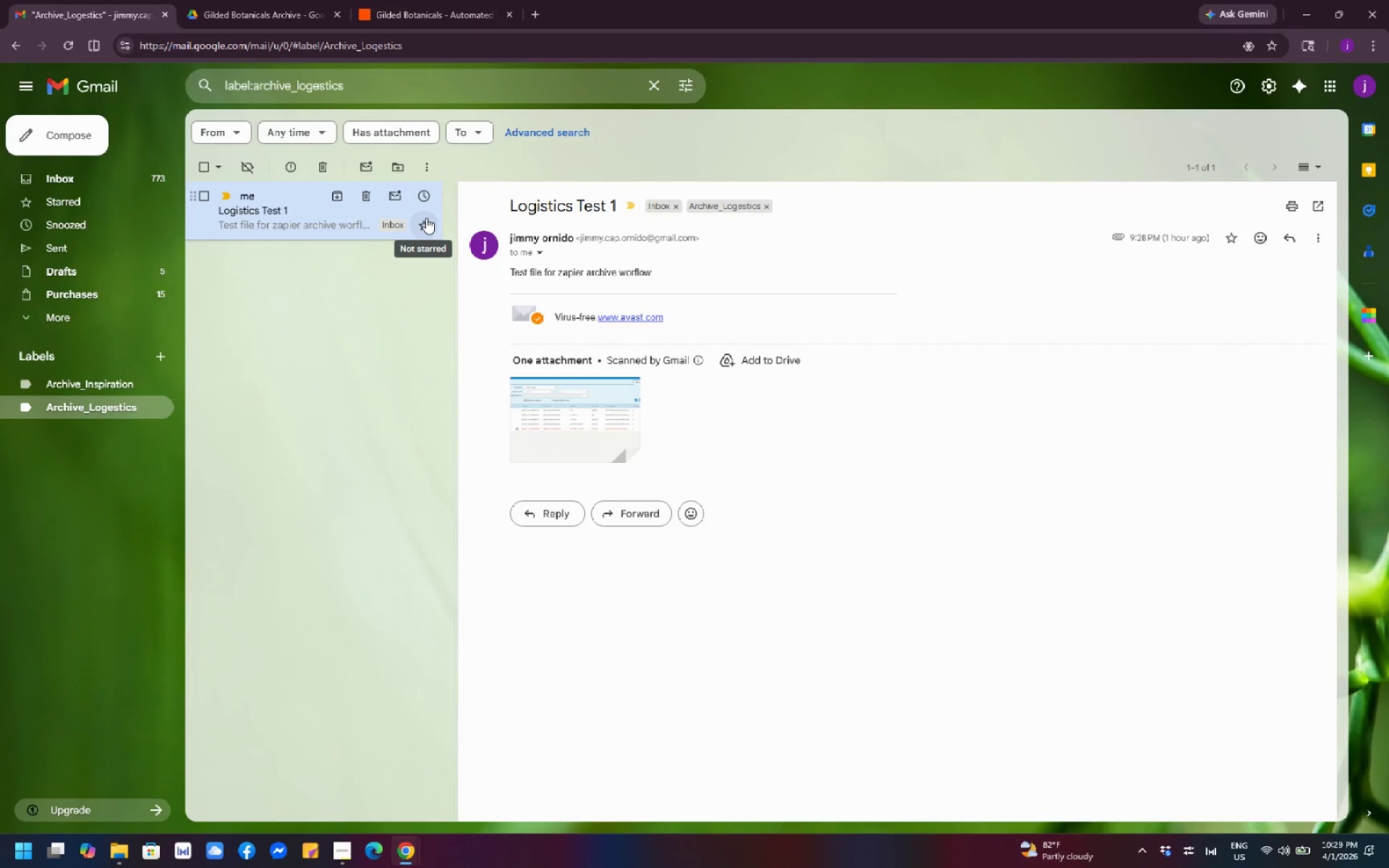 
left_click([236, 0])
 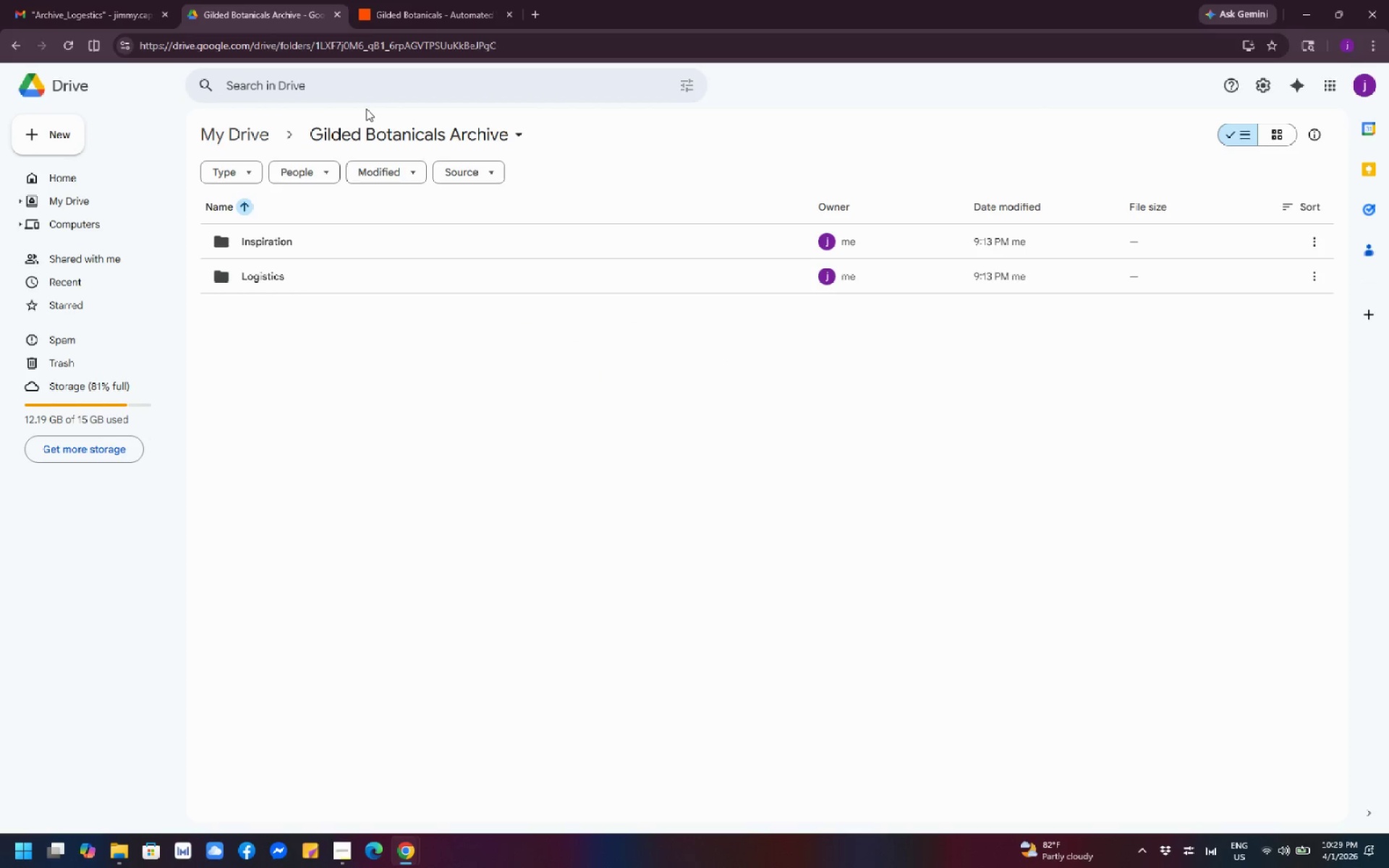 
wait(7.76)
 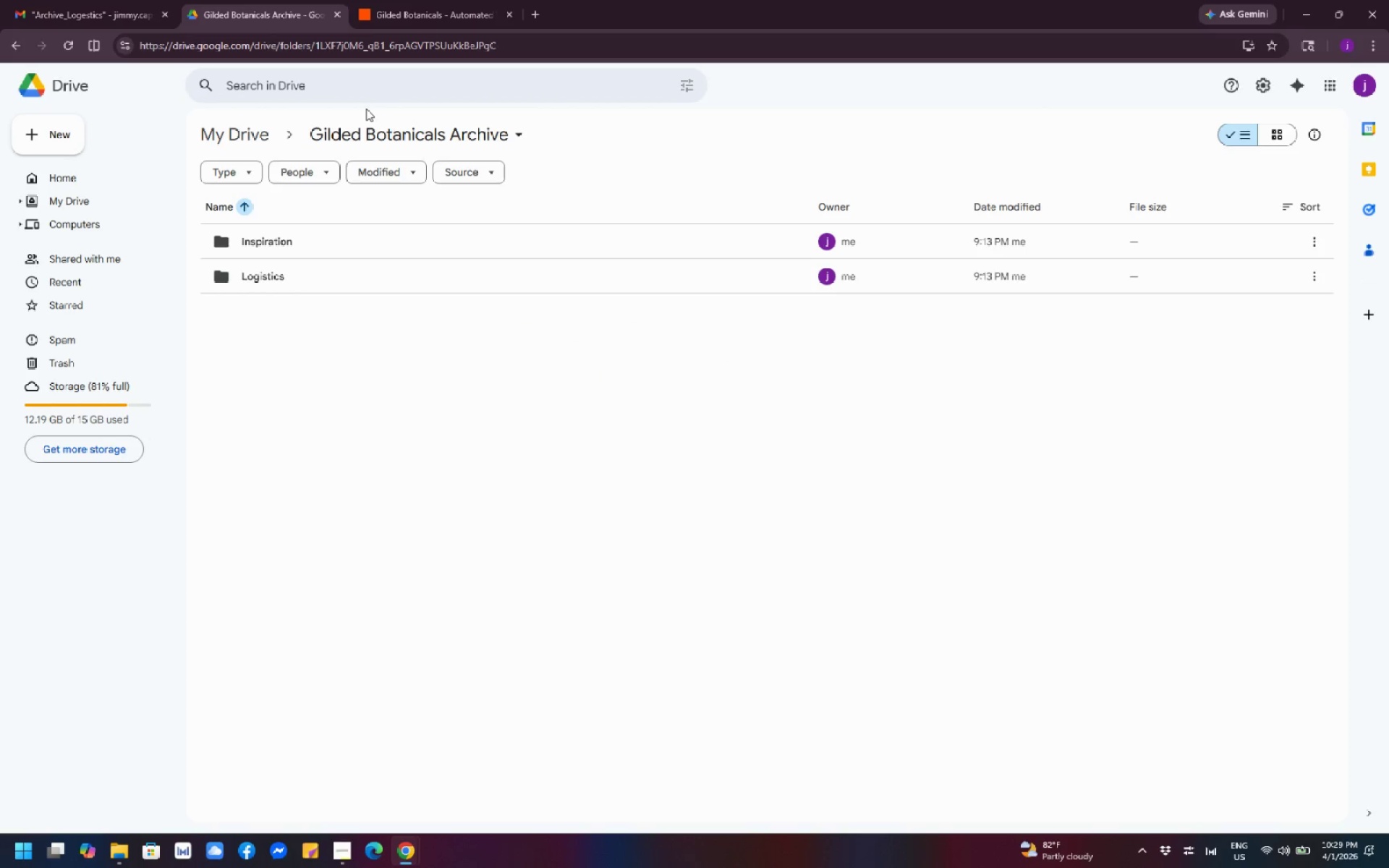 
left_click([101, 15])
 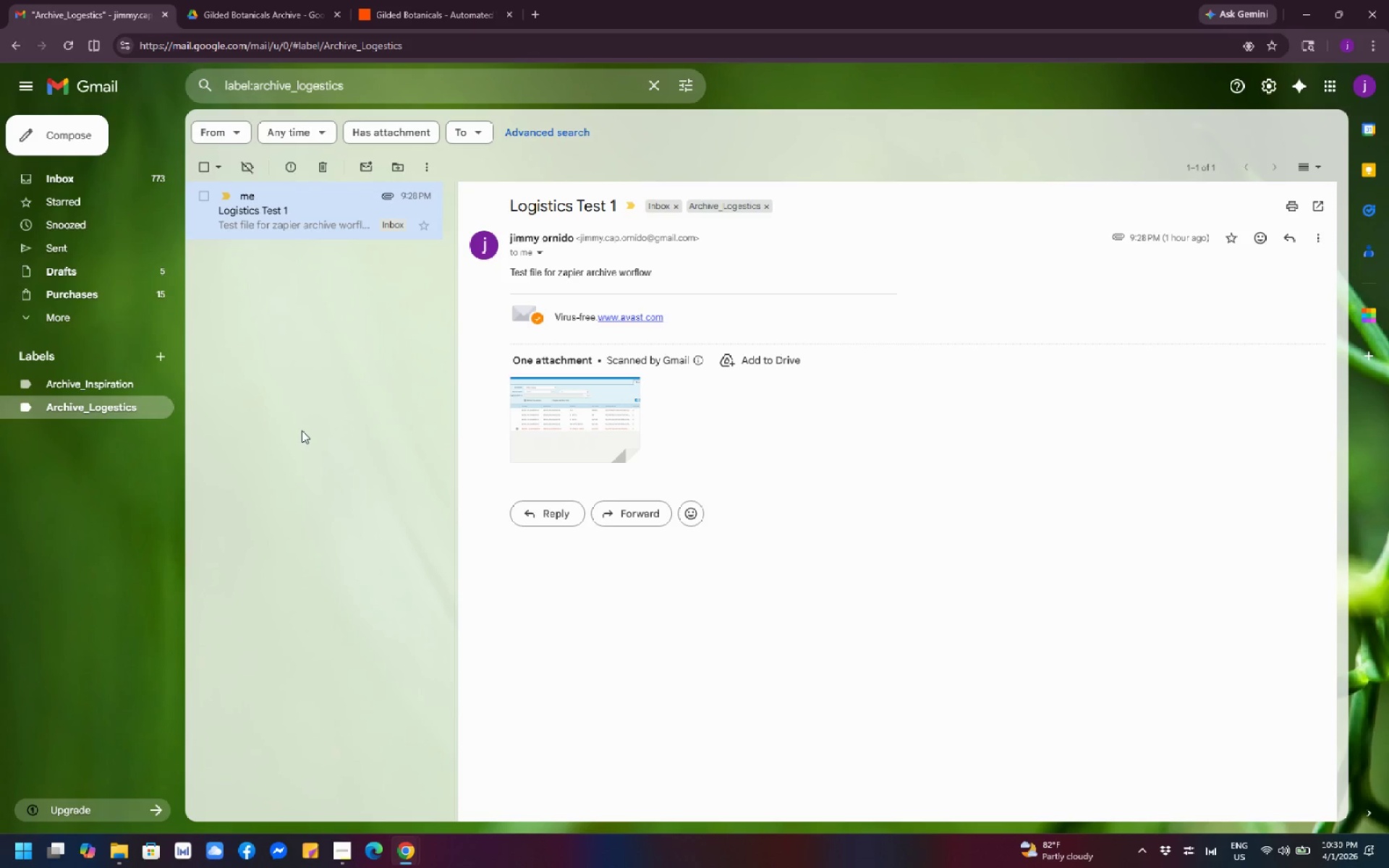 
wait(32.39)
 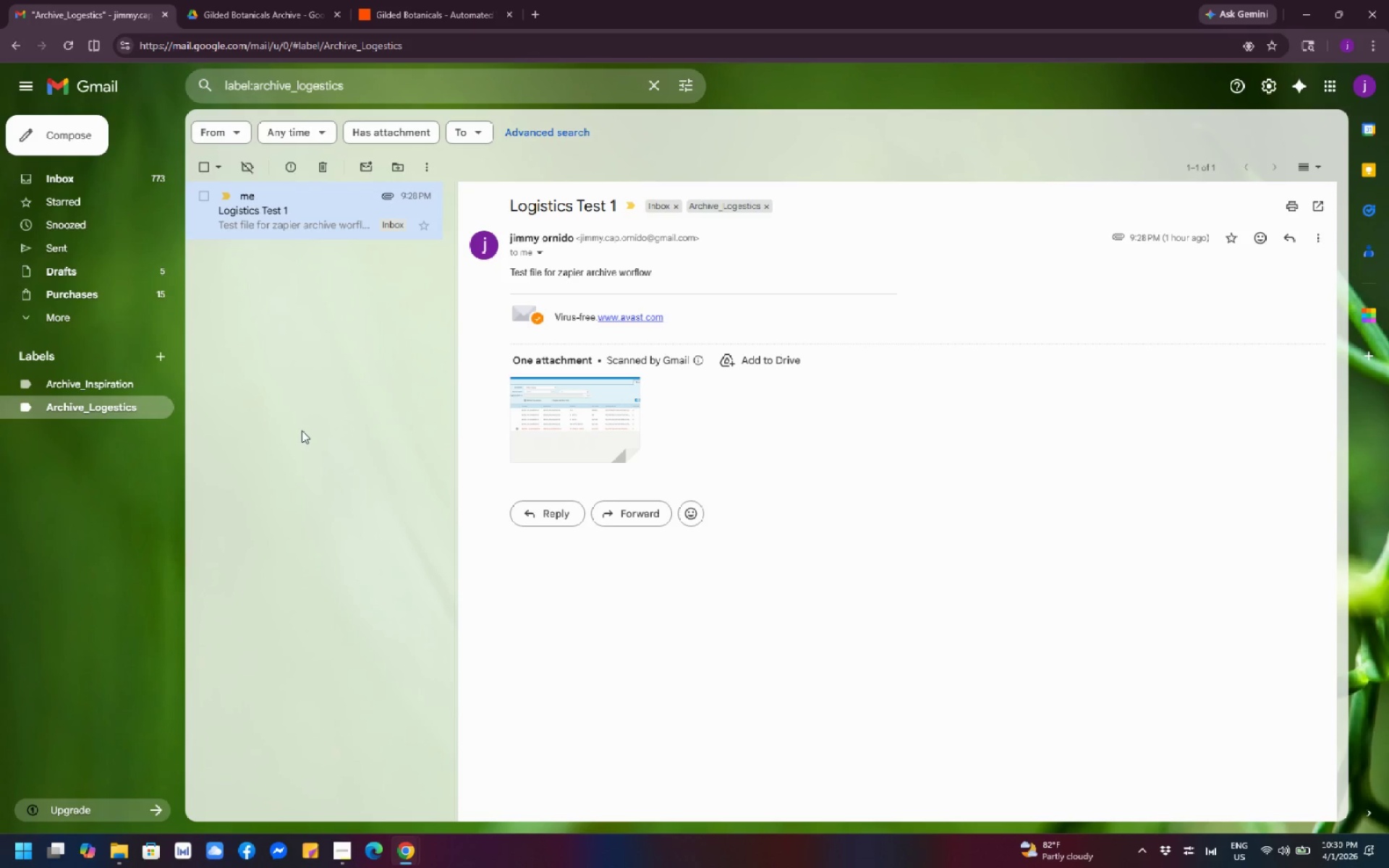 
left_click([157, 410])
 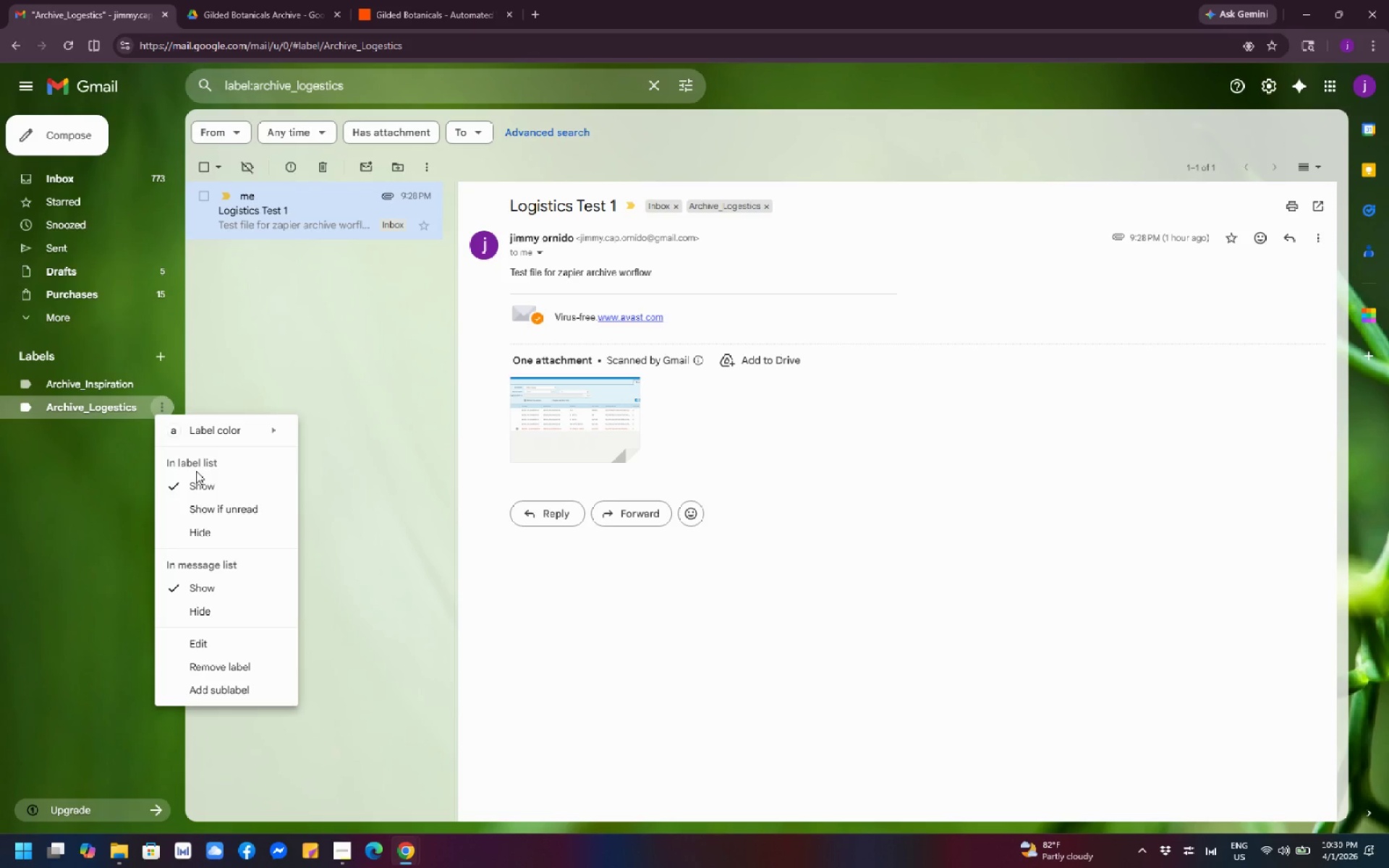 
wait(6.84)
 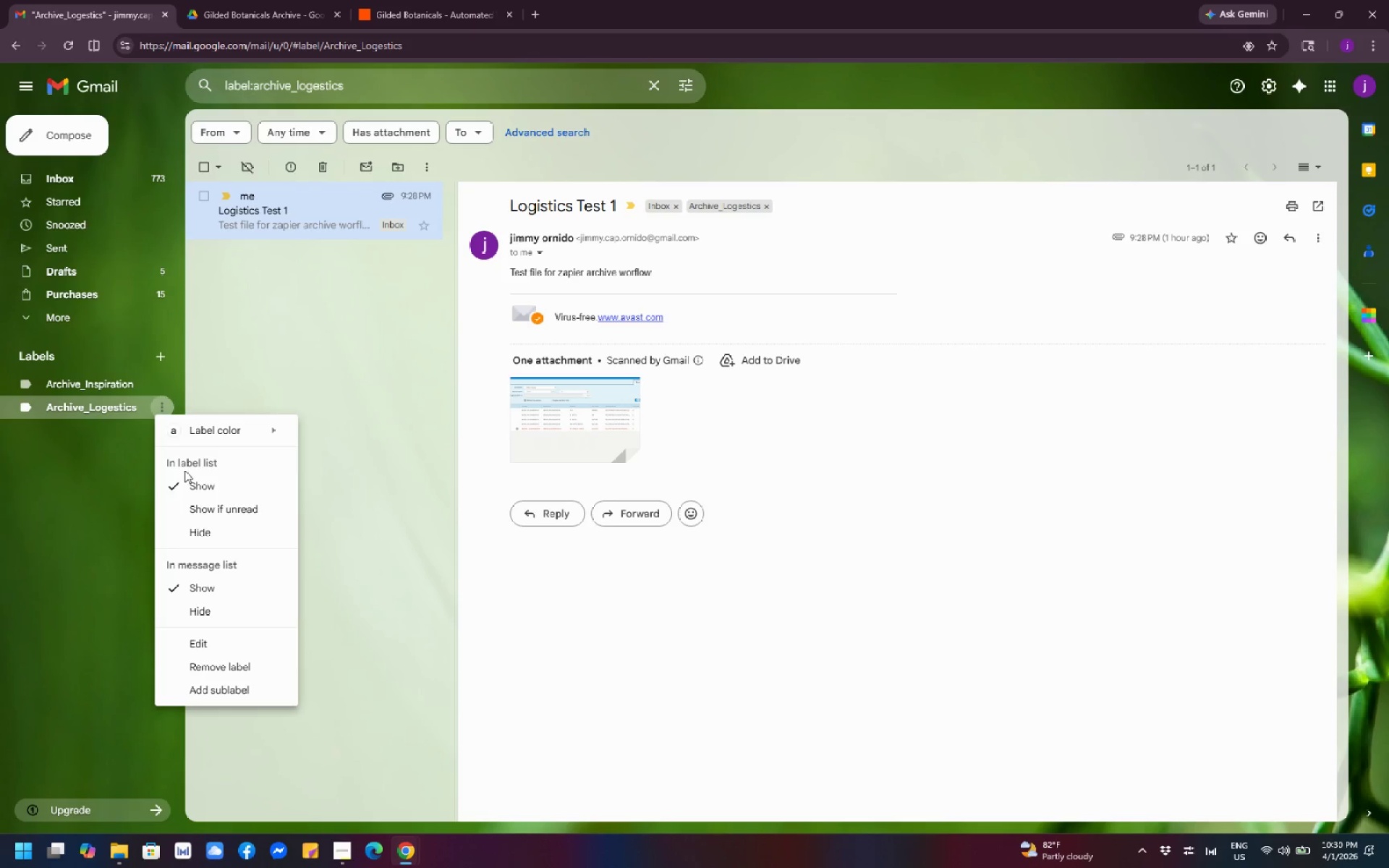 
left_click([97, 388])
 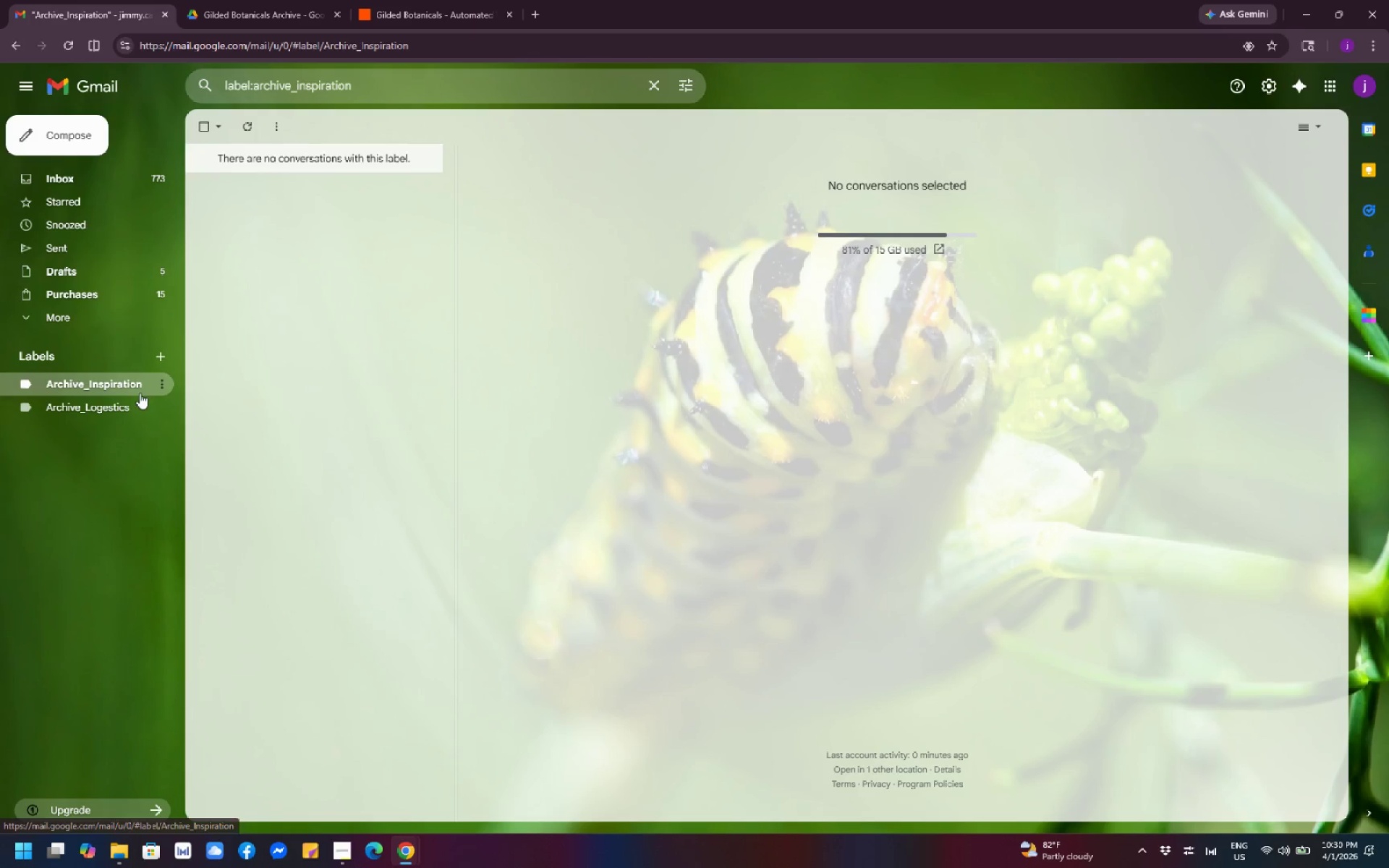 
left_click([158, 383])
 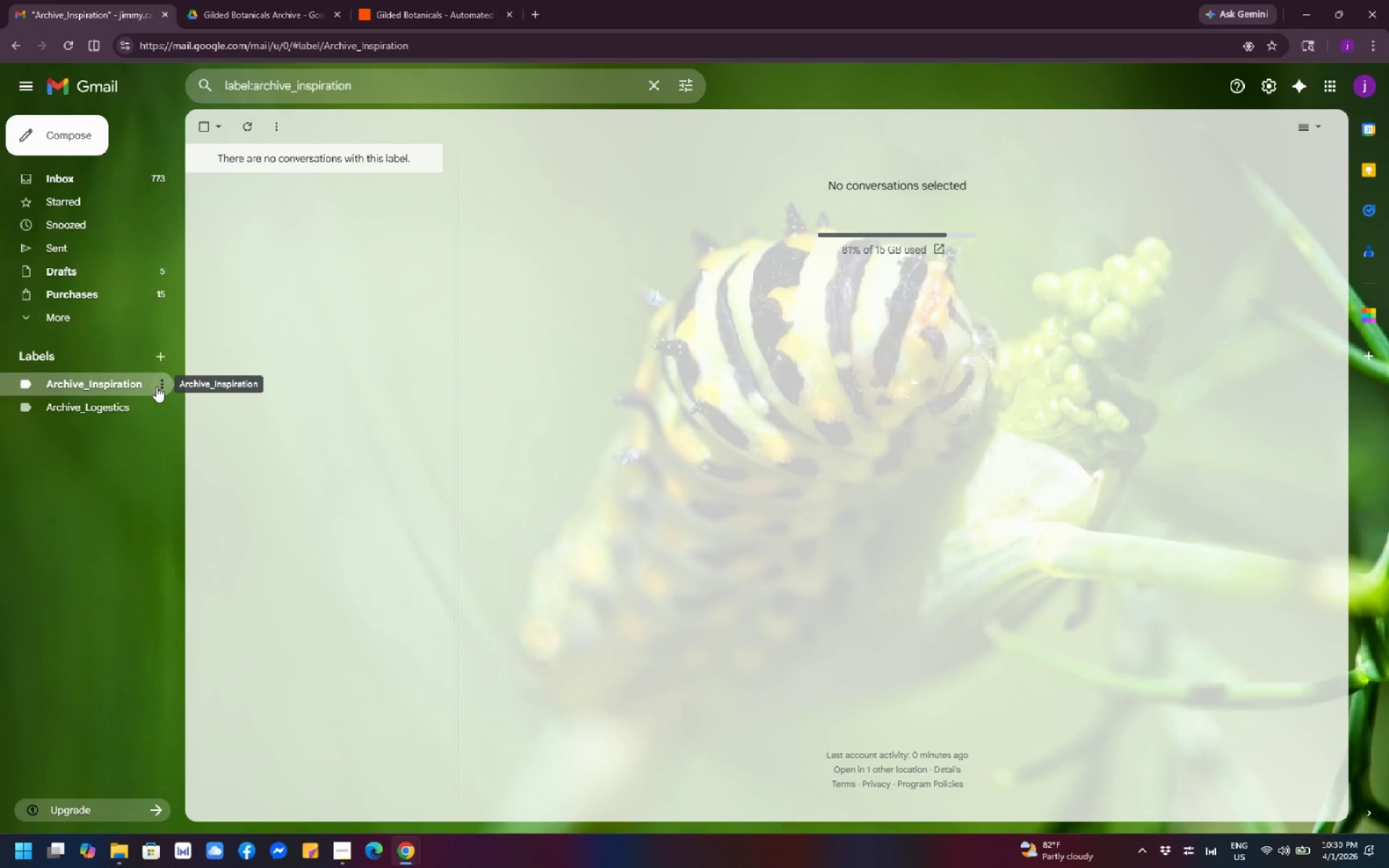 
wait(29.23)
 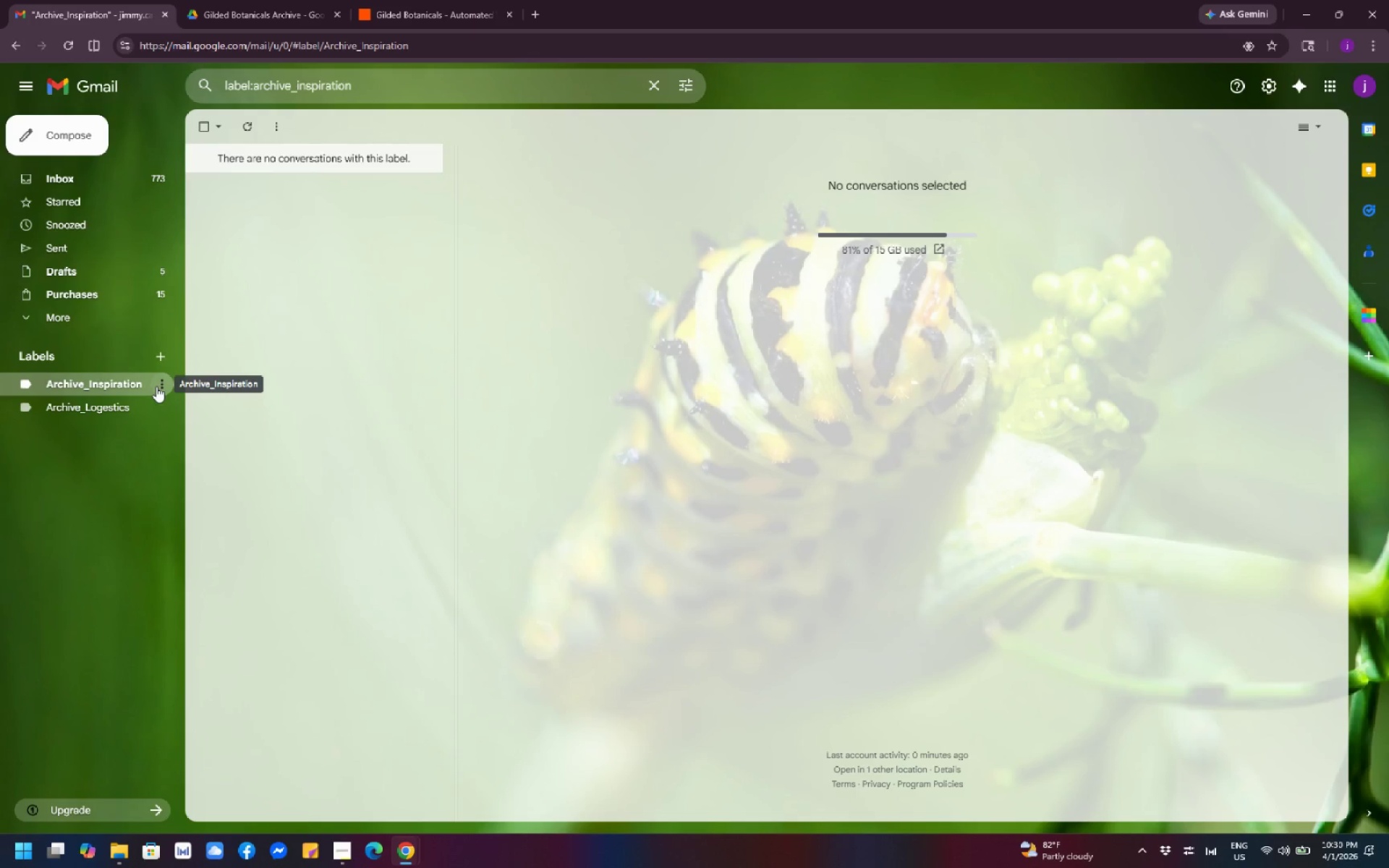 
left_click([156, 391])
 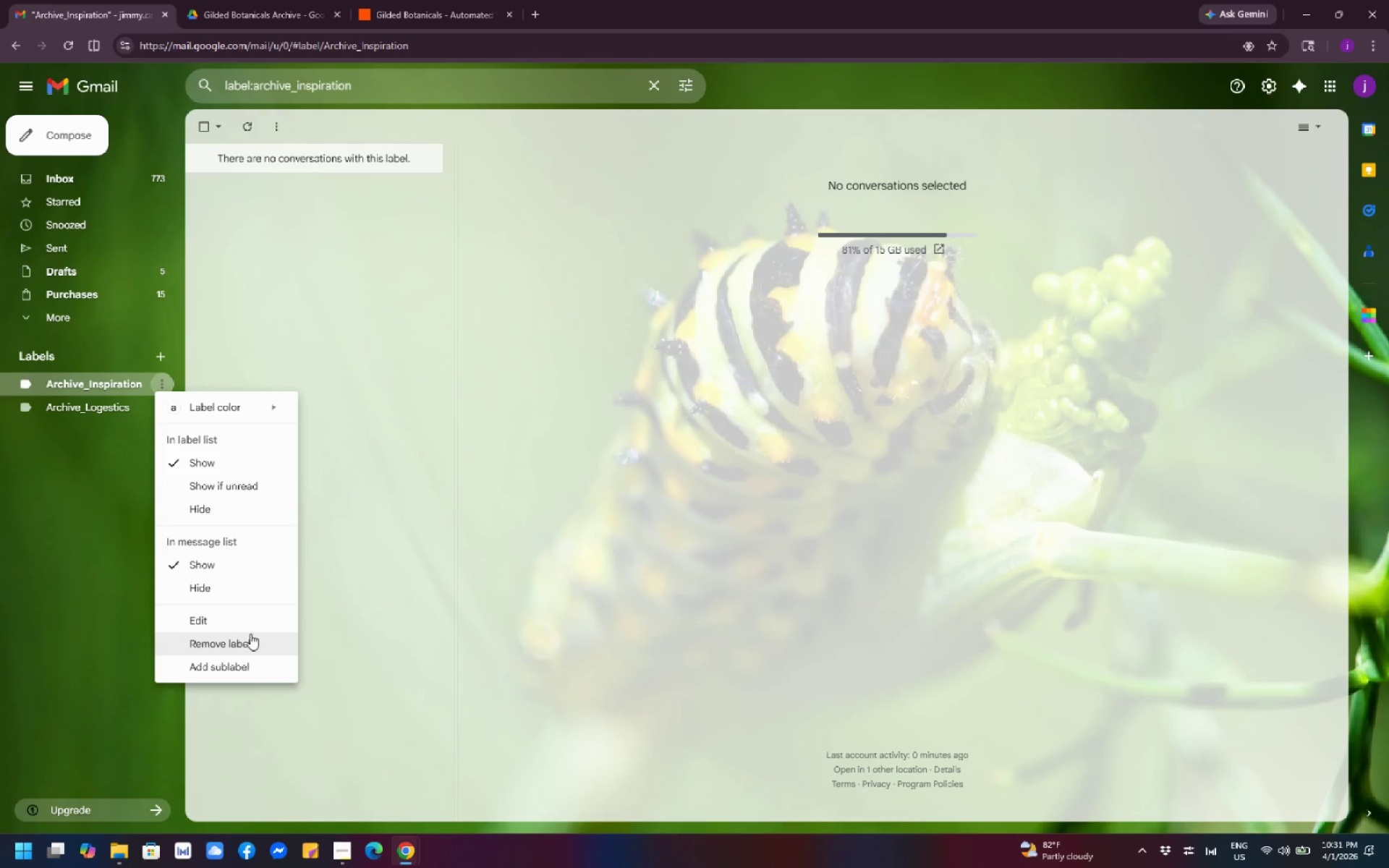 
left_click([250, 634])
 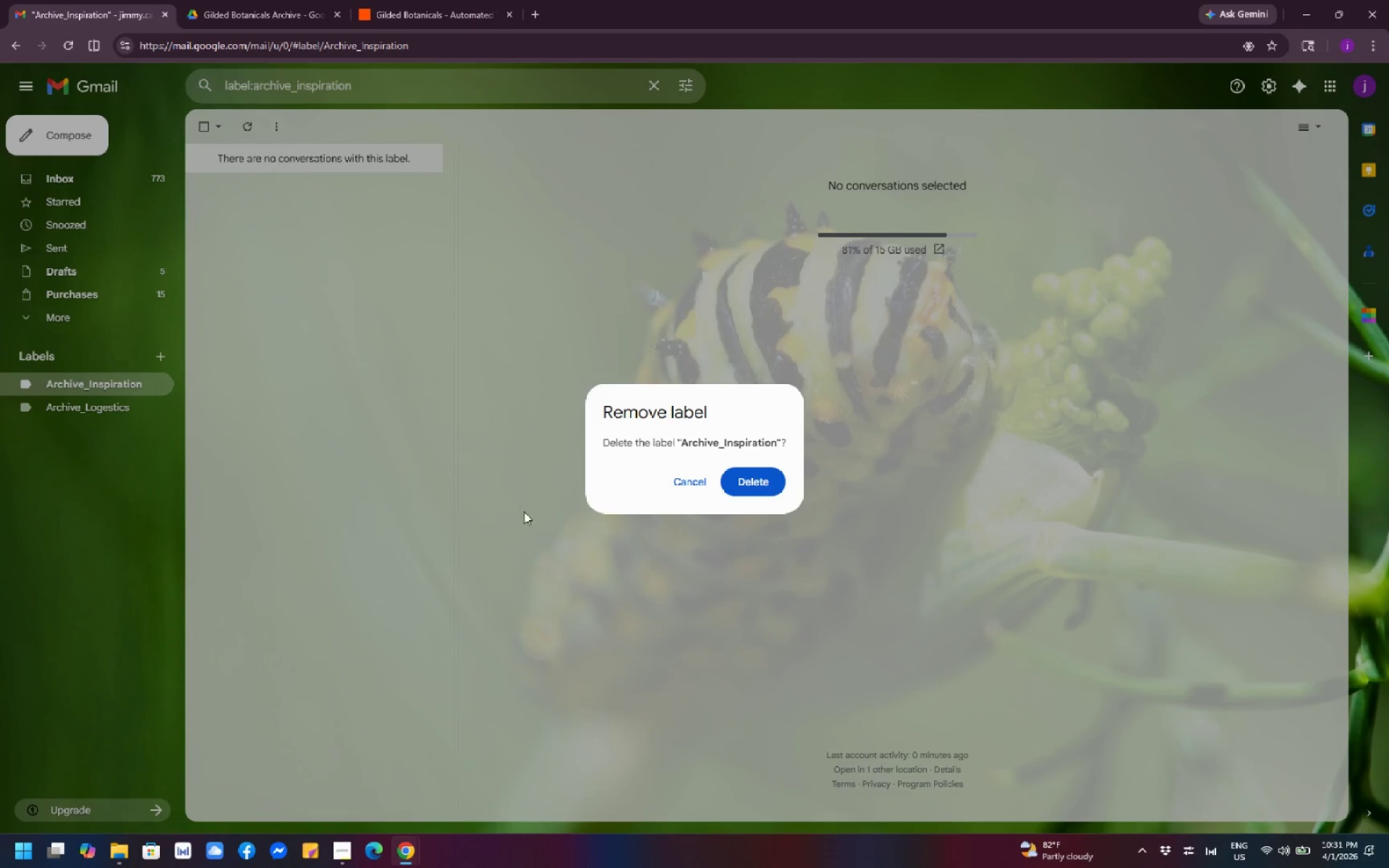 
left_click([695, 486])
 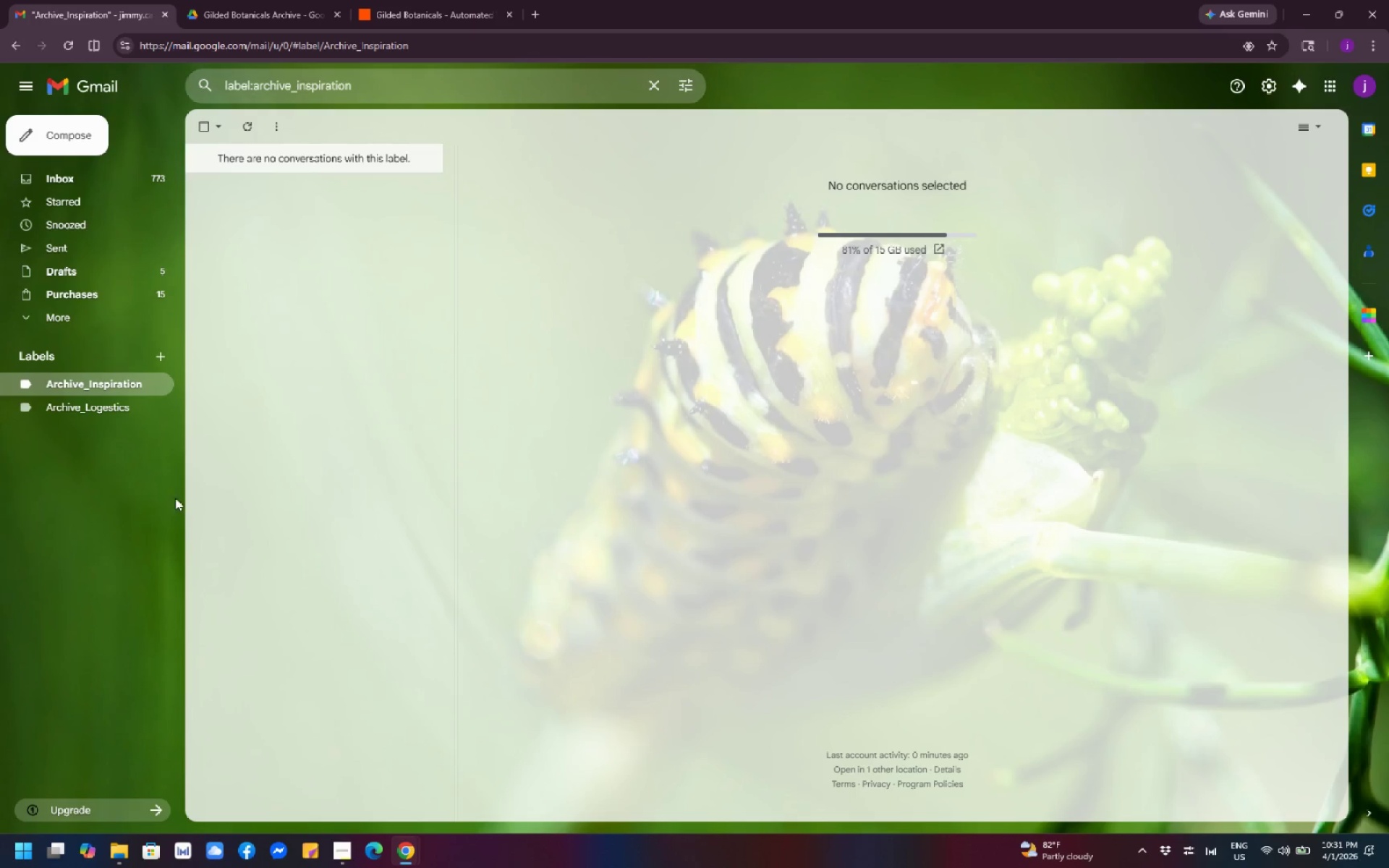 
left_click([132, 490])
 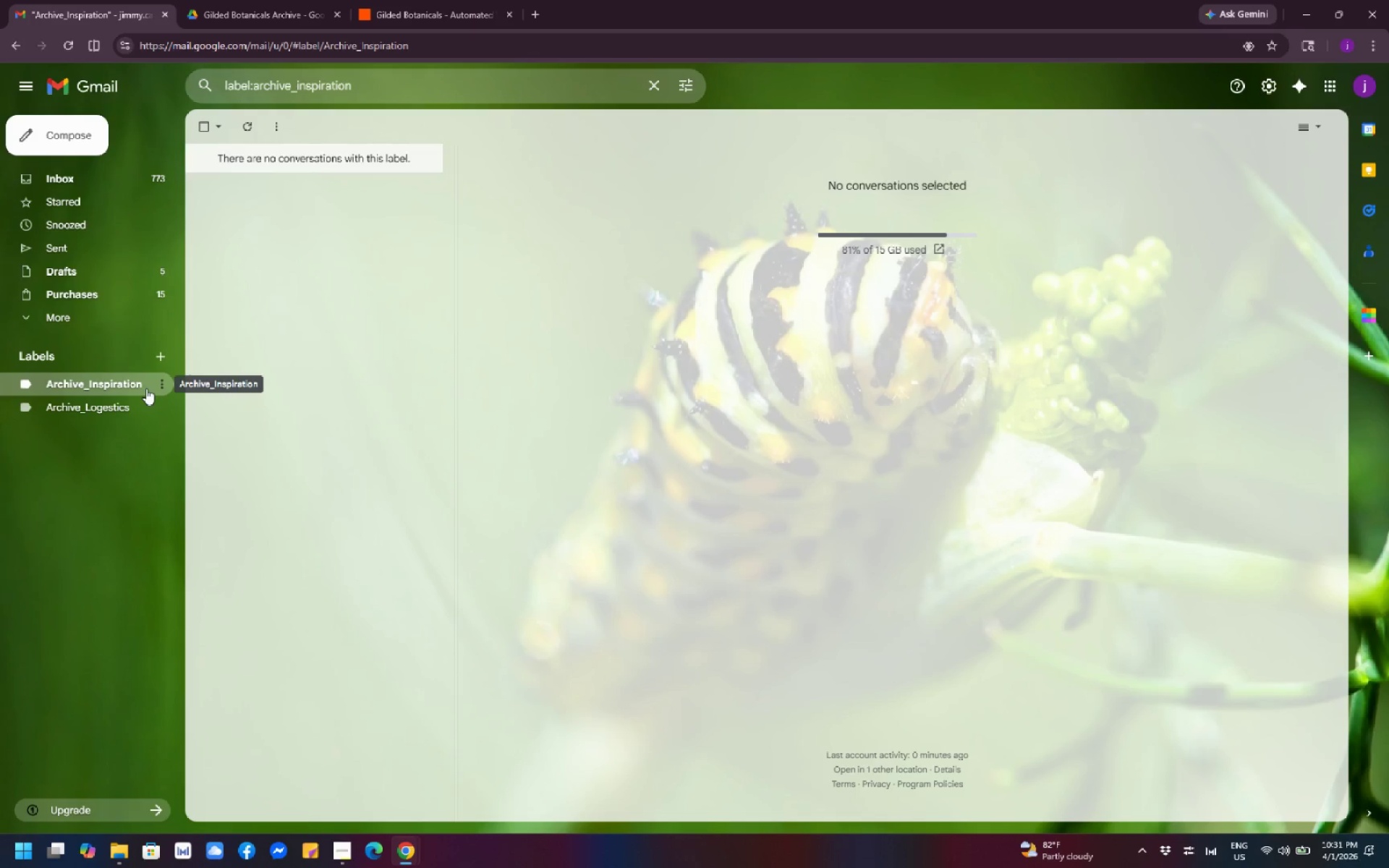 
wait(34.17)
 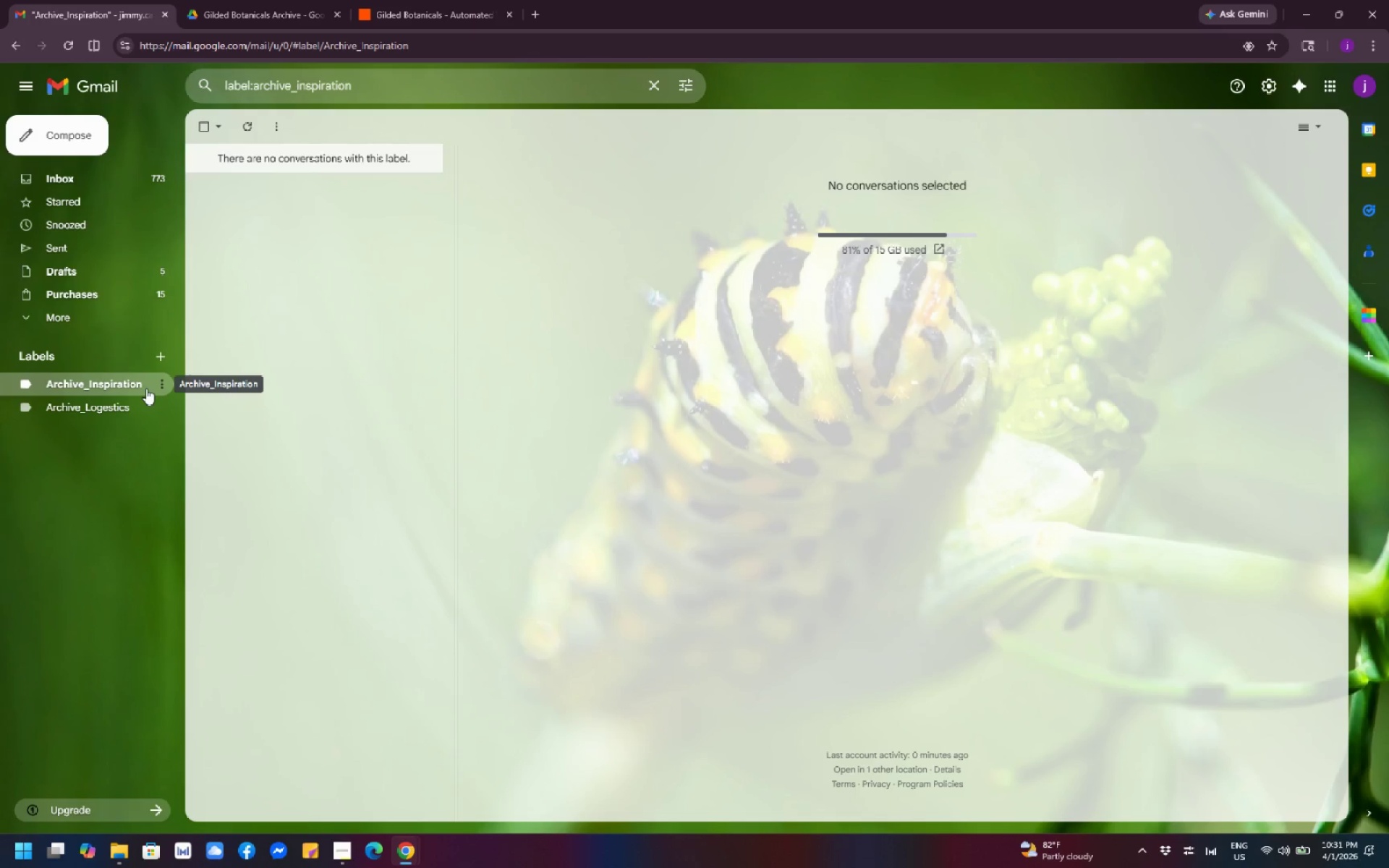 
scroll: coordinate [95, 305], scroll_direction: up, amount: 1.0
 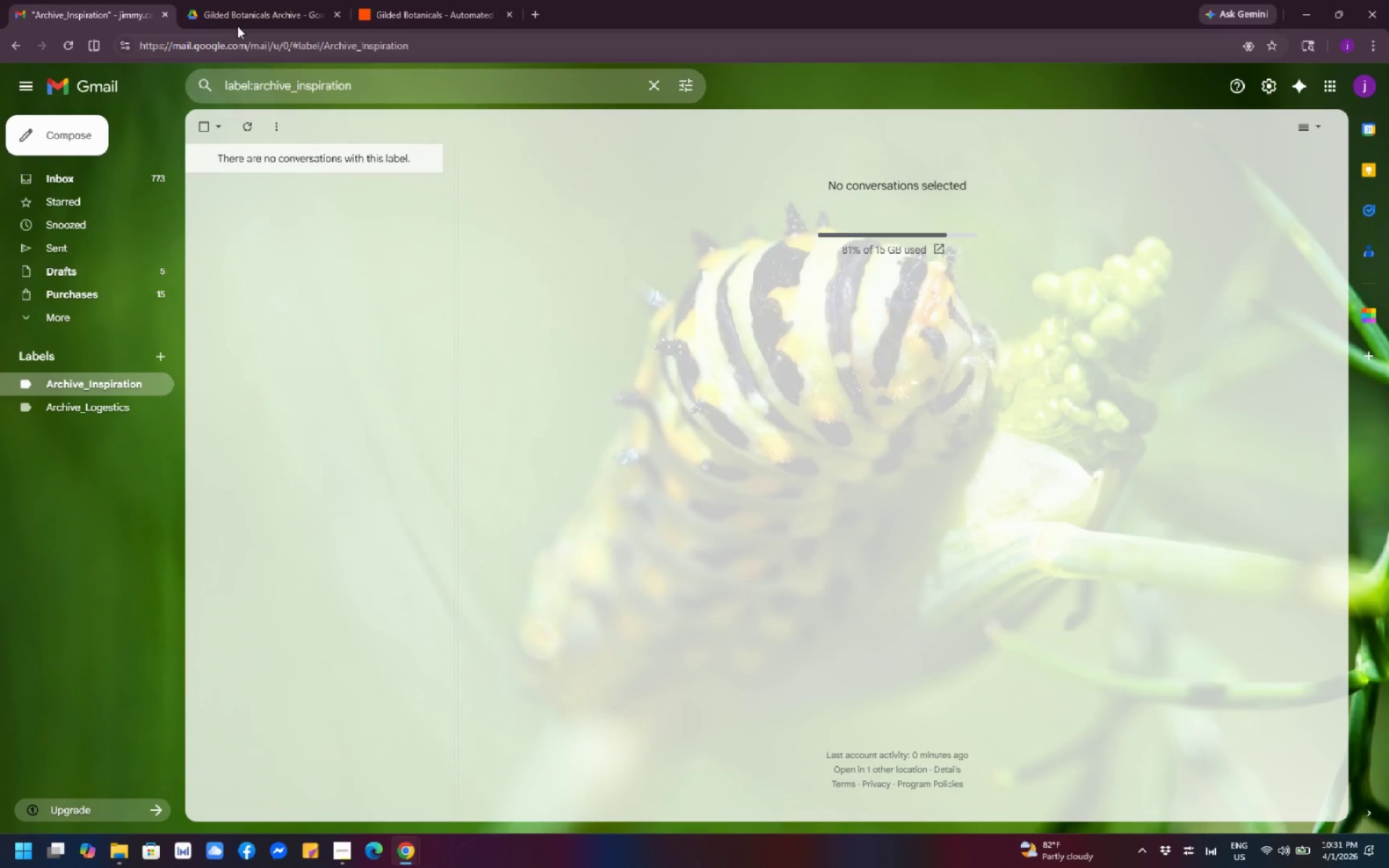 
left_click([241, 20])
 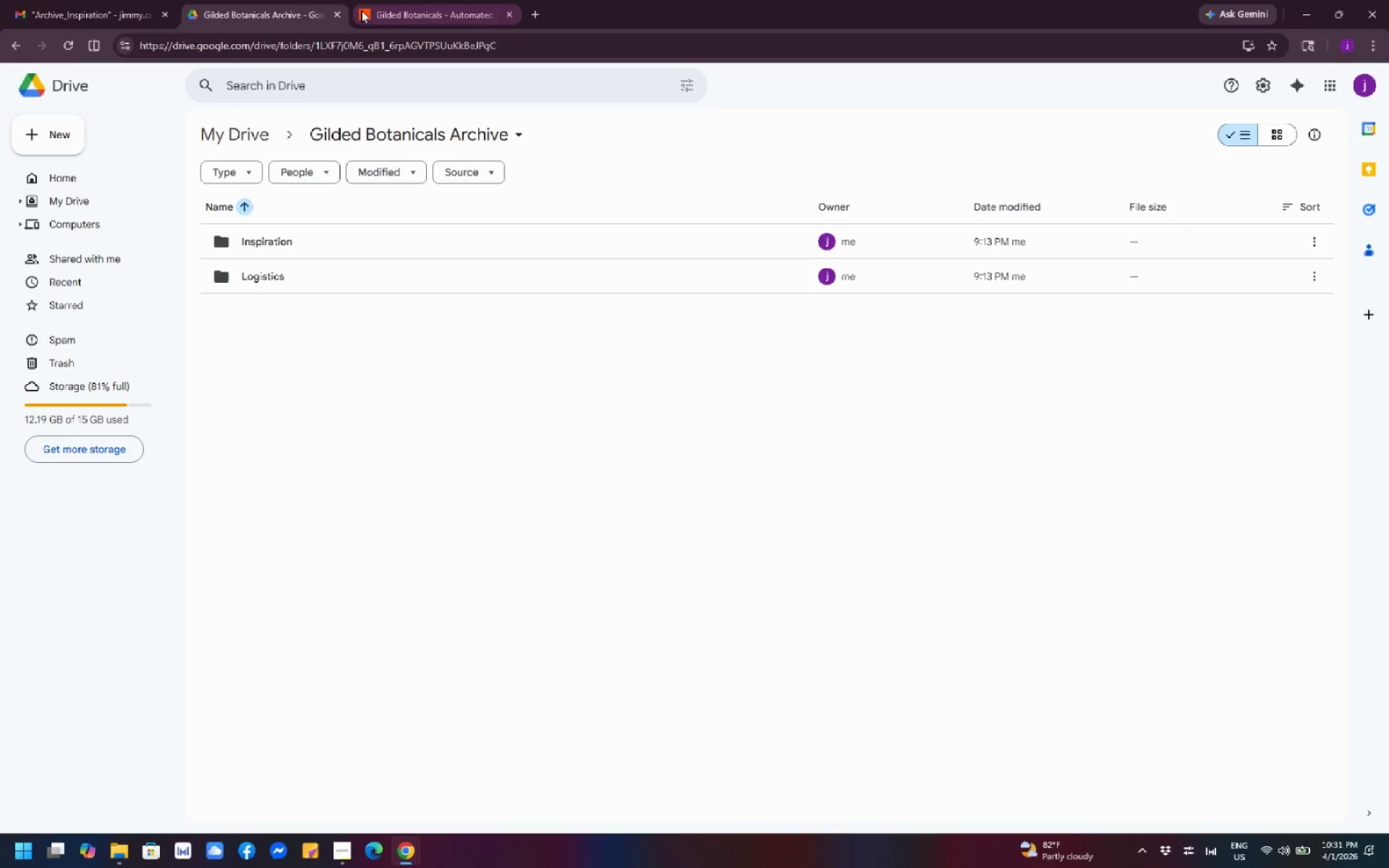 
mouse_move([388, 23])
 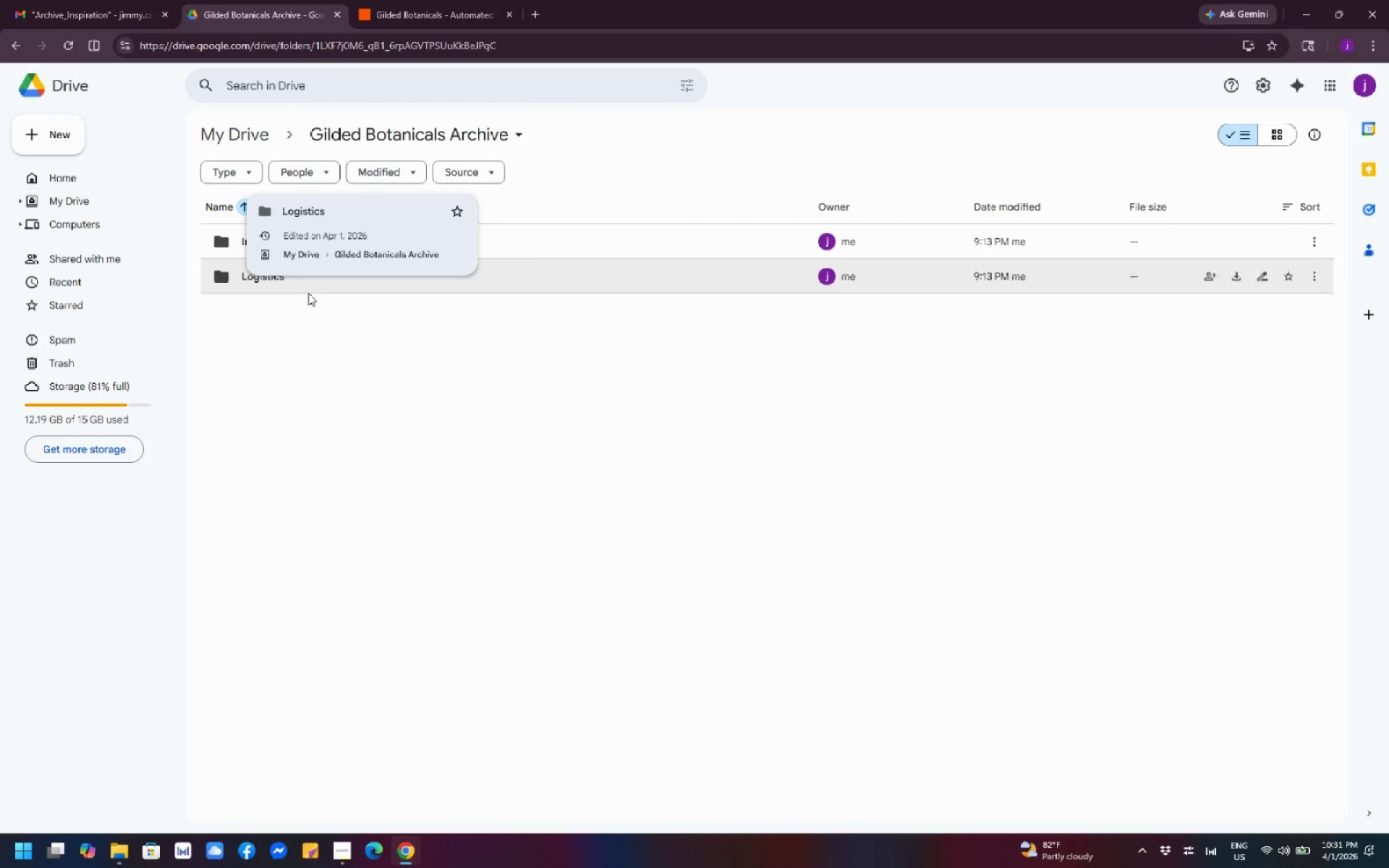 
scroll: coordinate [350, 346], scroll_direction: down, amount: 3.0
 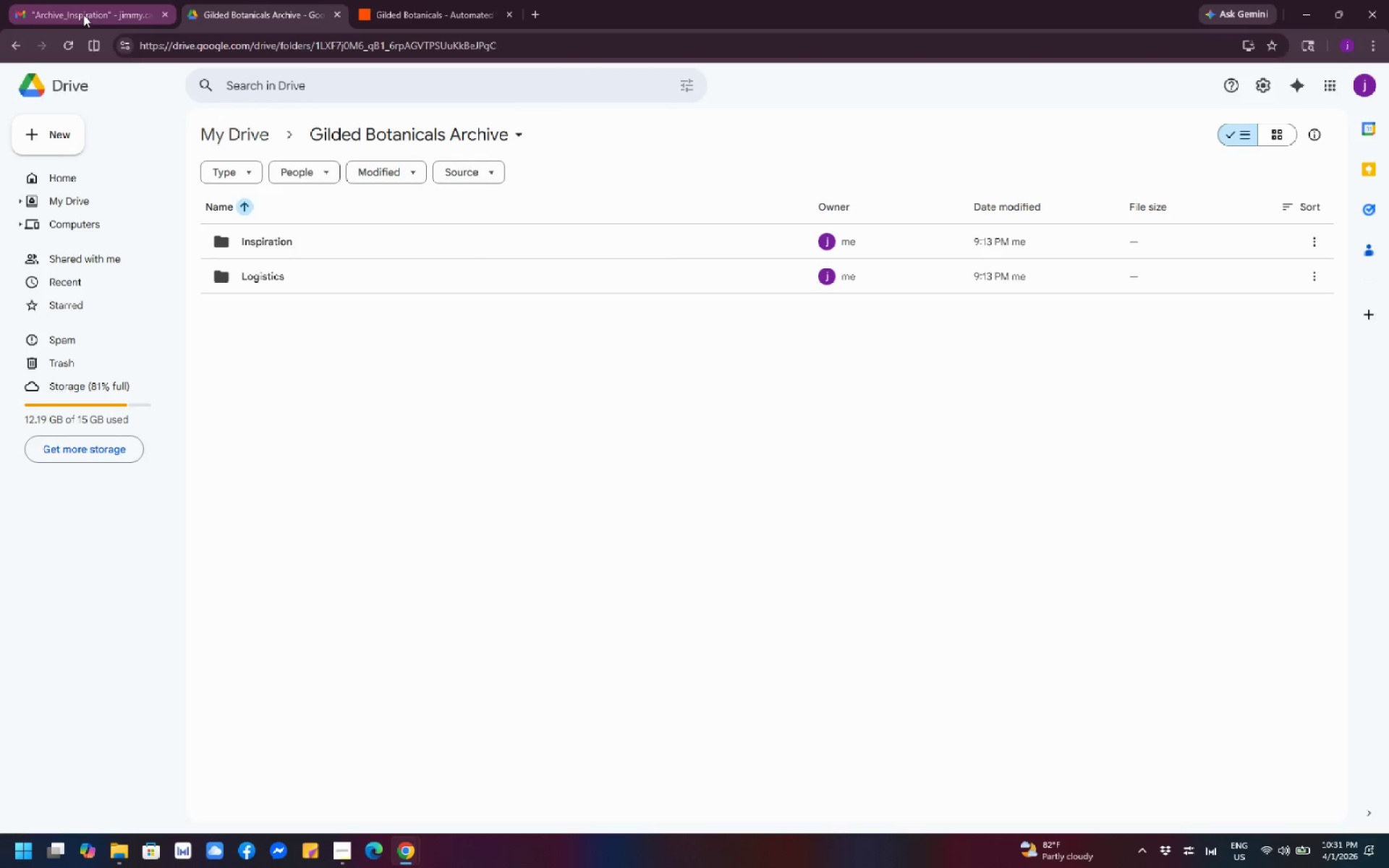 
left_click([74, 10])
 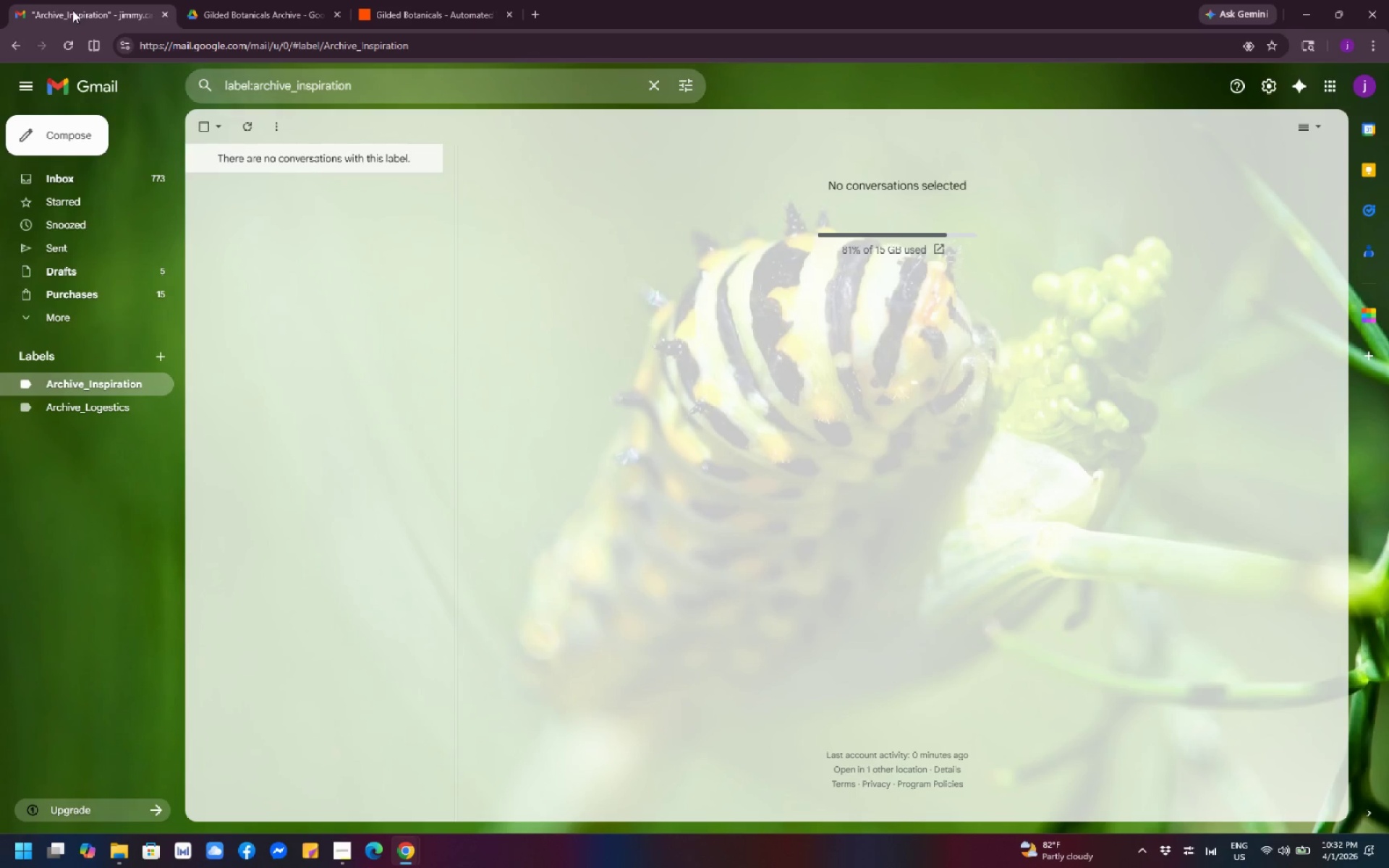 
wait(14.77)
 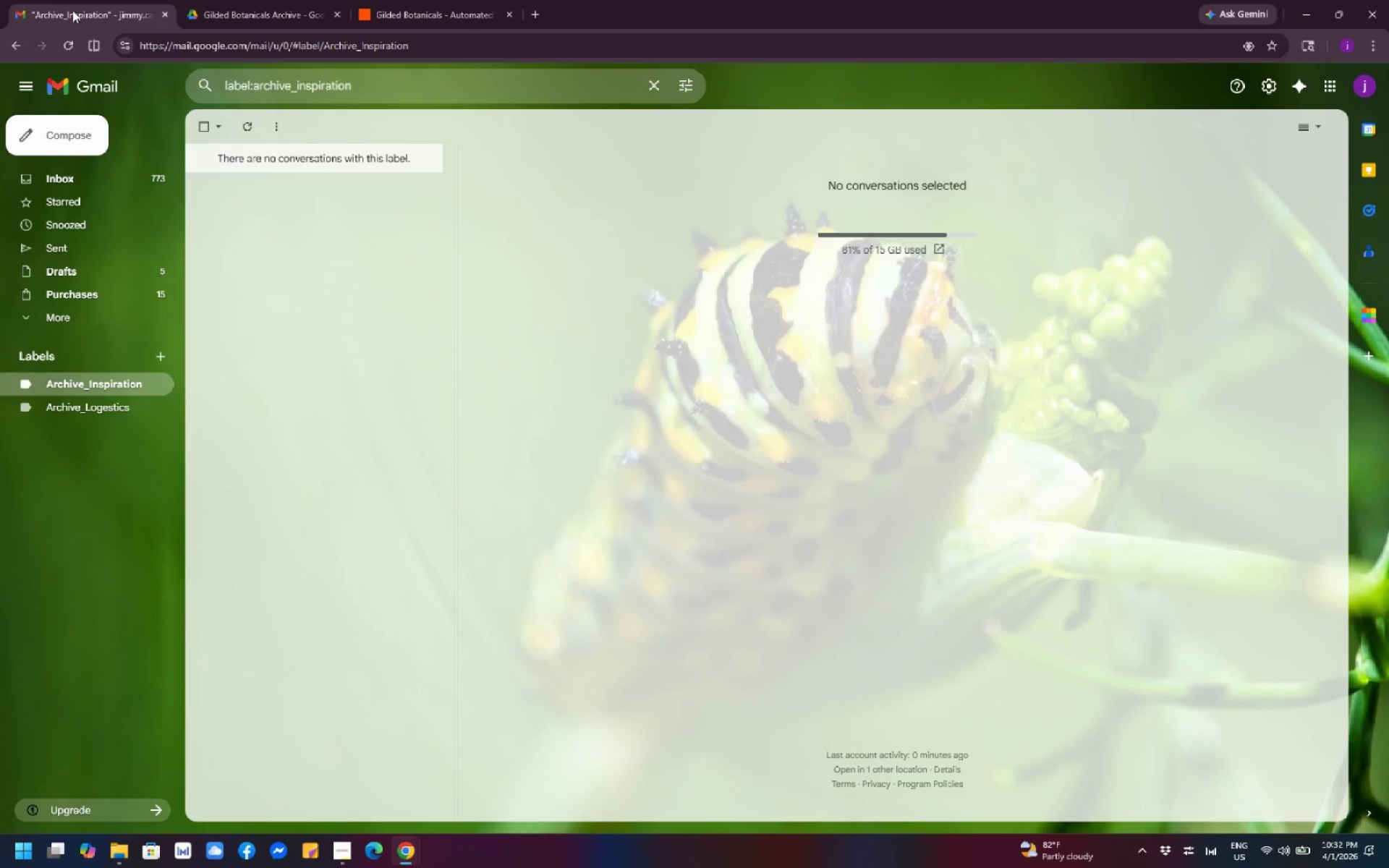 
scroll: coordinate [110, 327], scroll_direction: down, amount: 5.0
 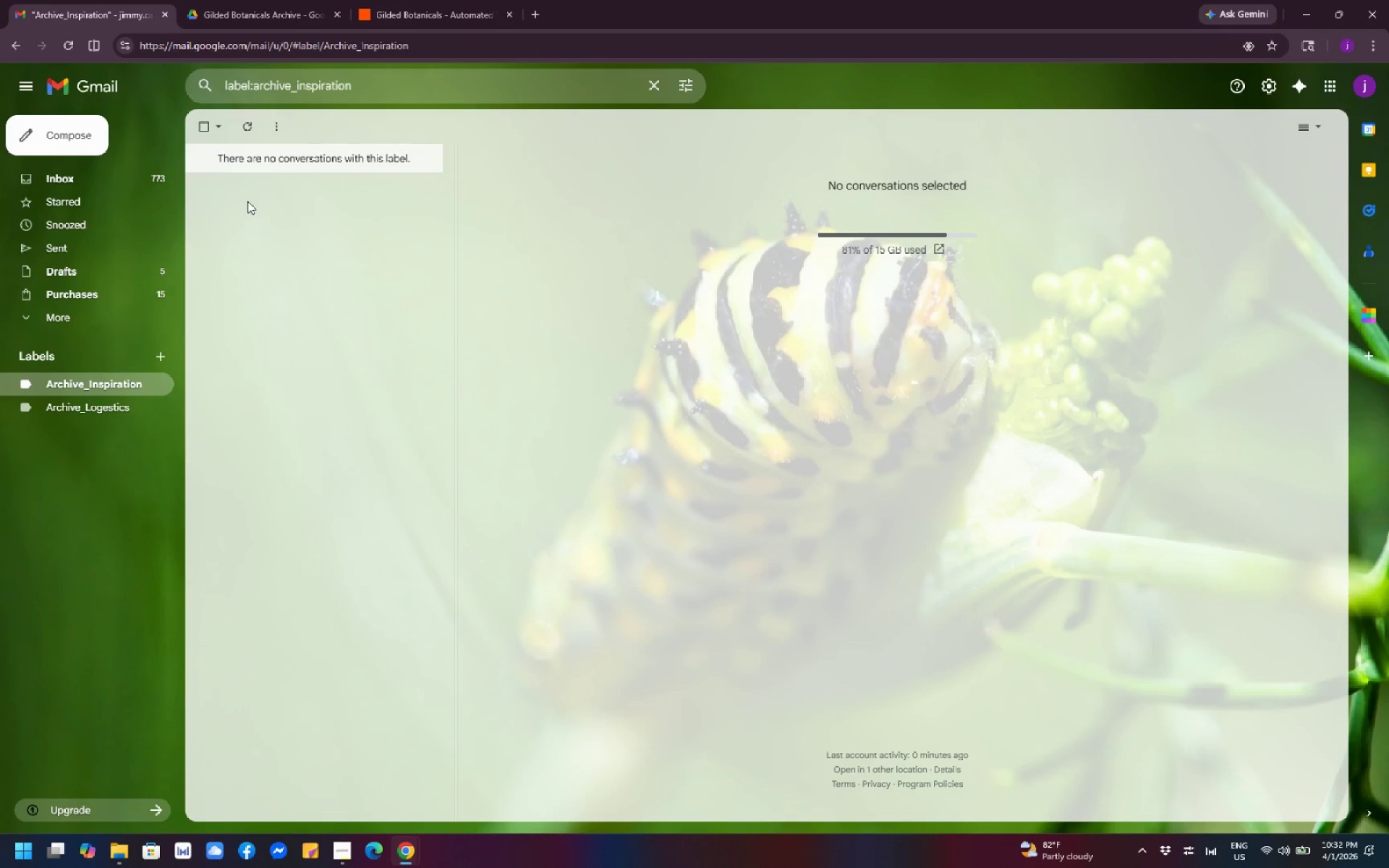 
wait(52.04)
 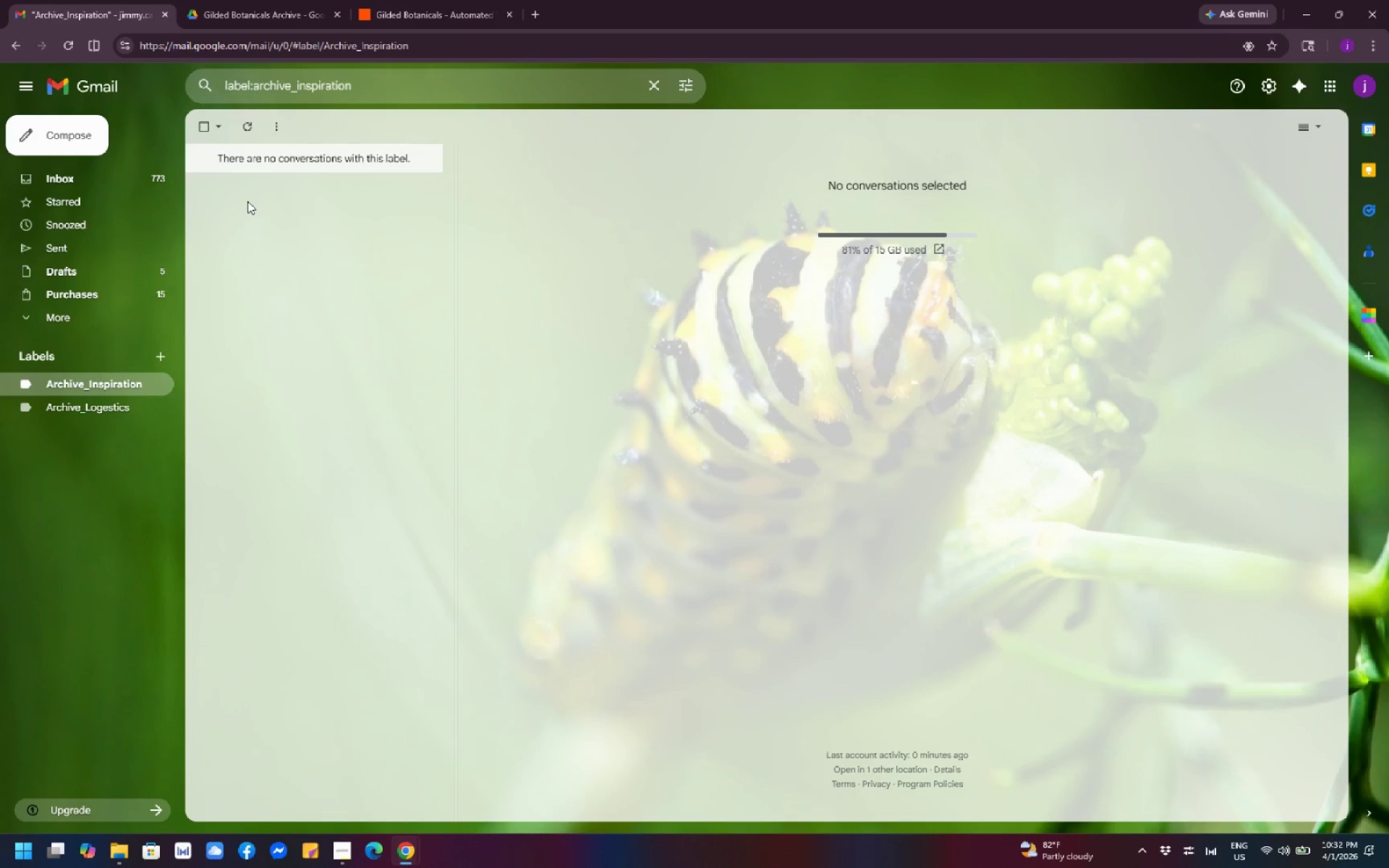 
scroll: coordinate [127, 218], scroll_direction: down, amount: 1.0
 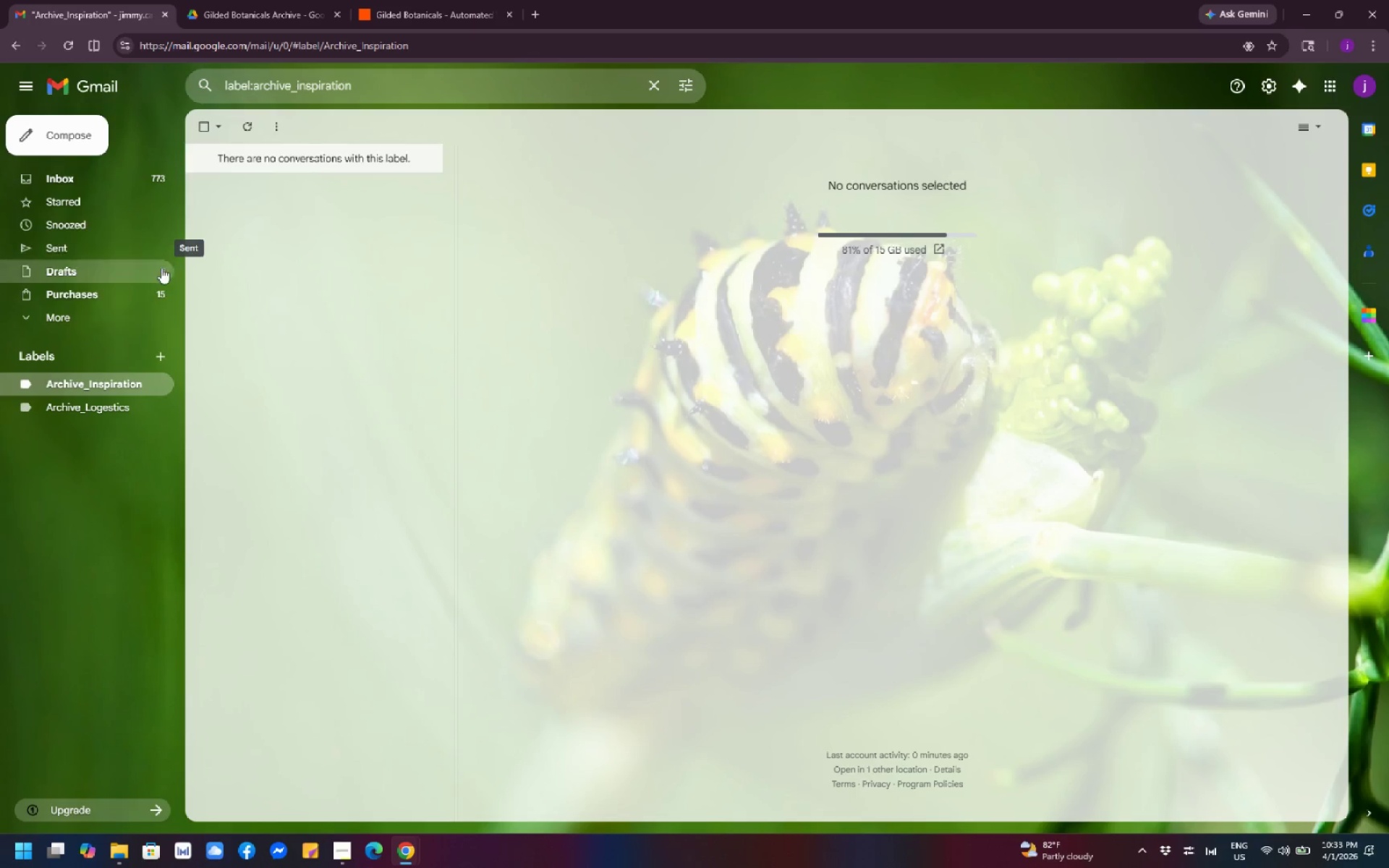 
scroll: coordinate [131, 315], scroll_direction: up, amount: 2.0
 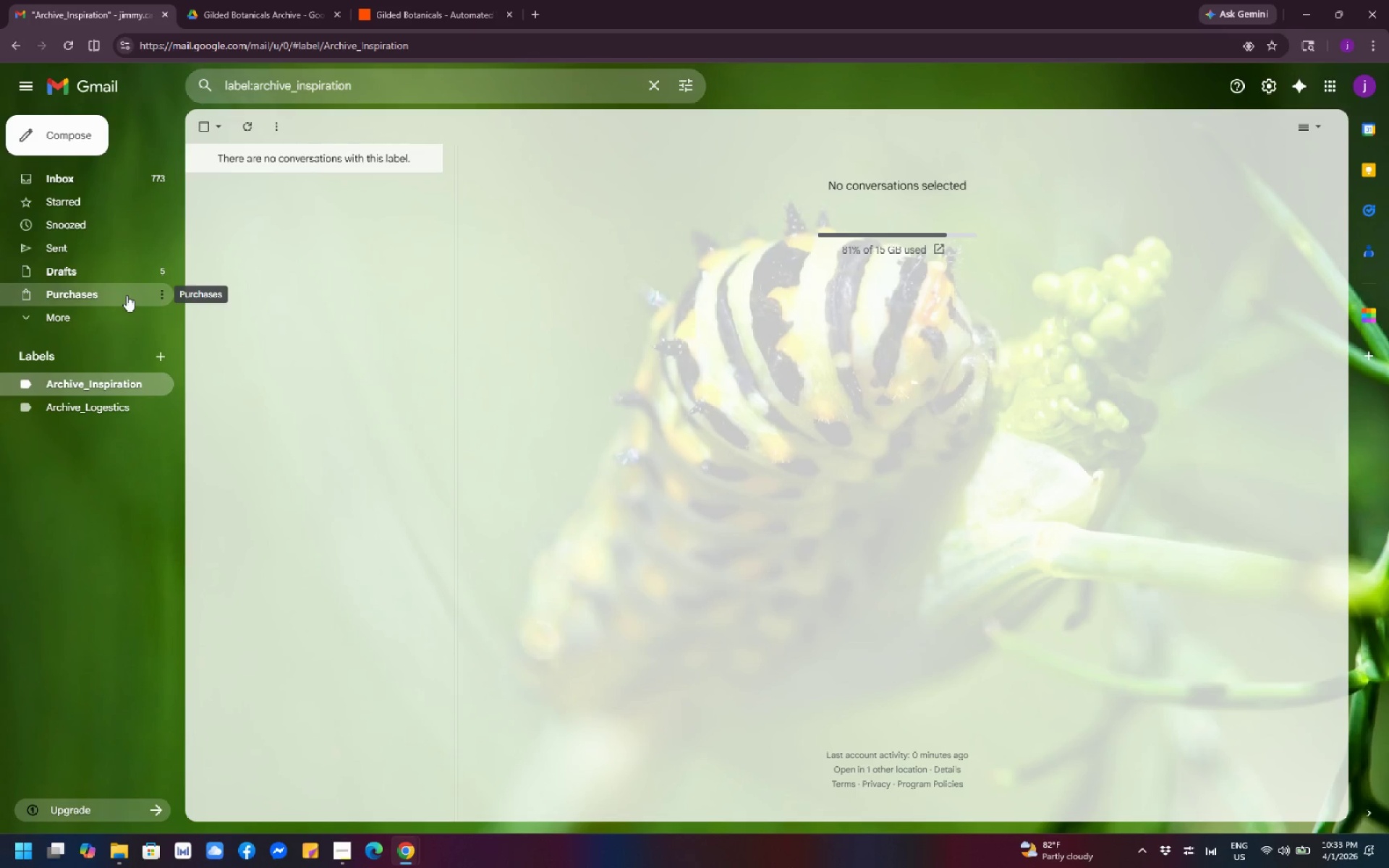 
wait(11.42)
 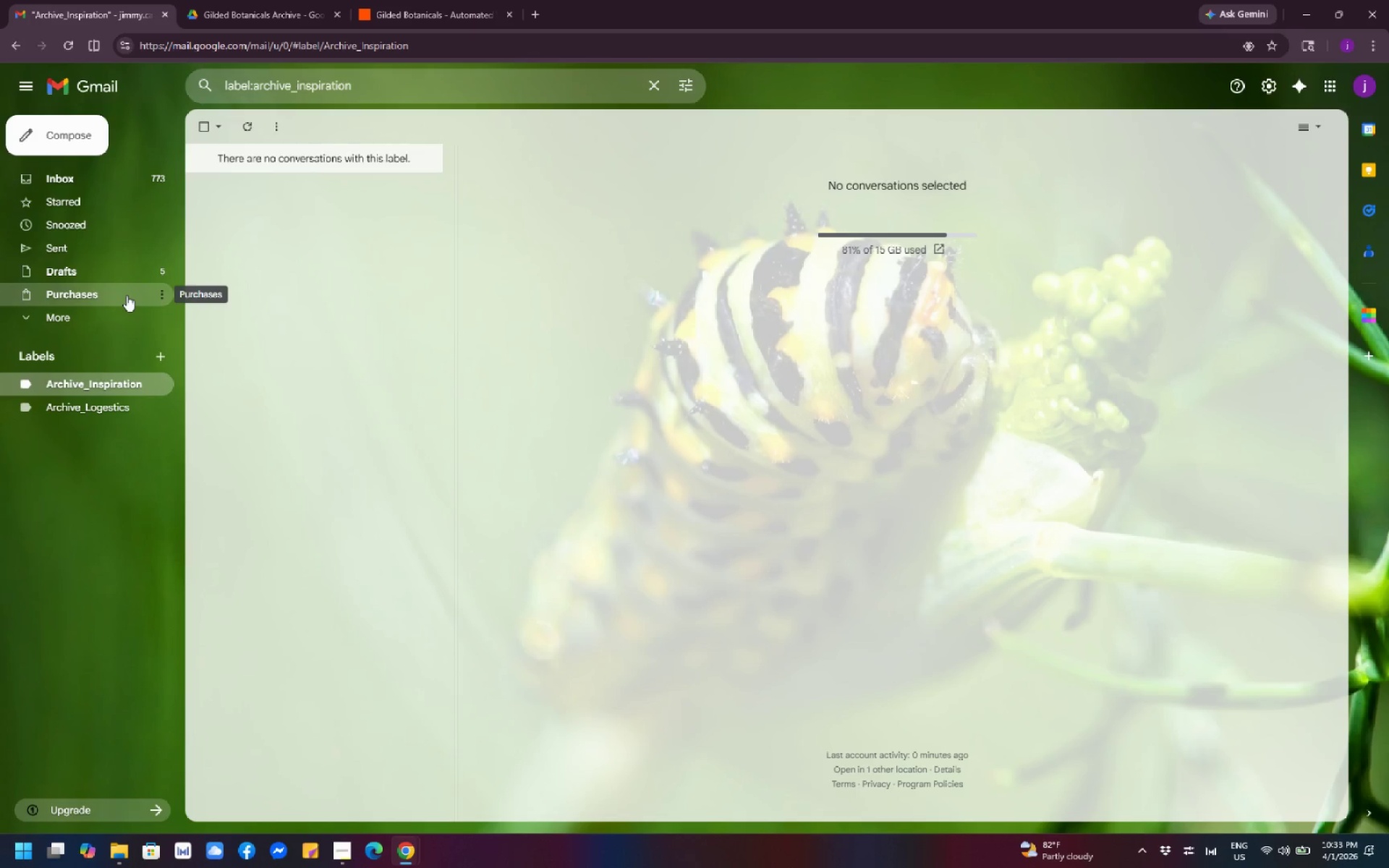 
left_click([401, 7])
 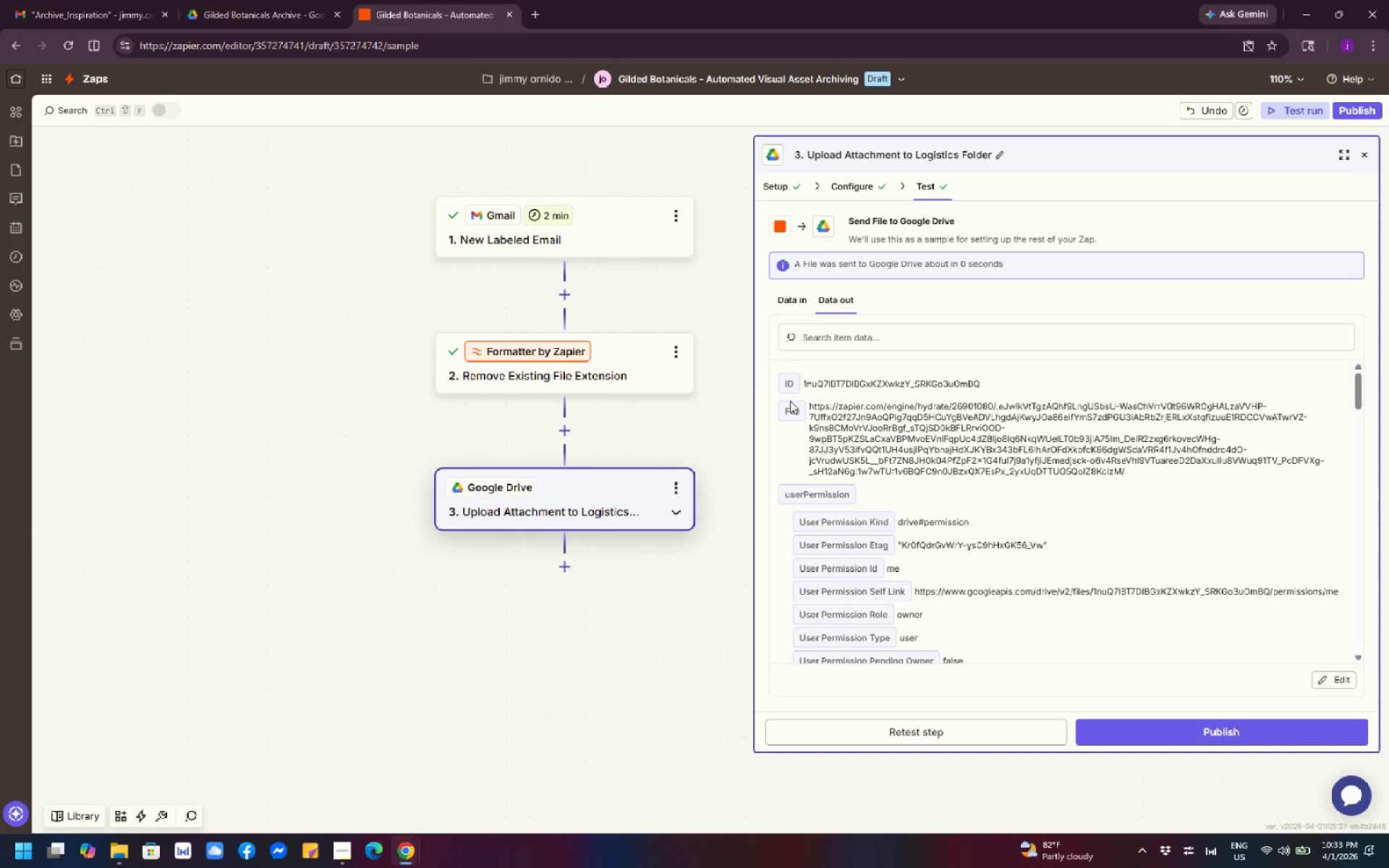 
wait(15.22)
 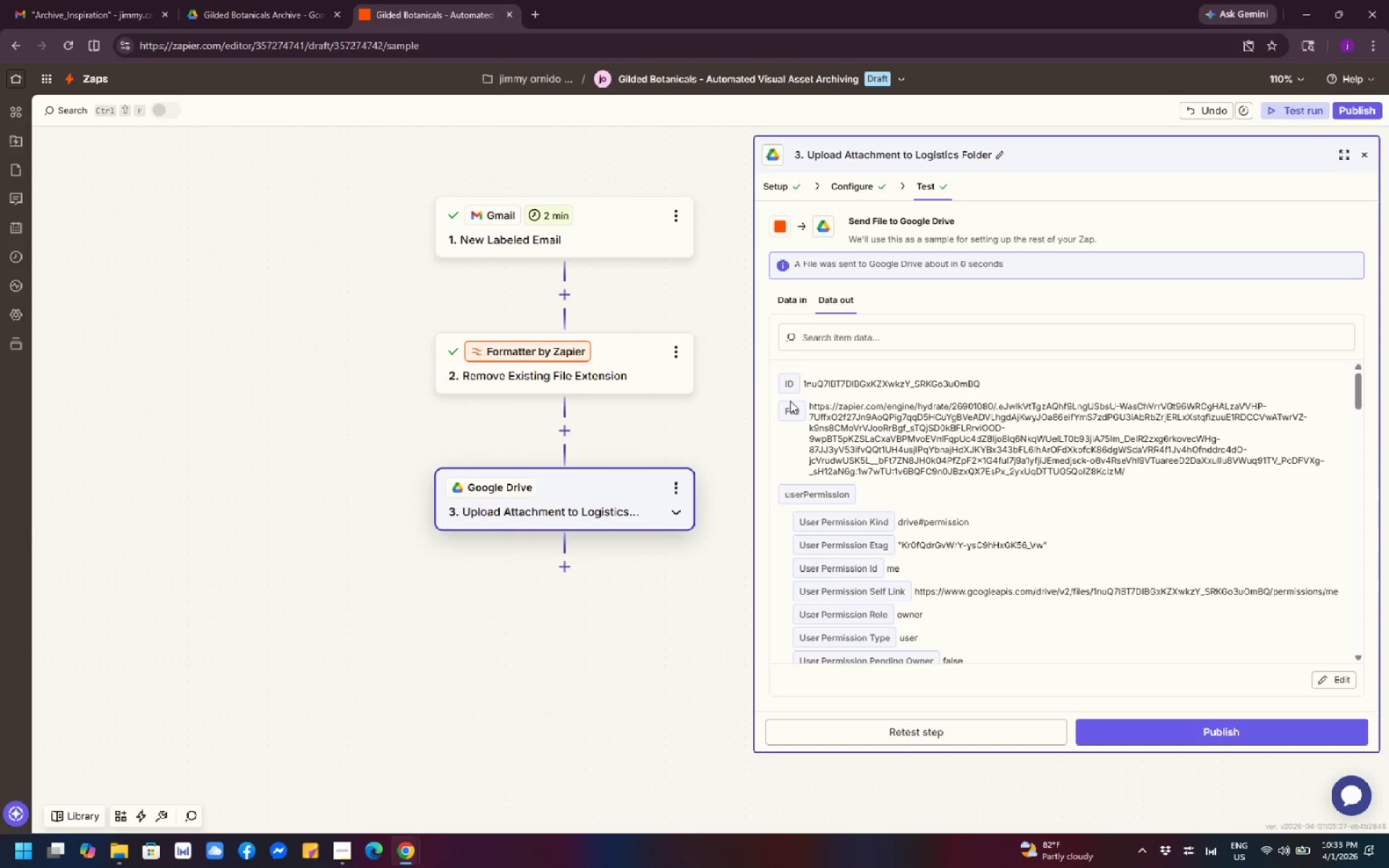 
scroll: coordinate [621, 393], scroll_direction: down, amount: 1.0
 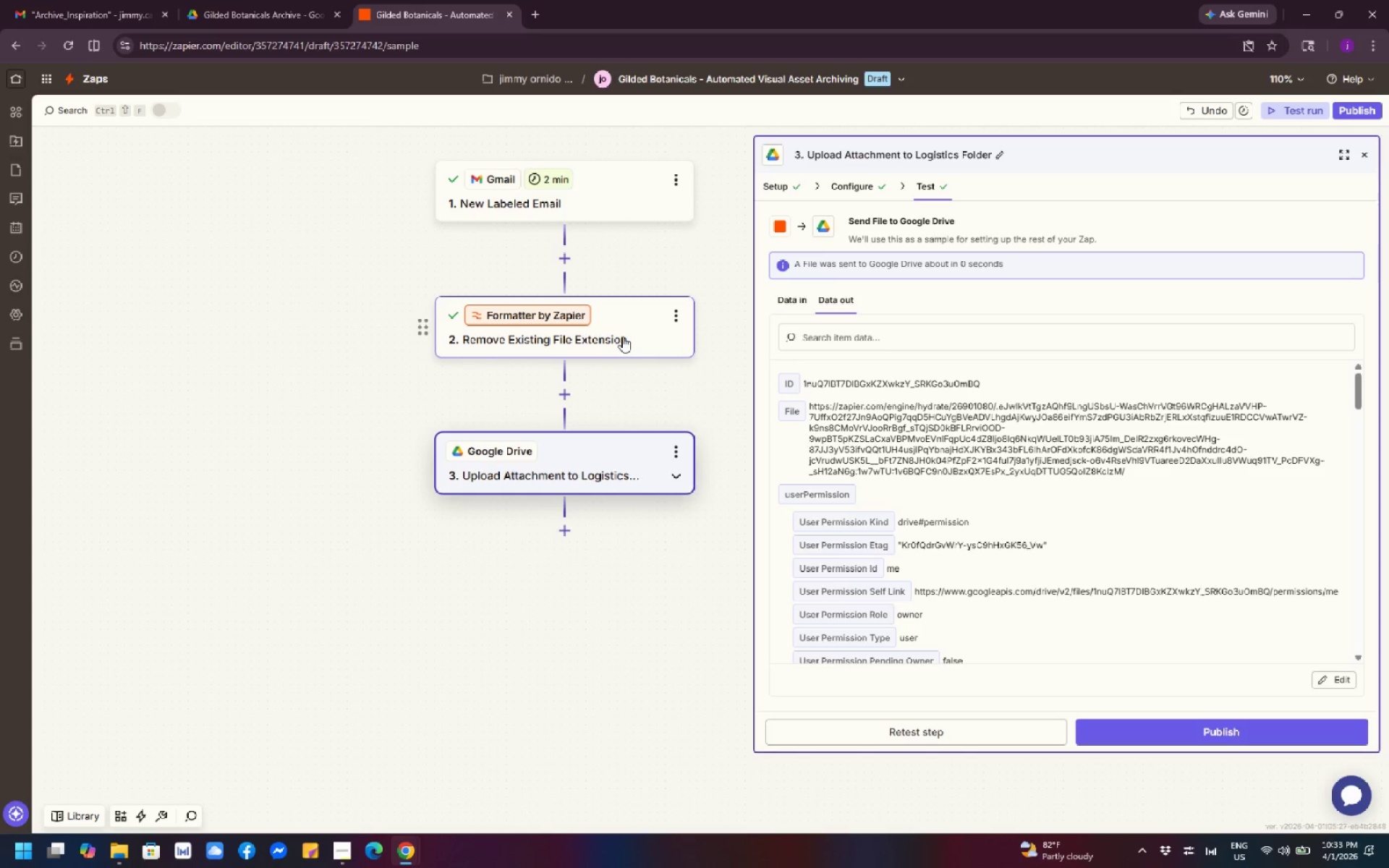 
wait(13.88)
 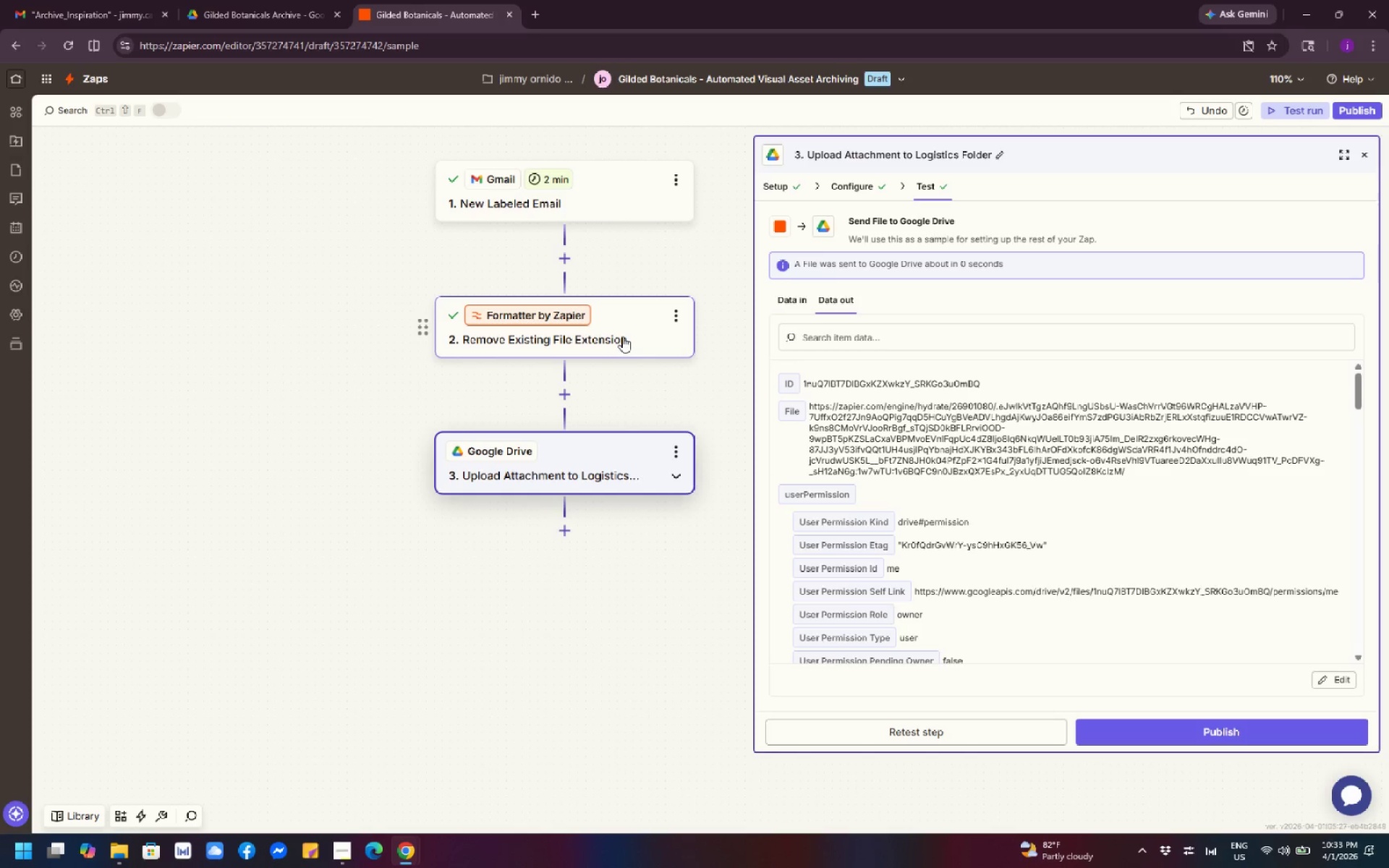 
left_click([676, 305])
 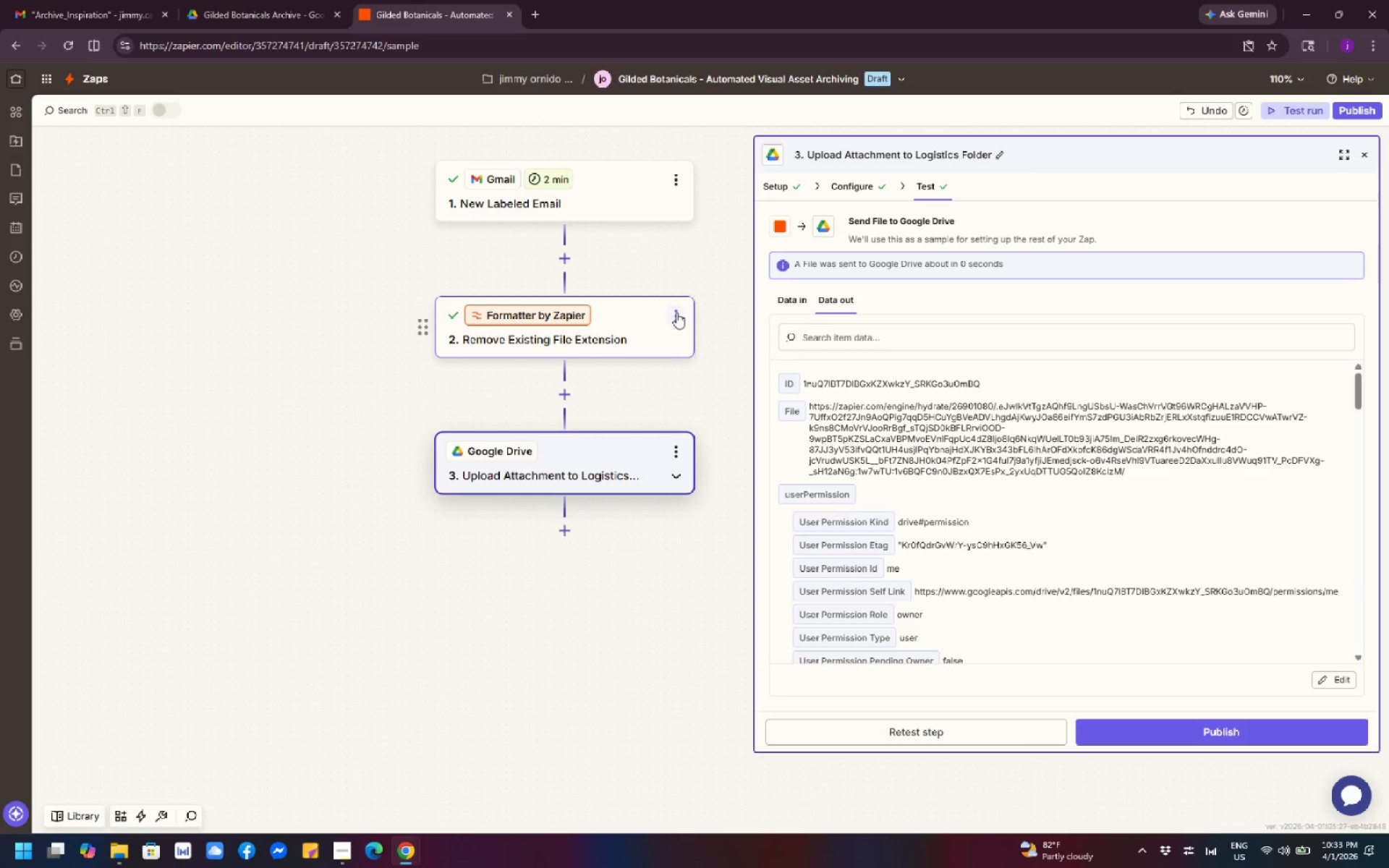 
left_click([676, 316])
 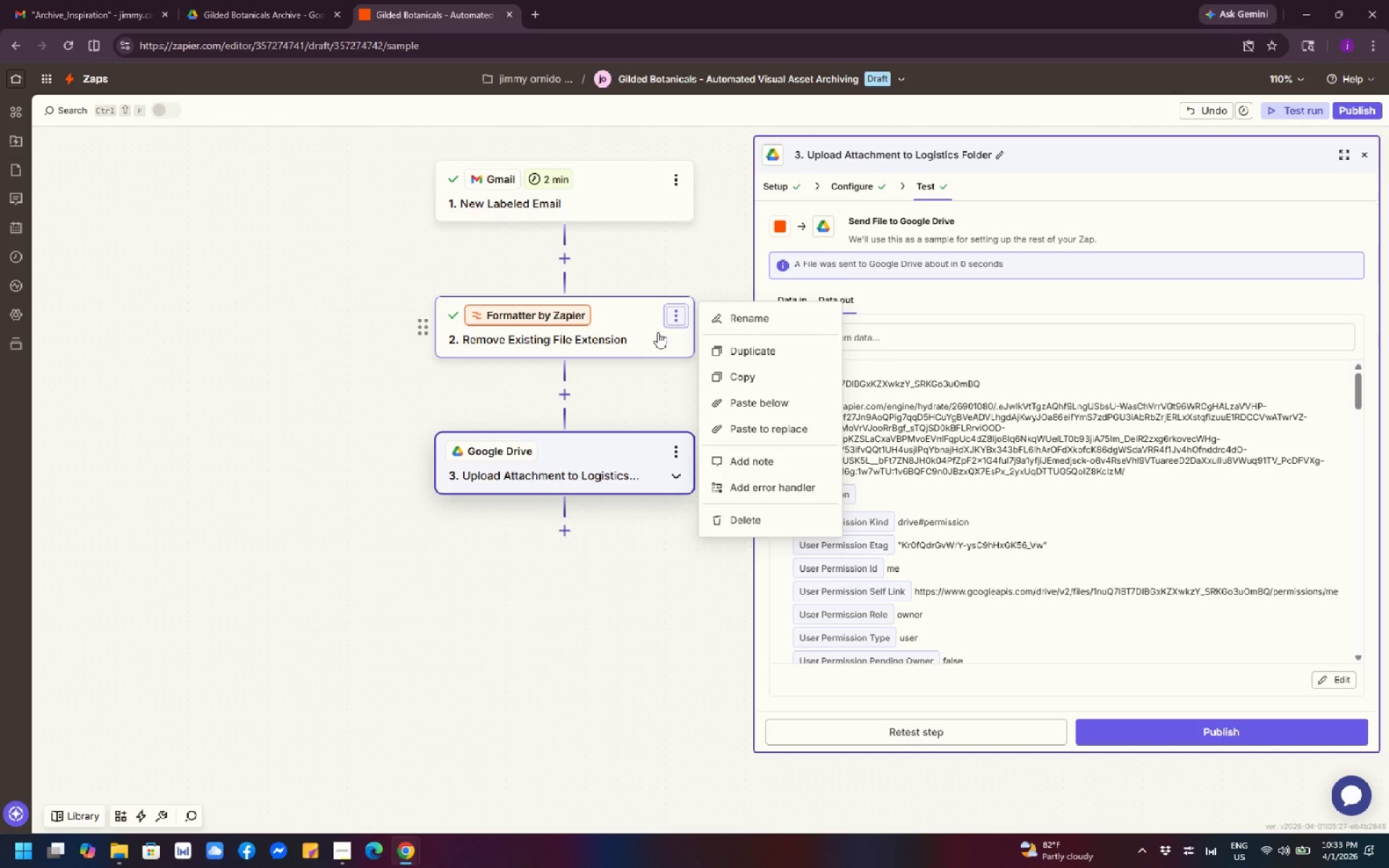 
left_click([638, 352])
 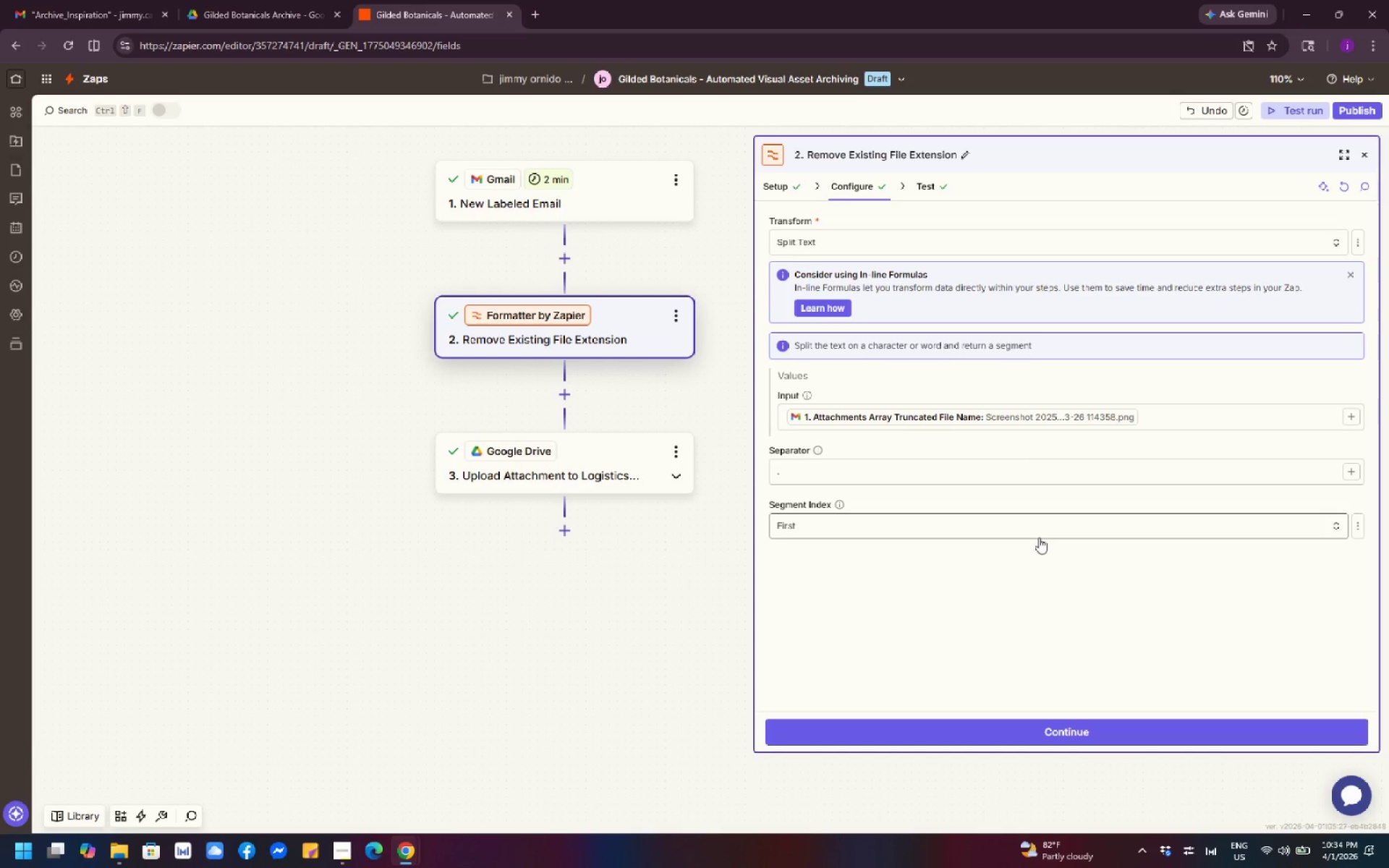 
wait(56.56)
 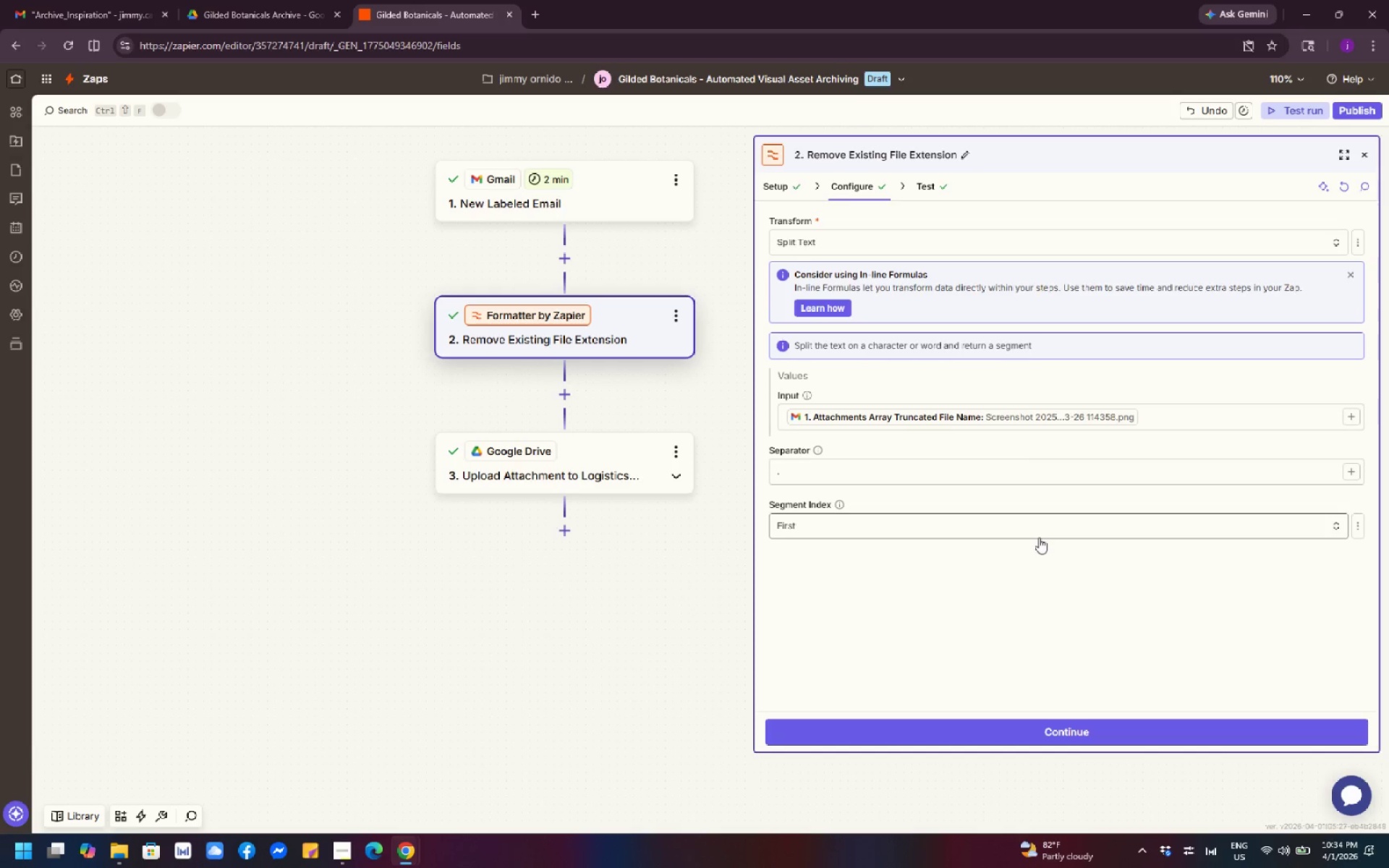 
scroll: coordinate [1087, 588], scroll_direction: up, amount: 4.0
 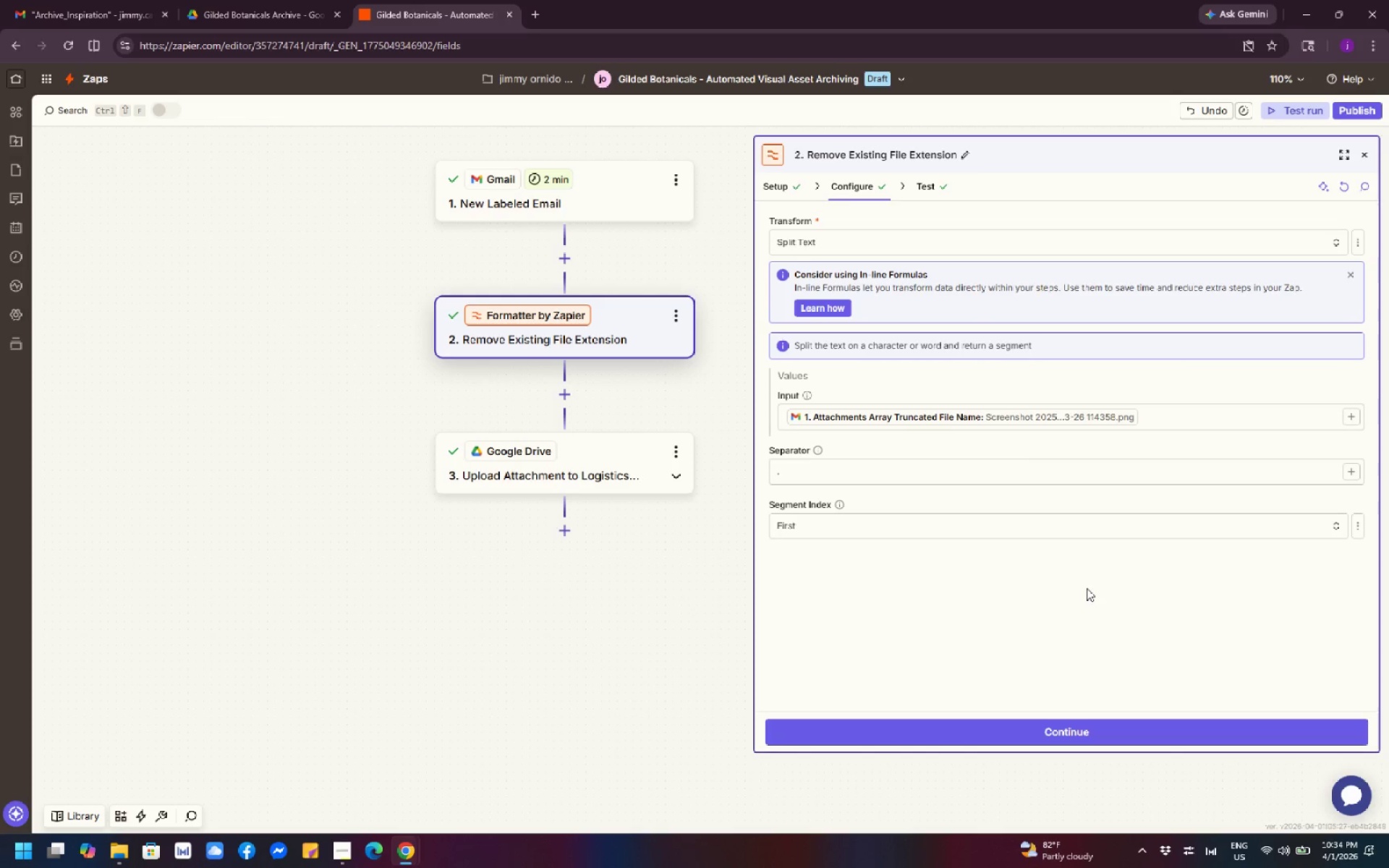 
wait(5.39)
 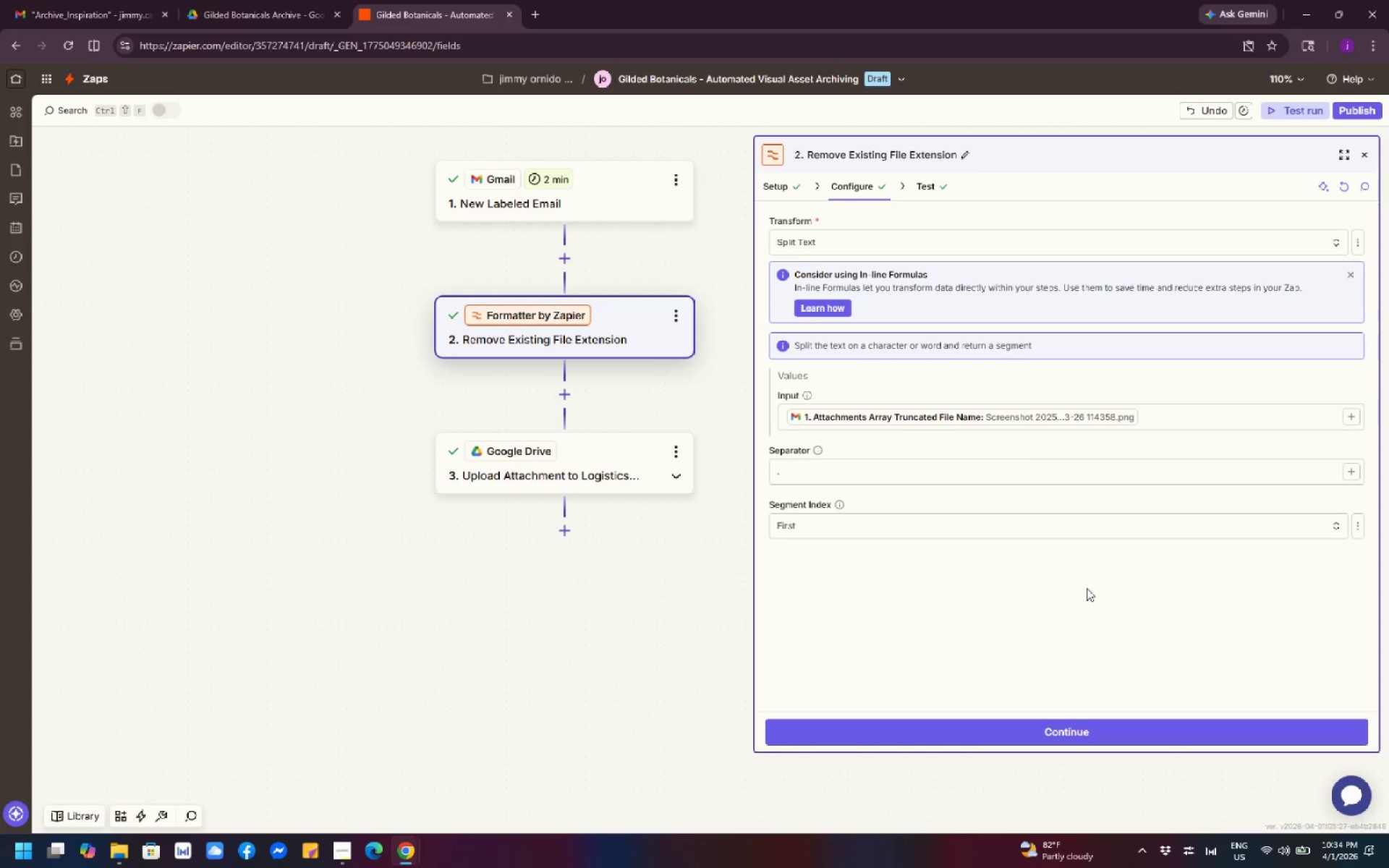 
left_click([619, 453])
 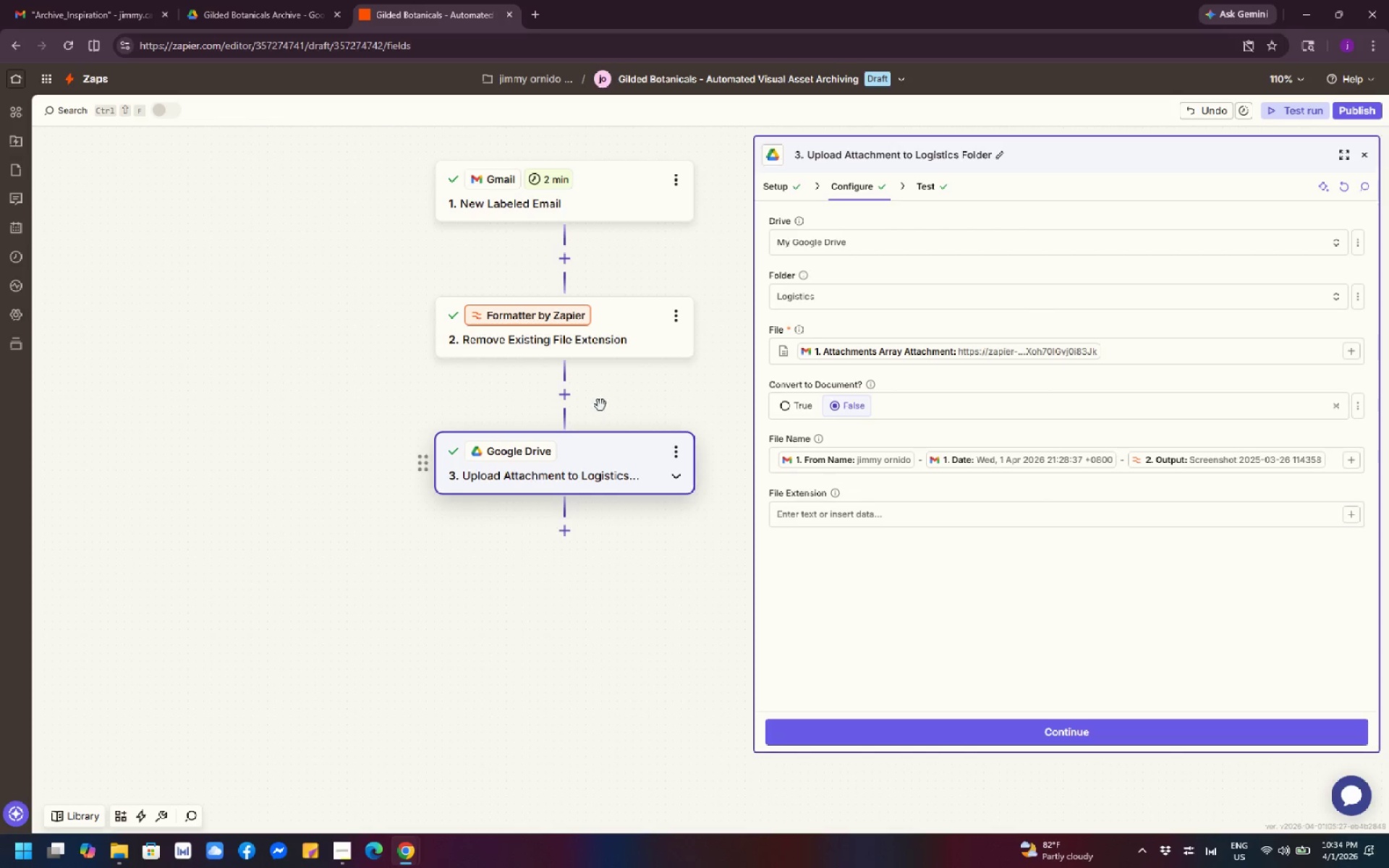 
scroll: coordinate [1059, 350], scroll_direction: down, amount: 3.0
 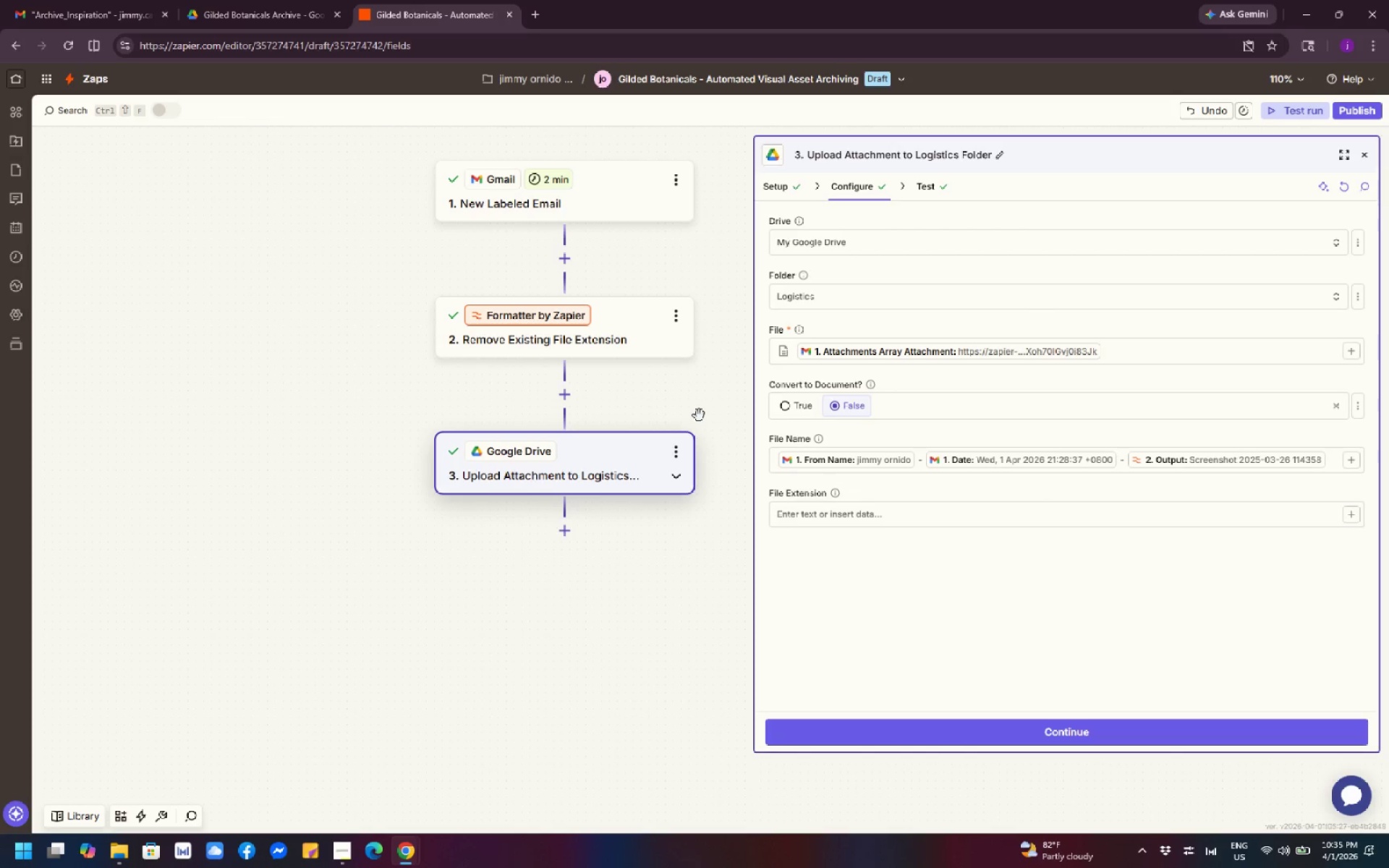 
scroll: coordinate [666, 394], scroll_direction: up, amount: 4.0
 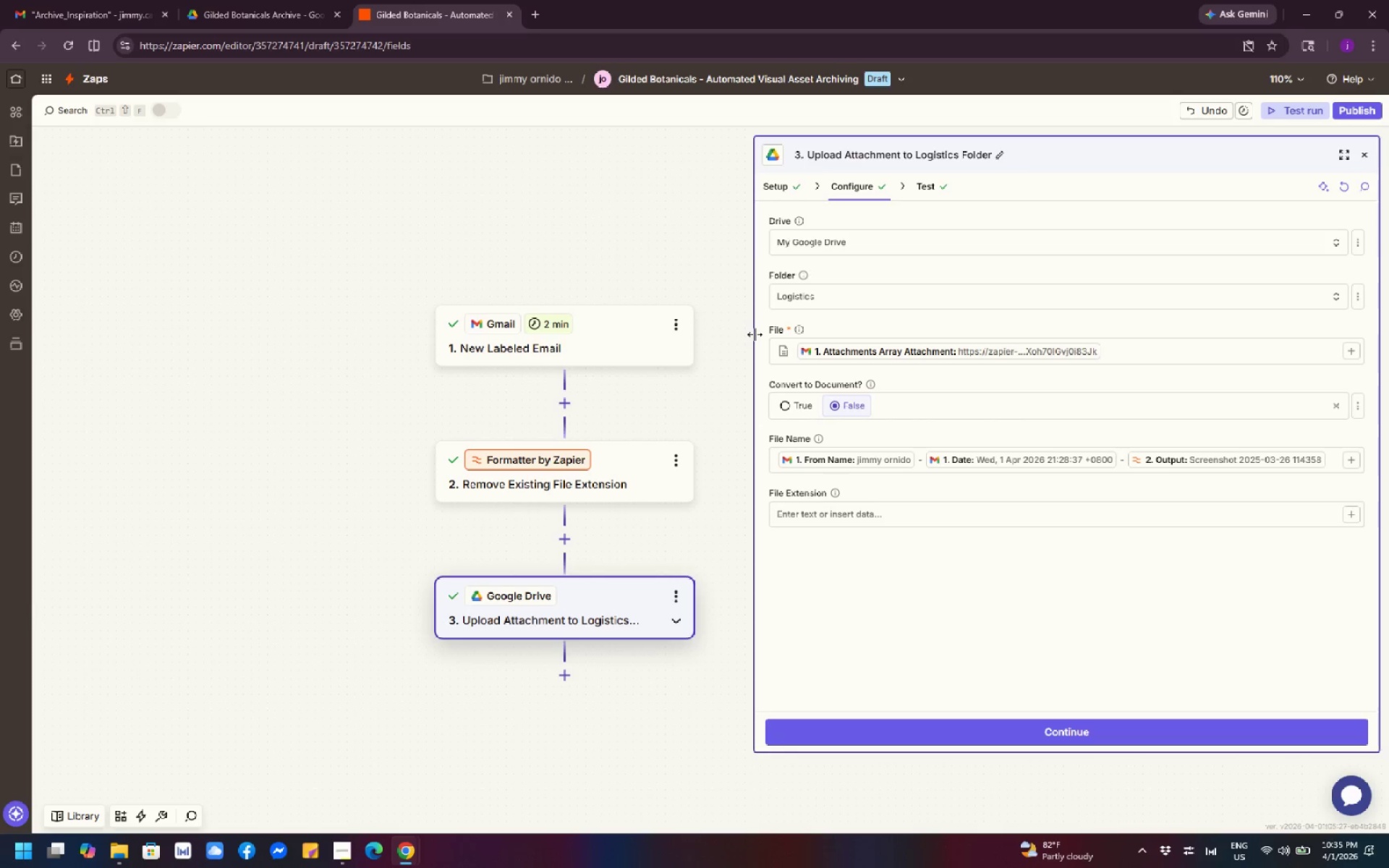 
left_click_drag(start_coordinate=[755, 334], to_coordinate=[919, 401])
 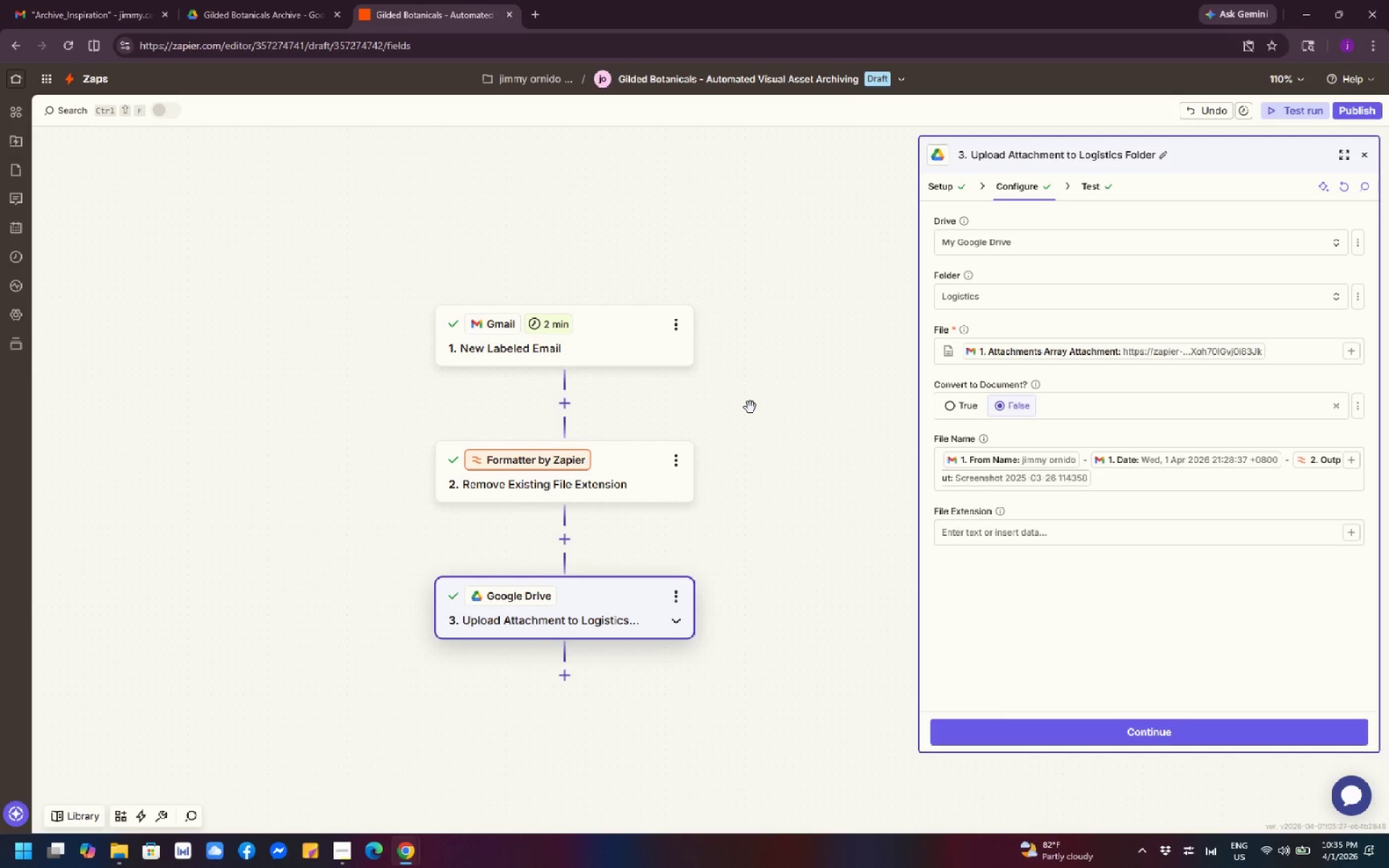 
wait(6.51)
 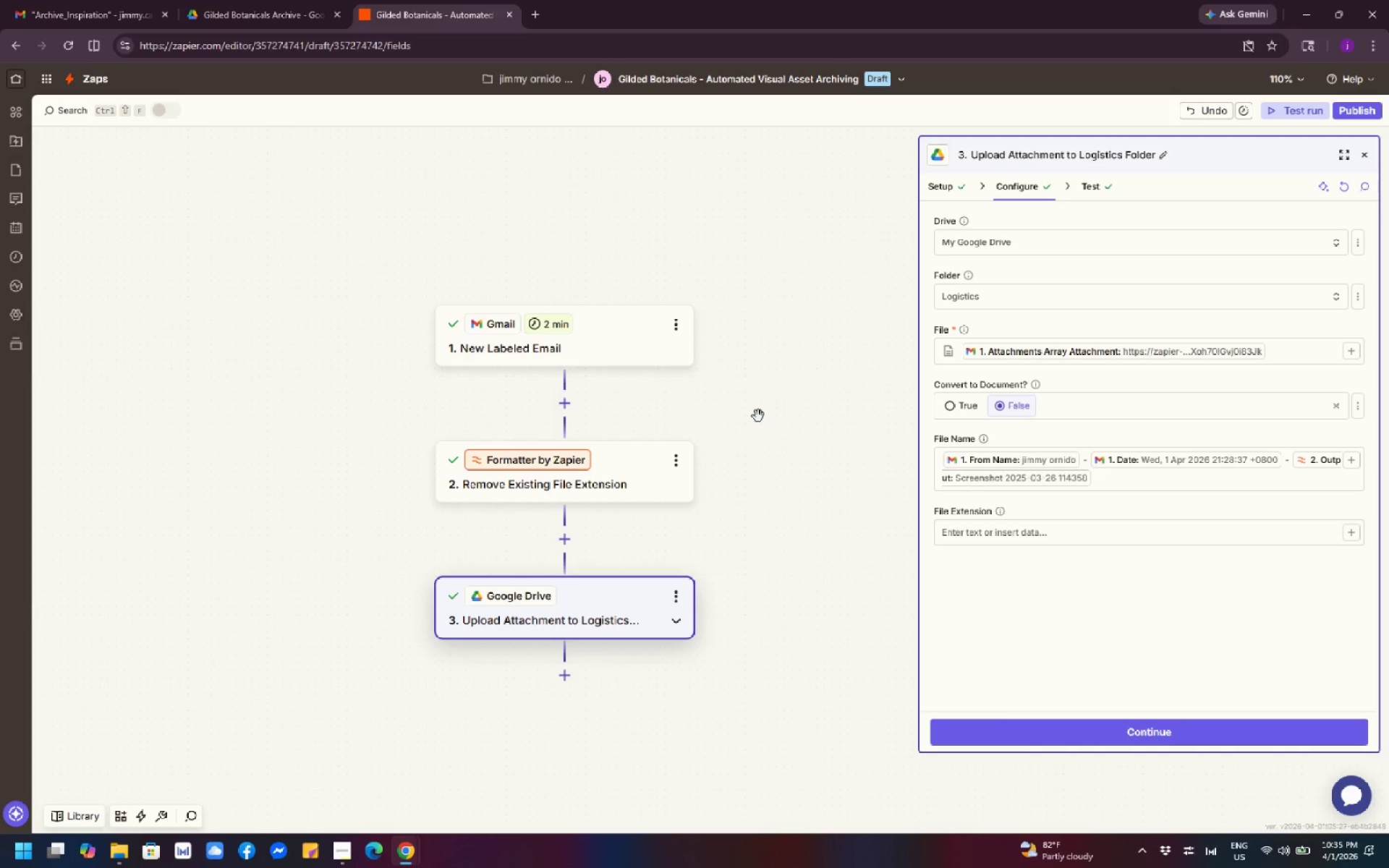 
left_click([619, 342])
 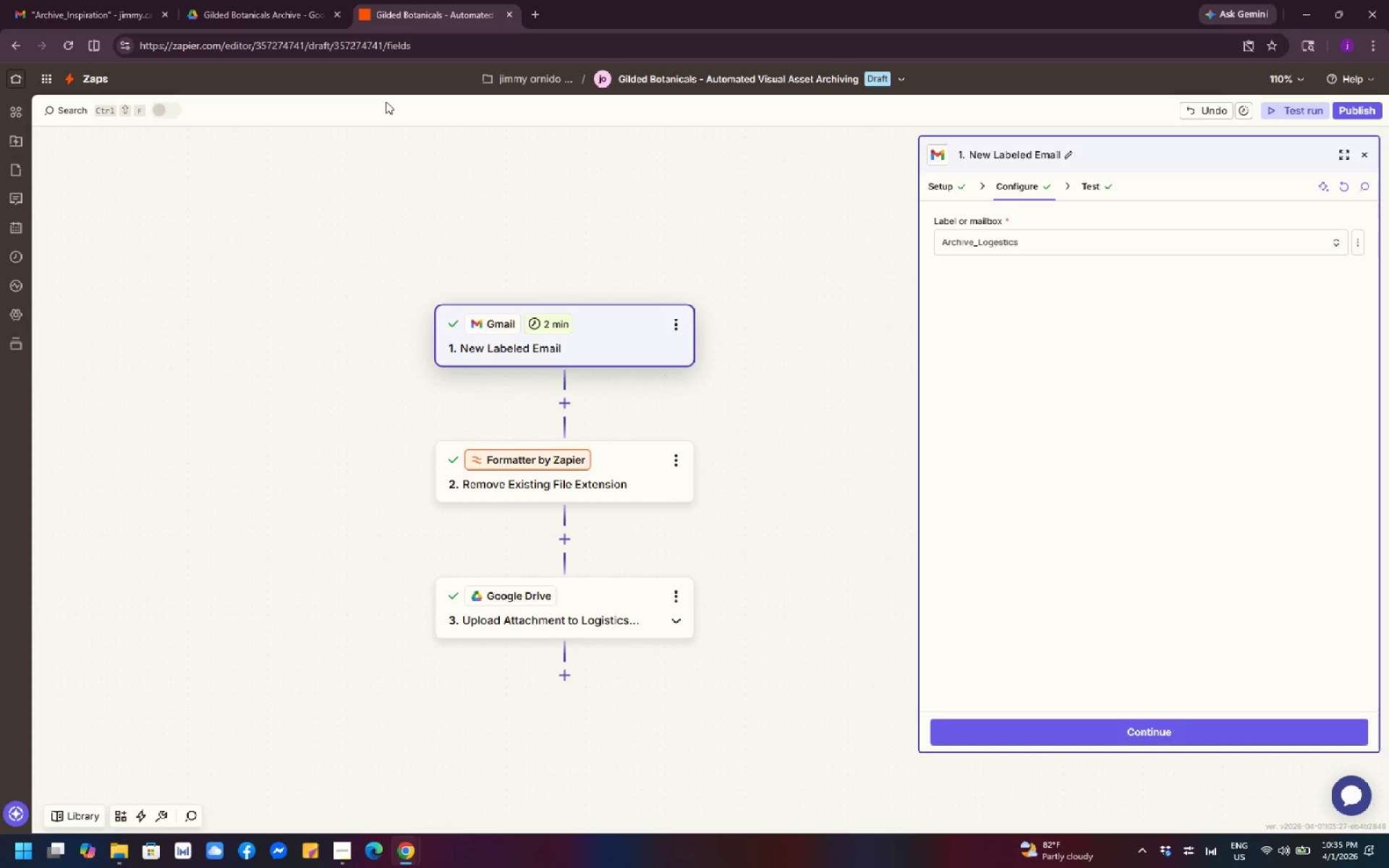 
wait(33.88)
 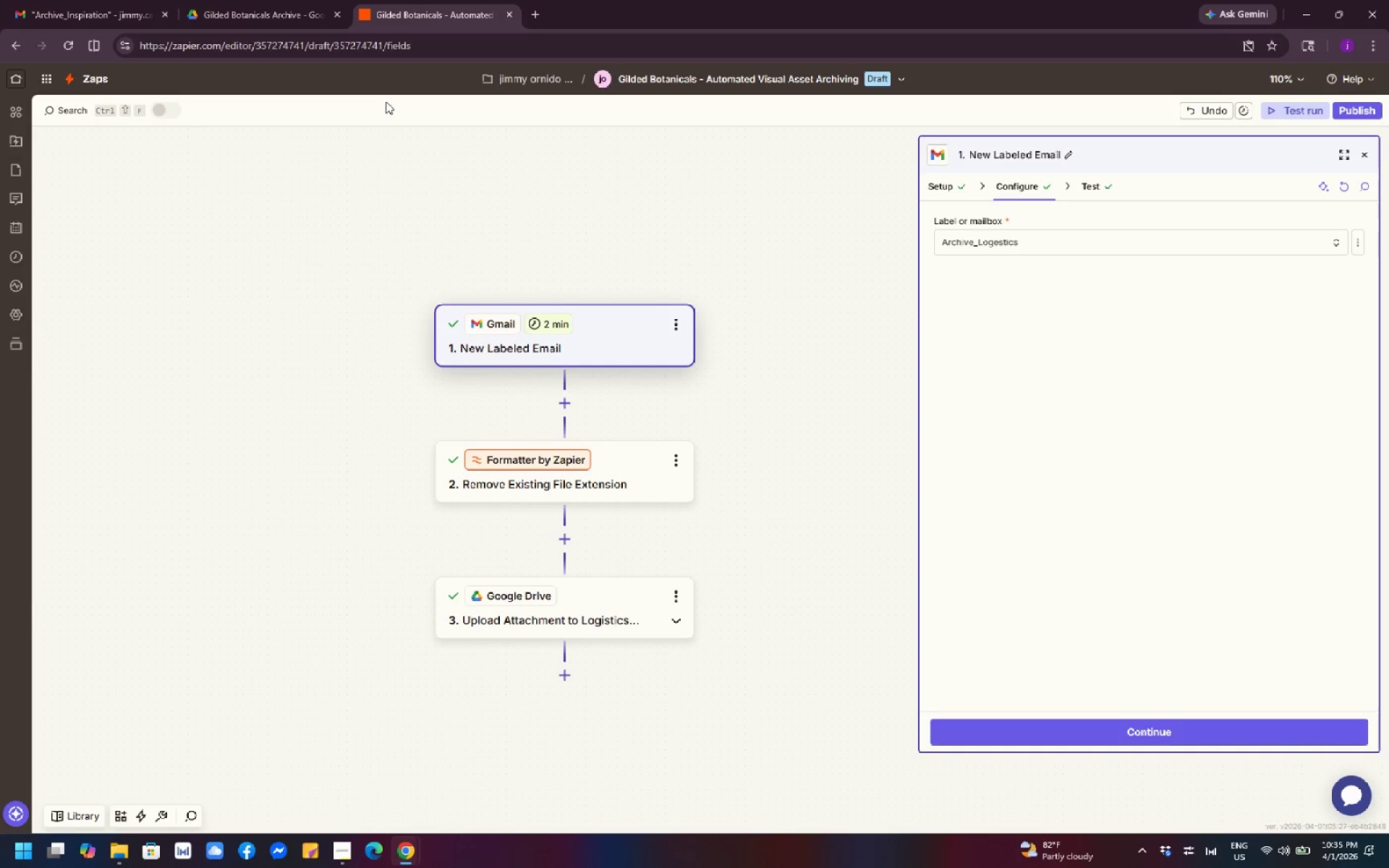 
left_click([901, 75])
 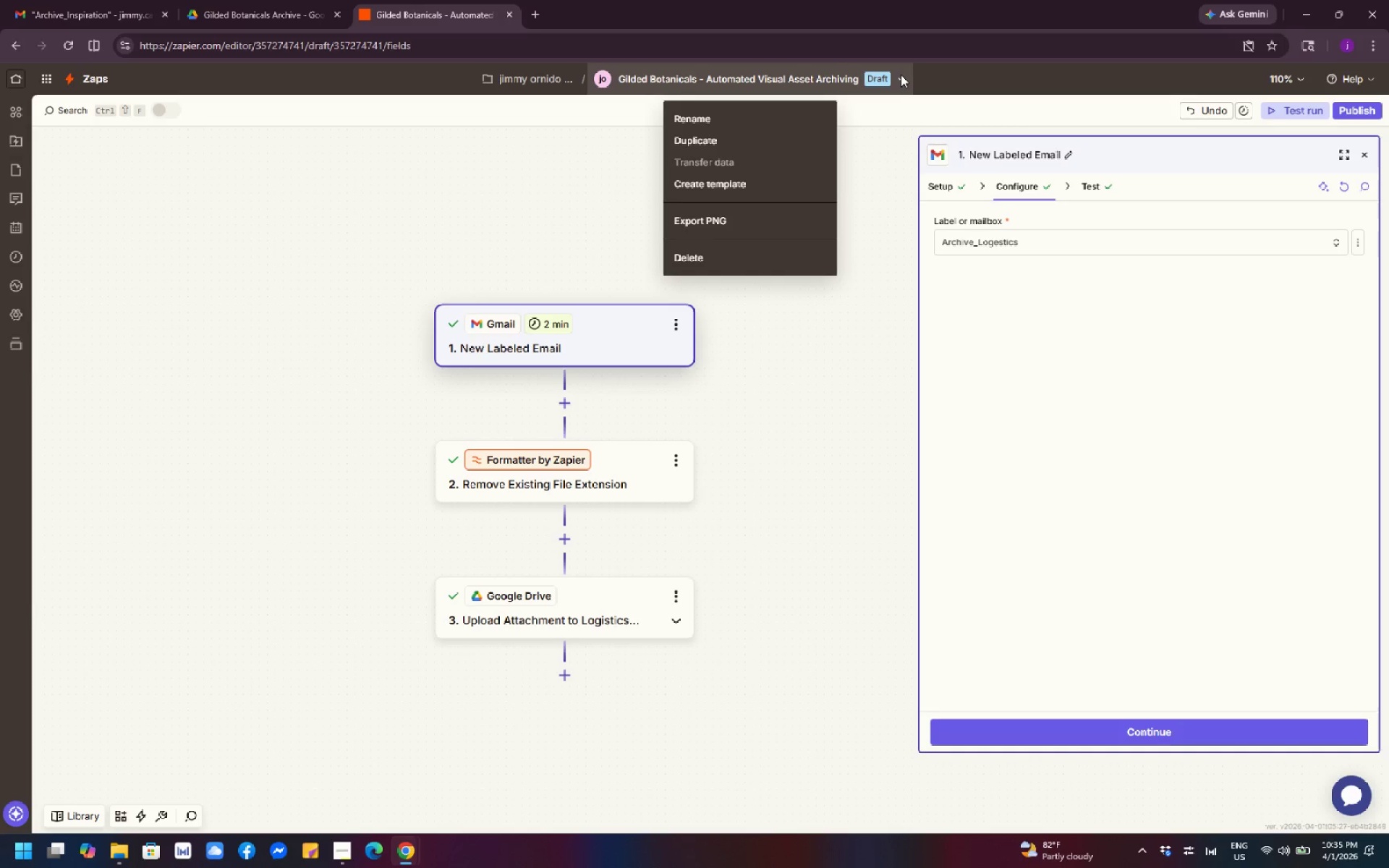 
wait(7.49)
 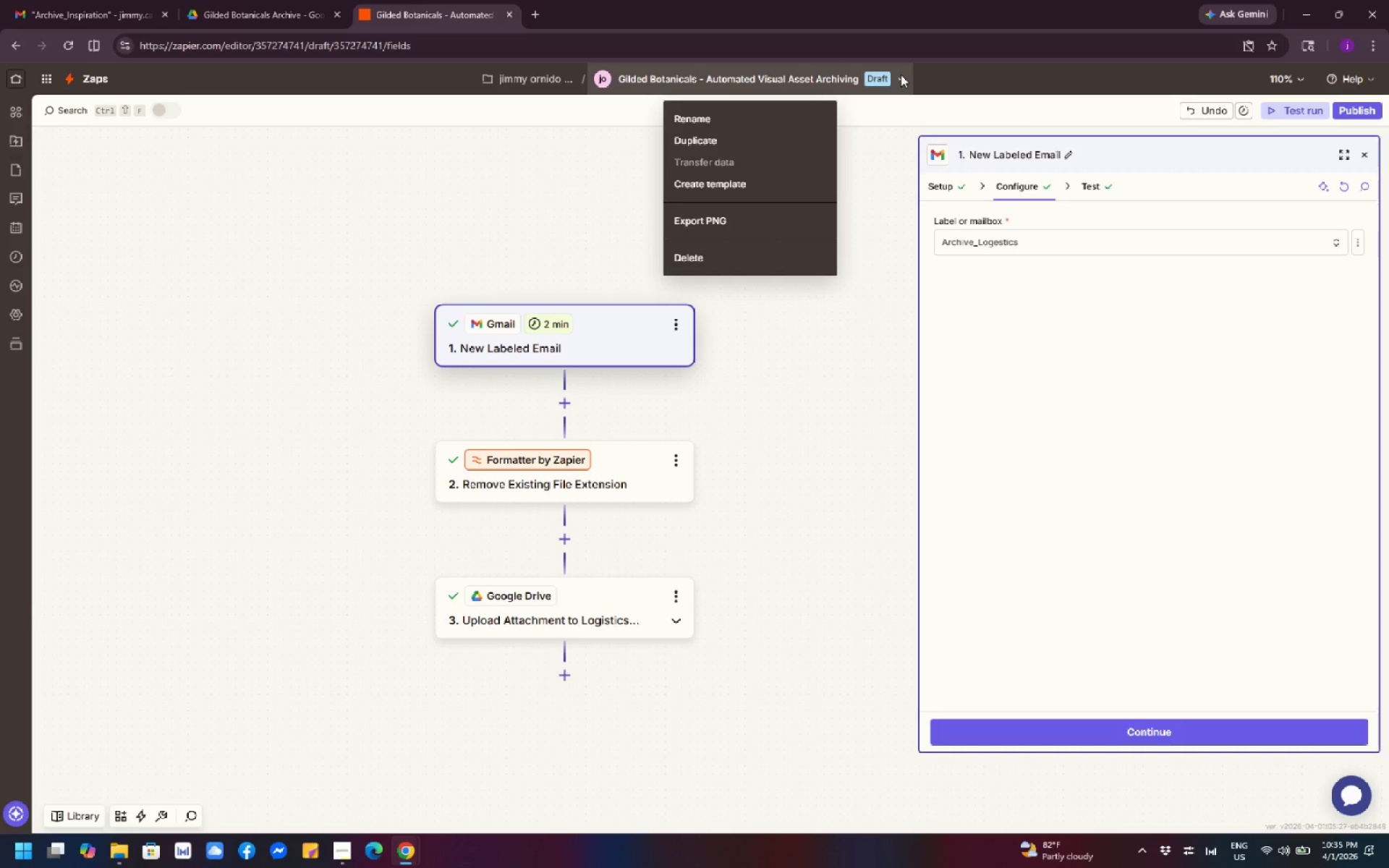 
left_click([742, 142])
 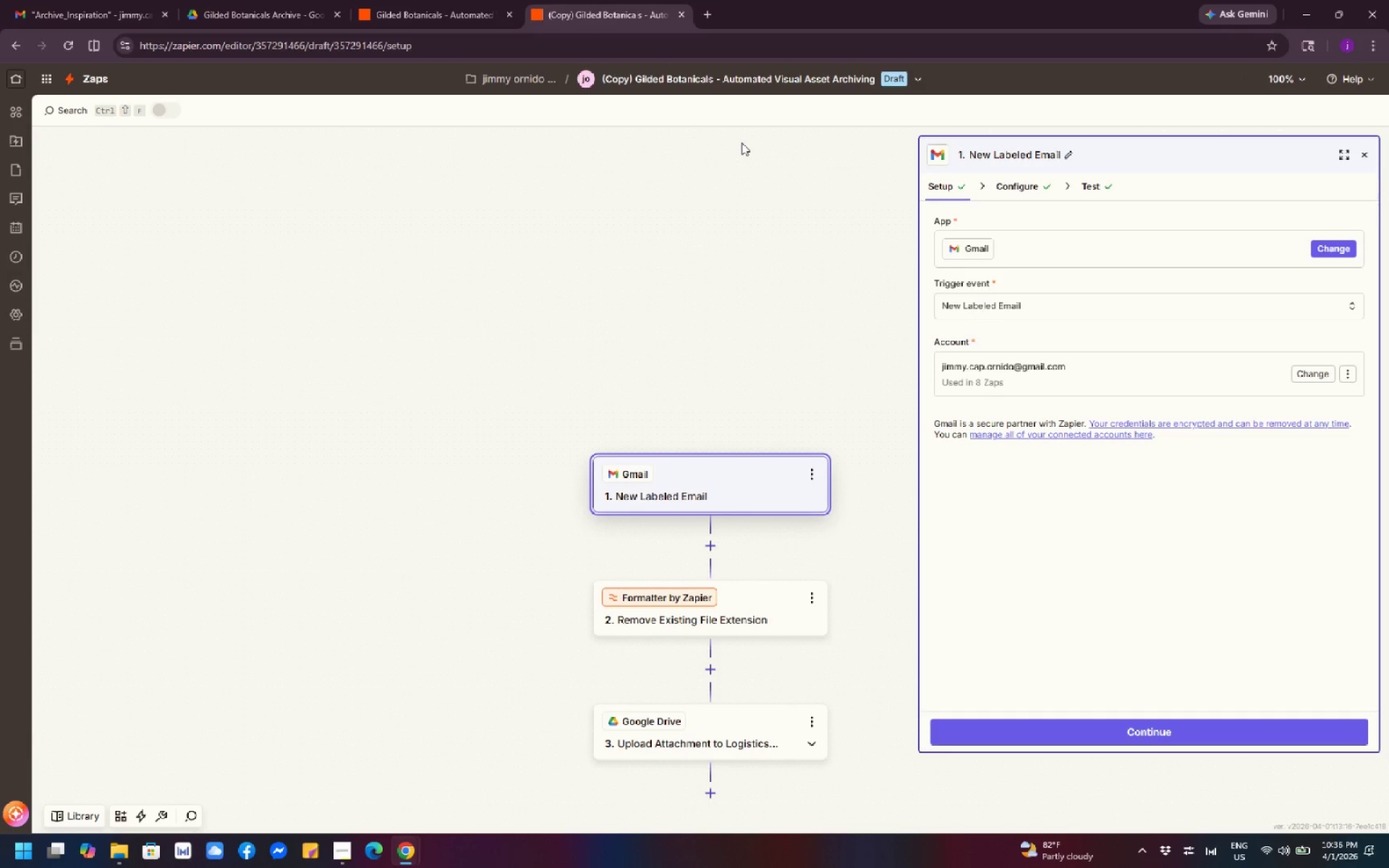 
wait(15.05)
 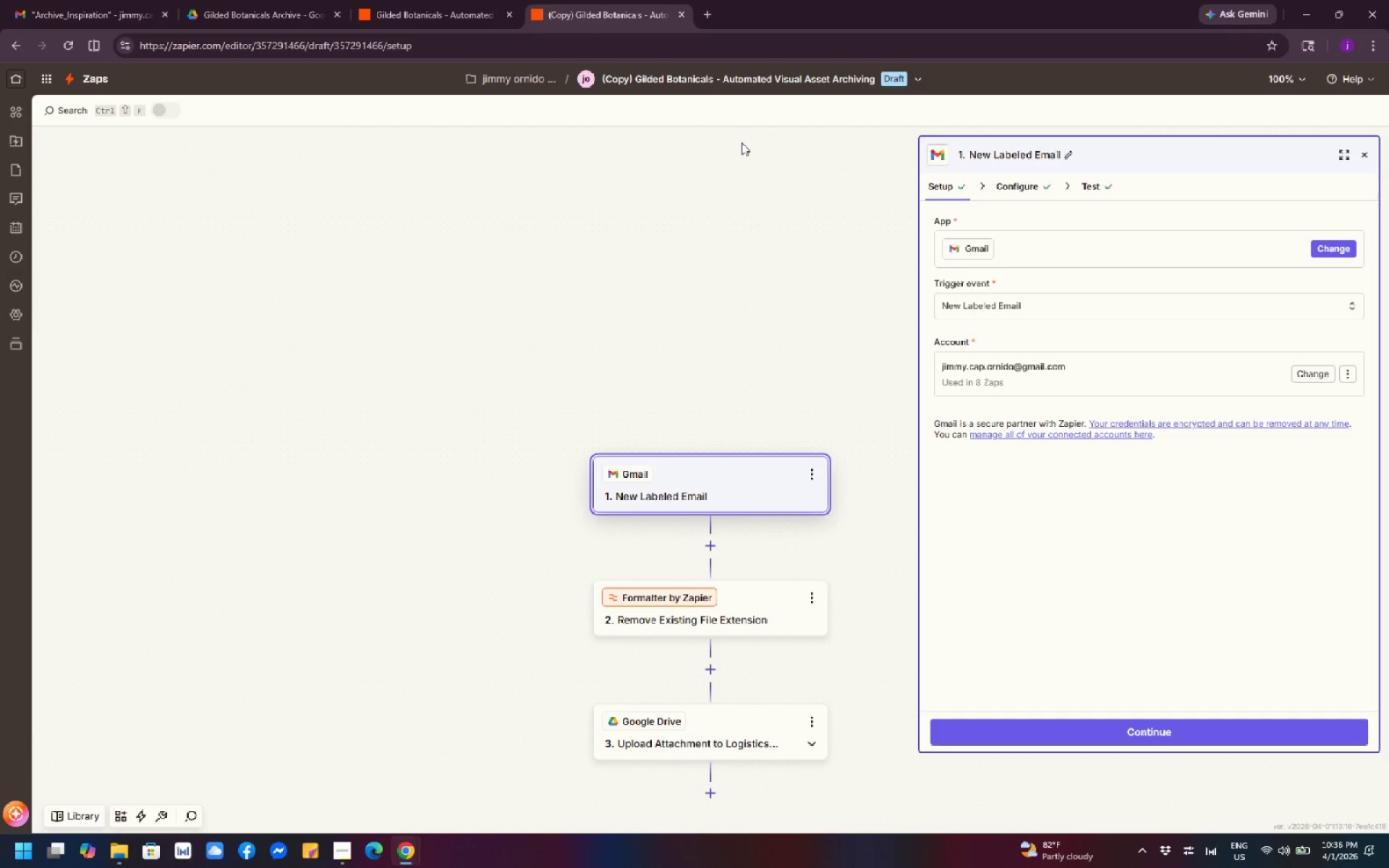 
scroll: coordinate [797, 232], scroll_direction: down, amount: 7.0
 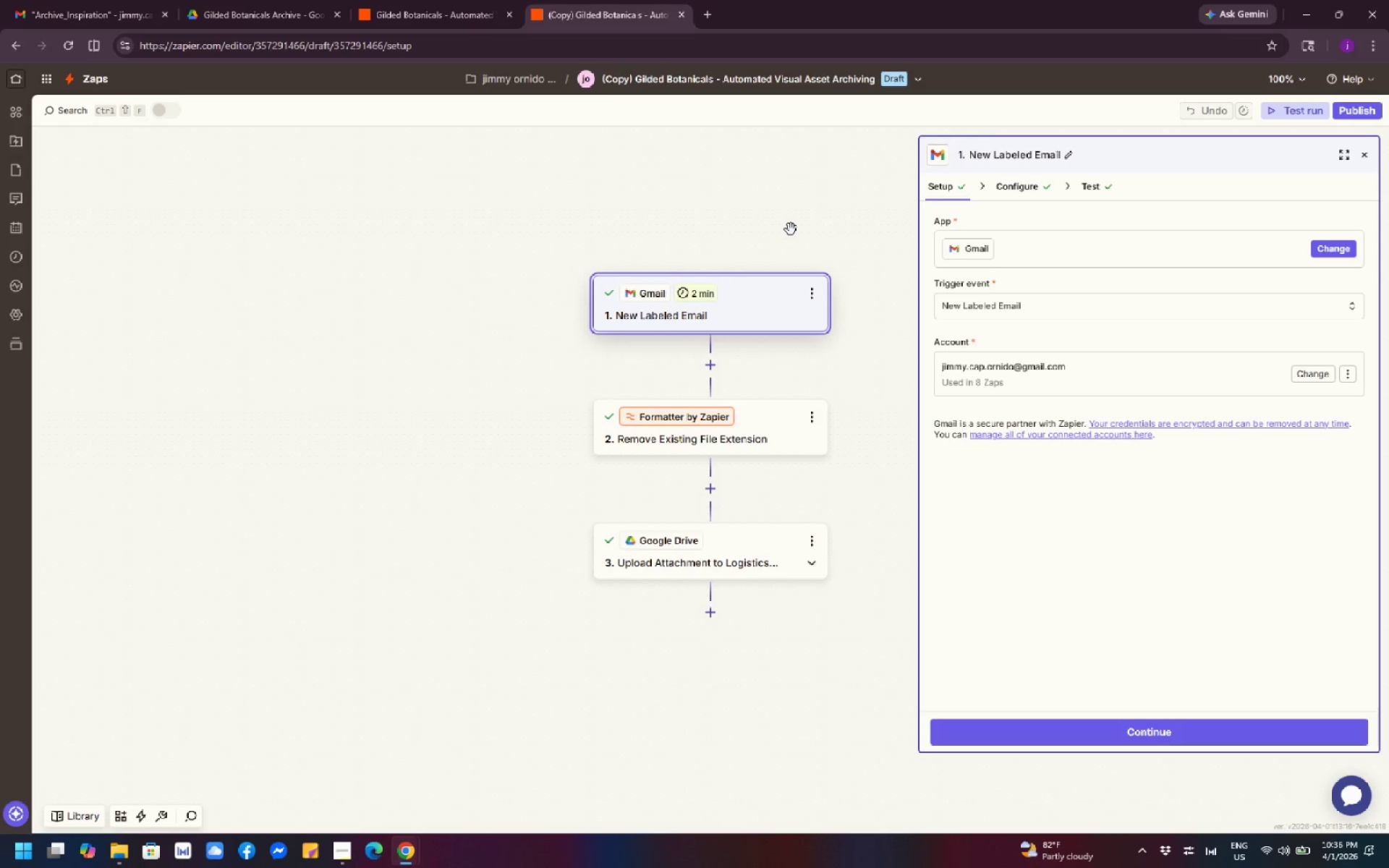 
wait(15.92)
 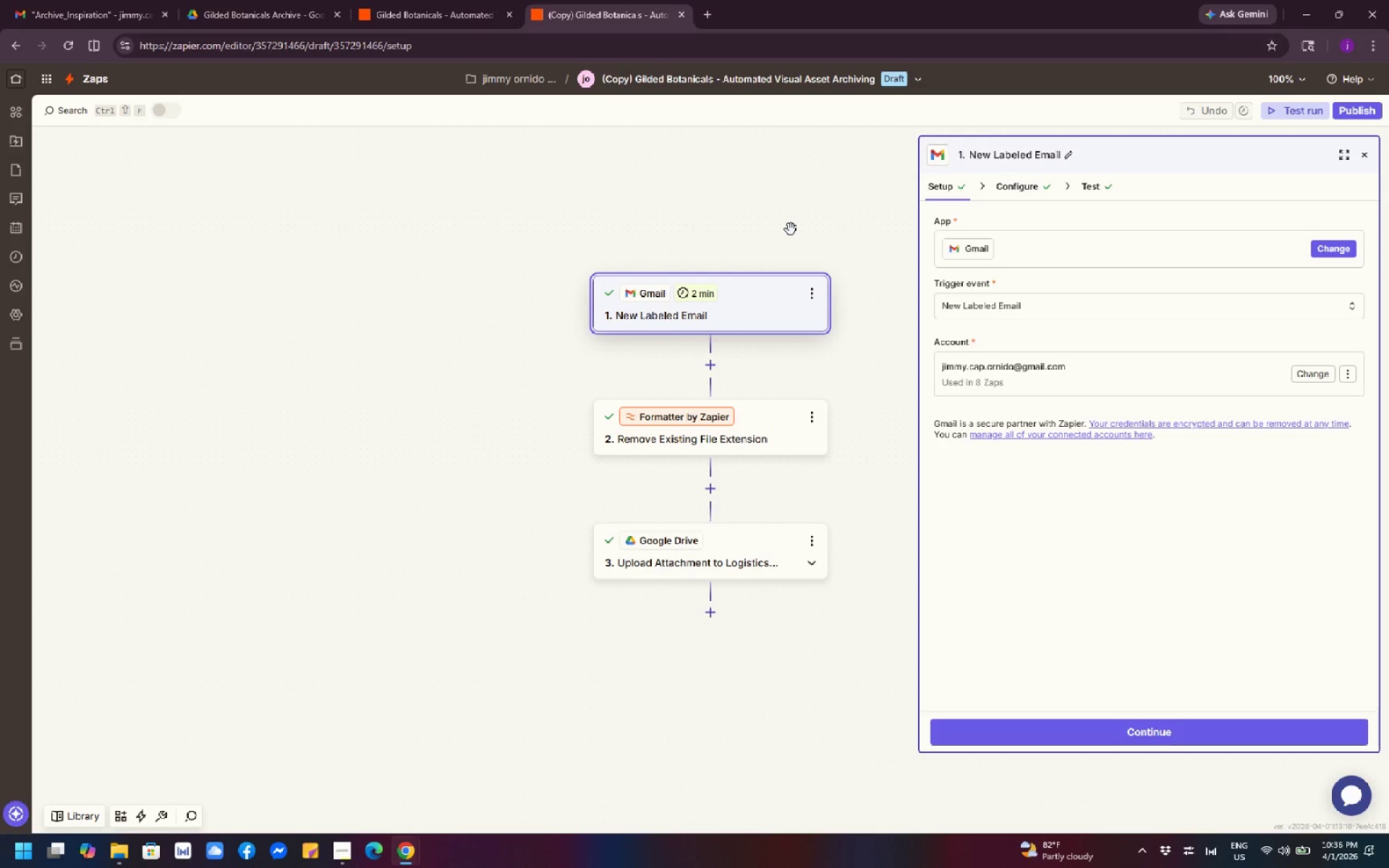 
left_click([444, 14])
 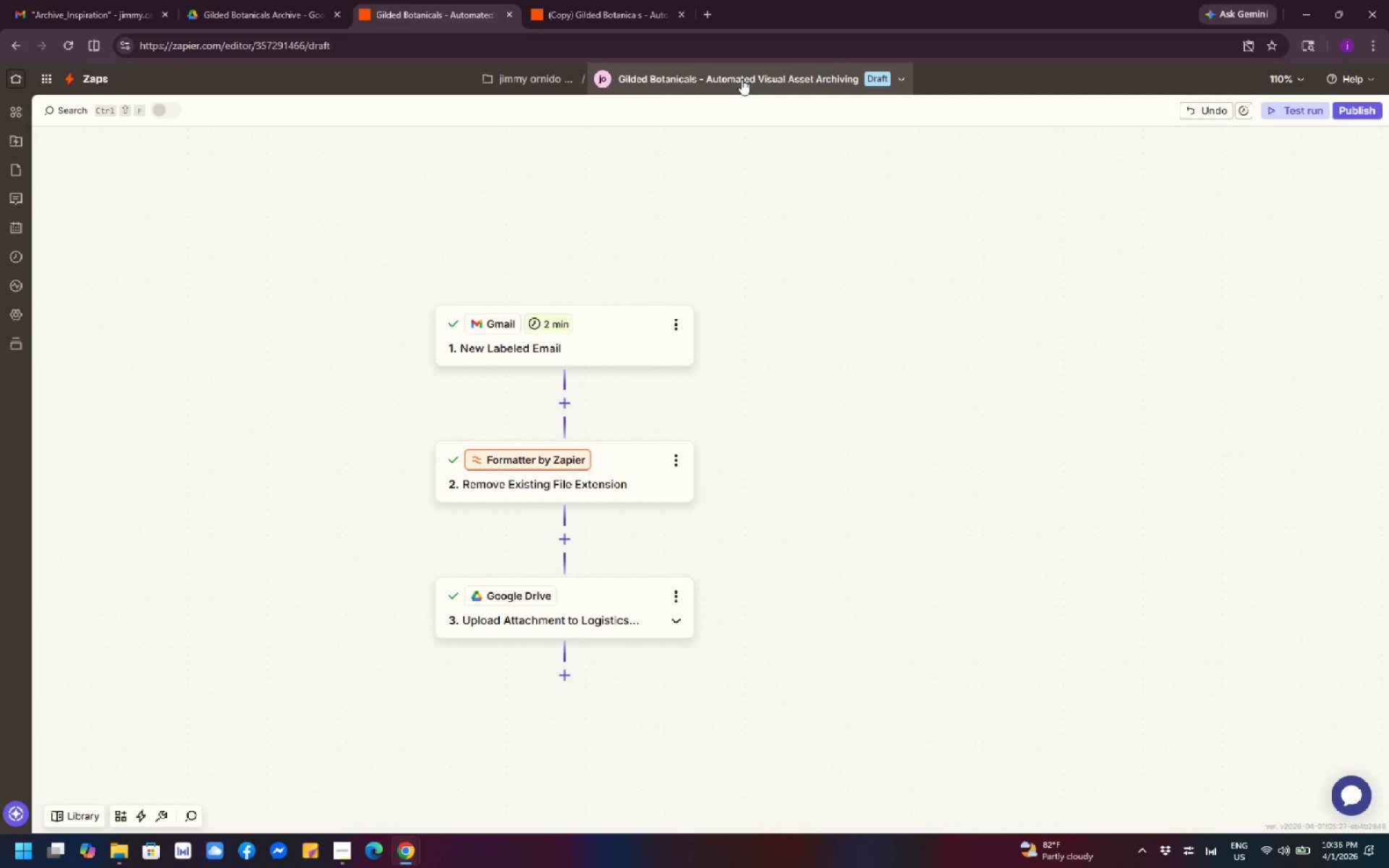 
left_click([591, 16])
 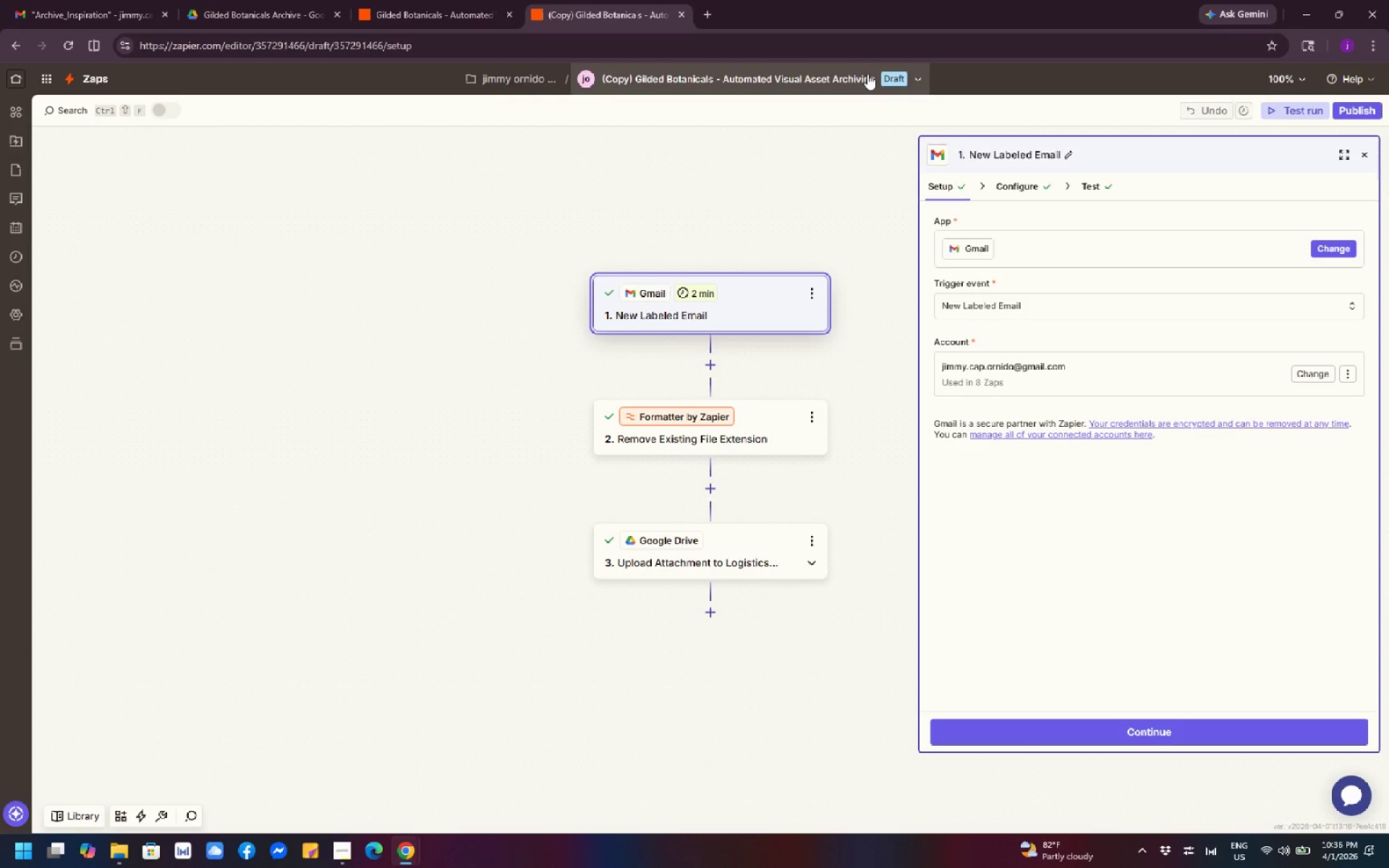 
left_click([921, 78])
 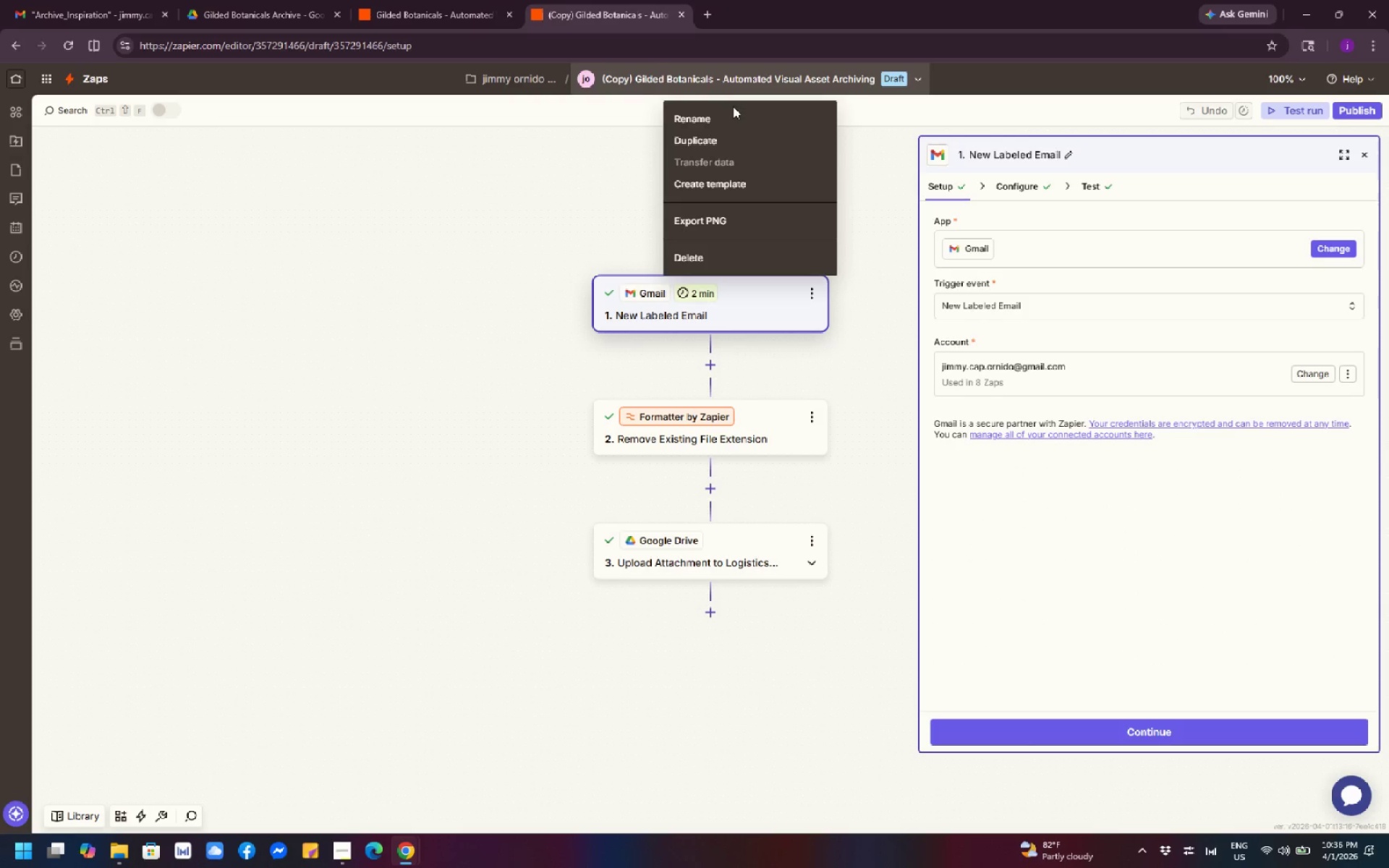 
left_click([729, 112])
 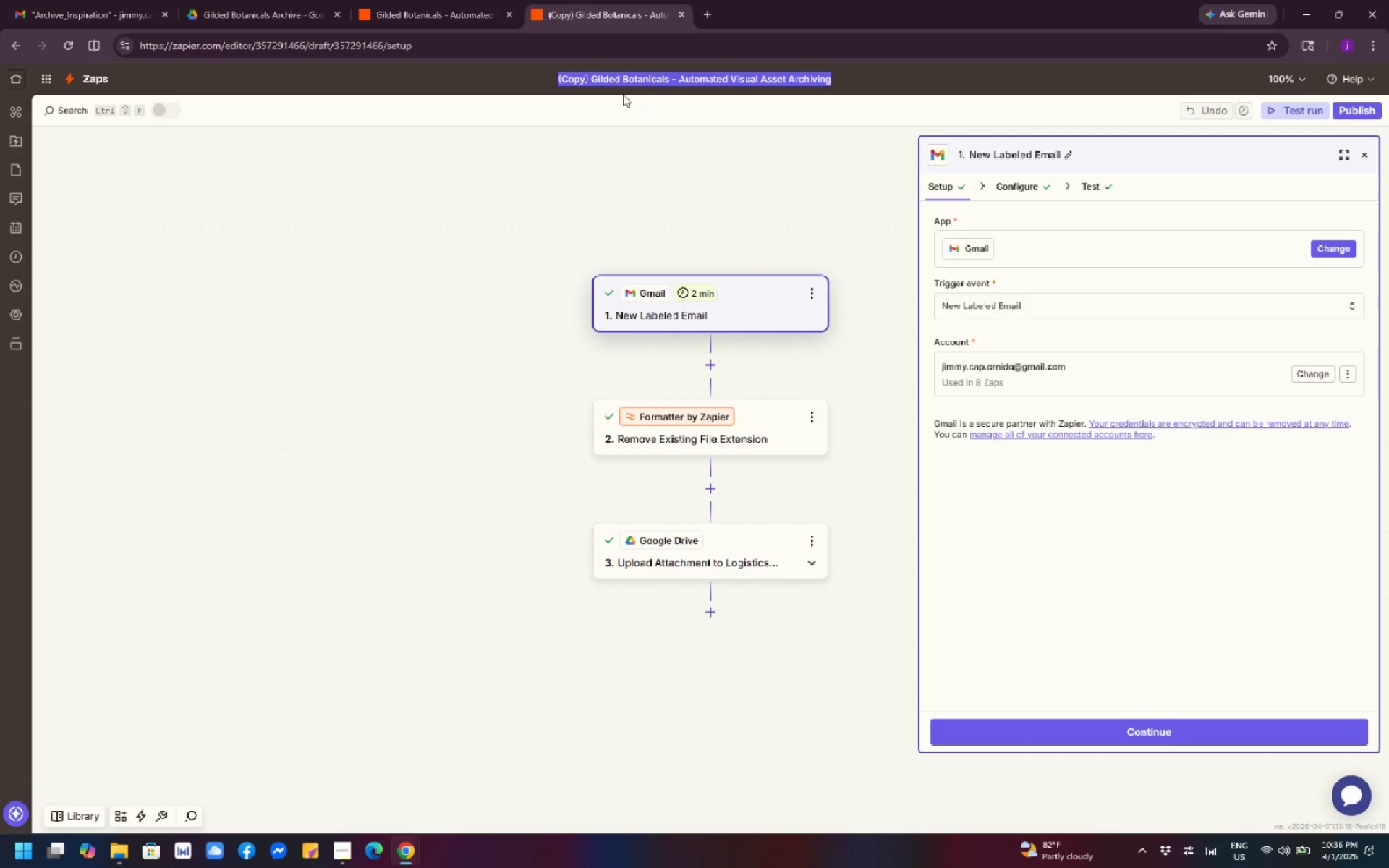 
left_click([591, 82])
 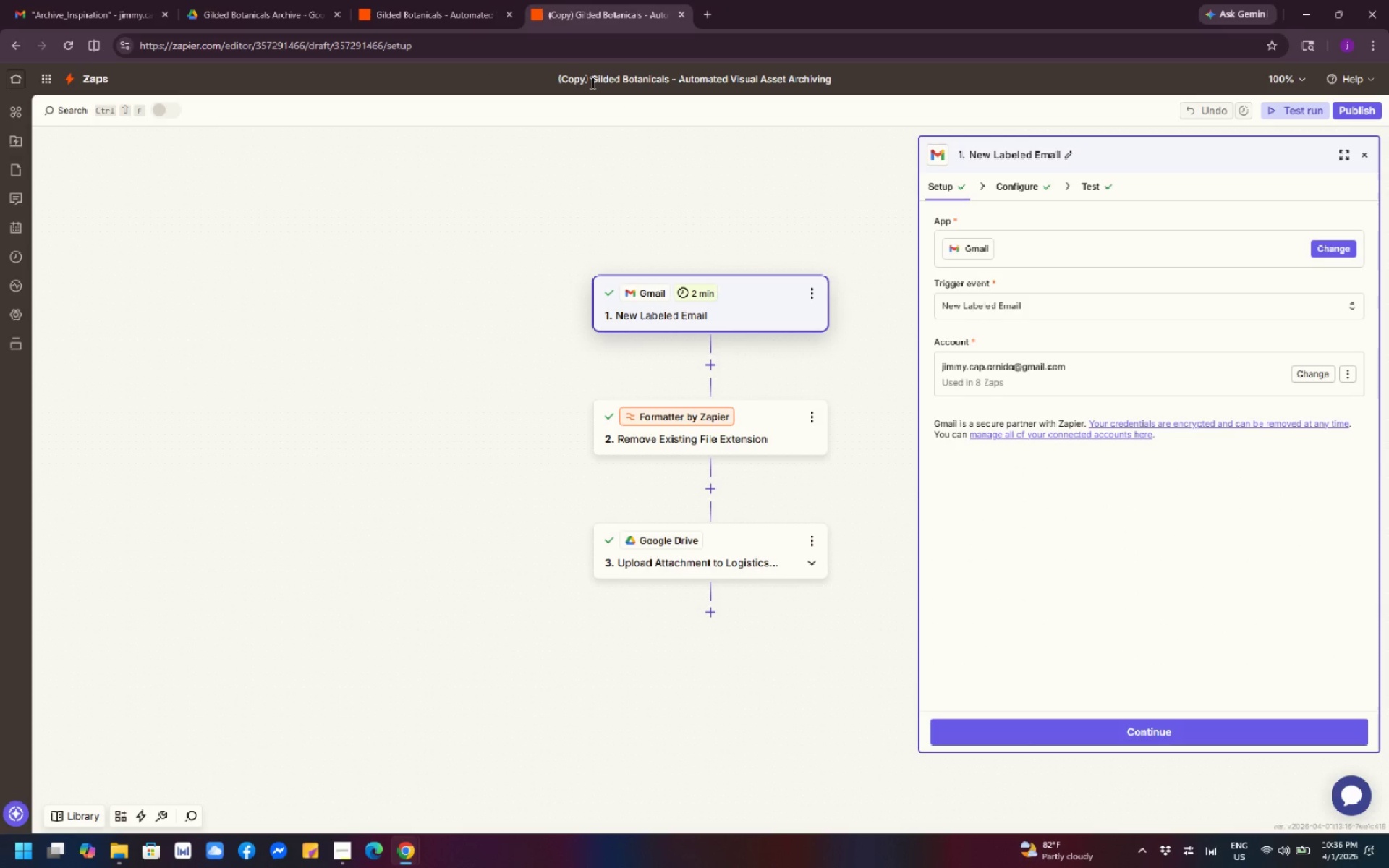 
key(Backspace)
 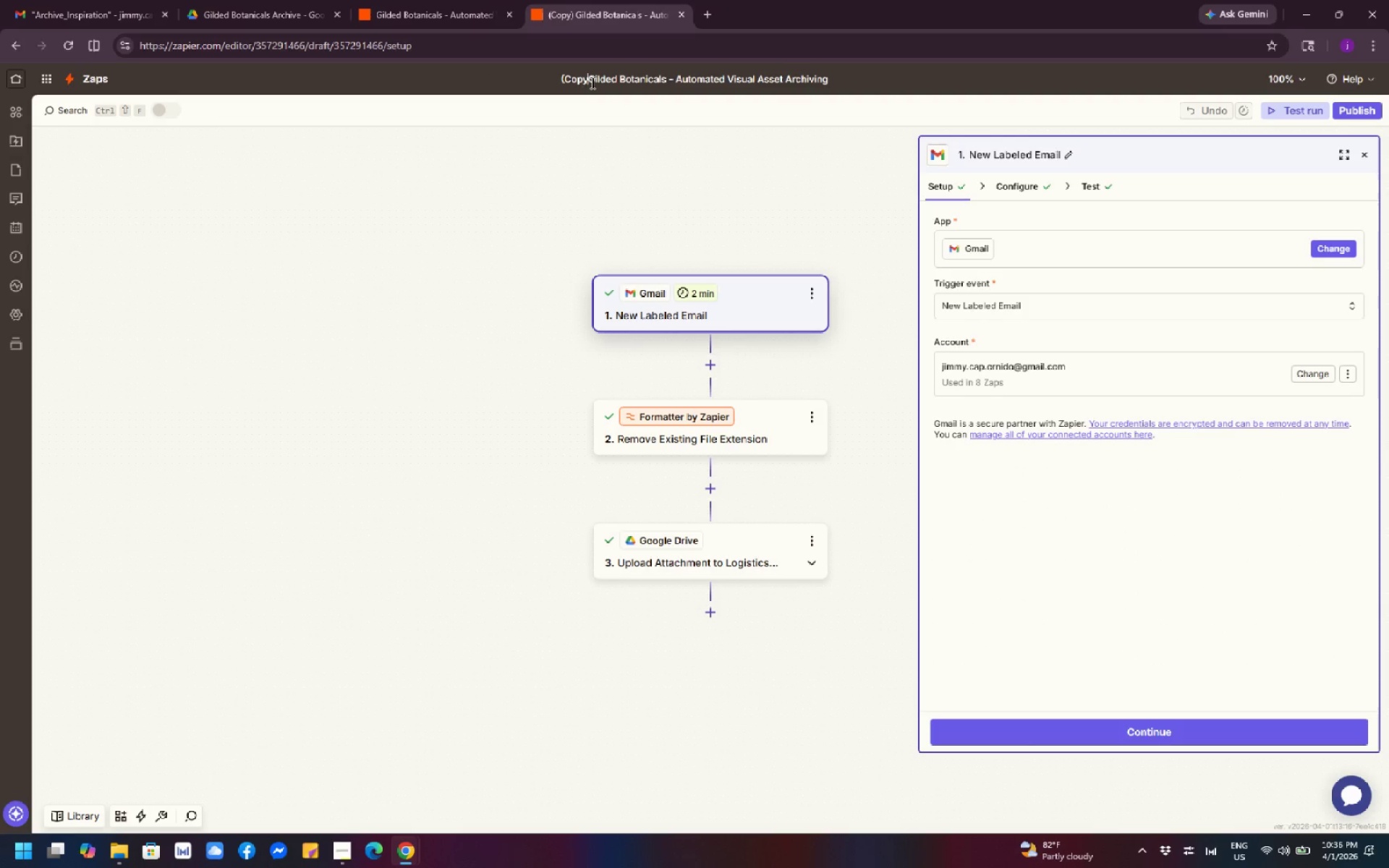 
key(Backspace)
 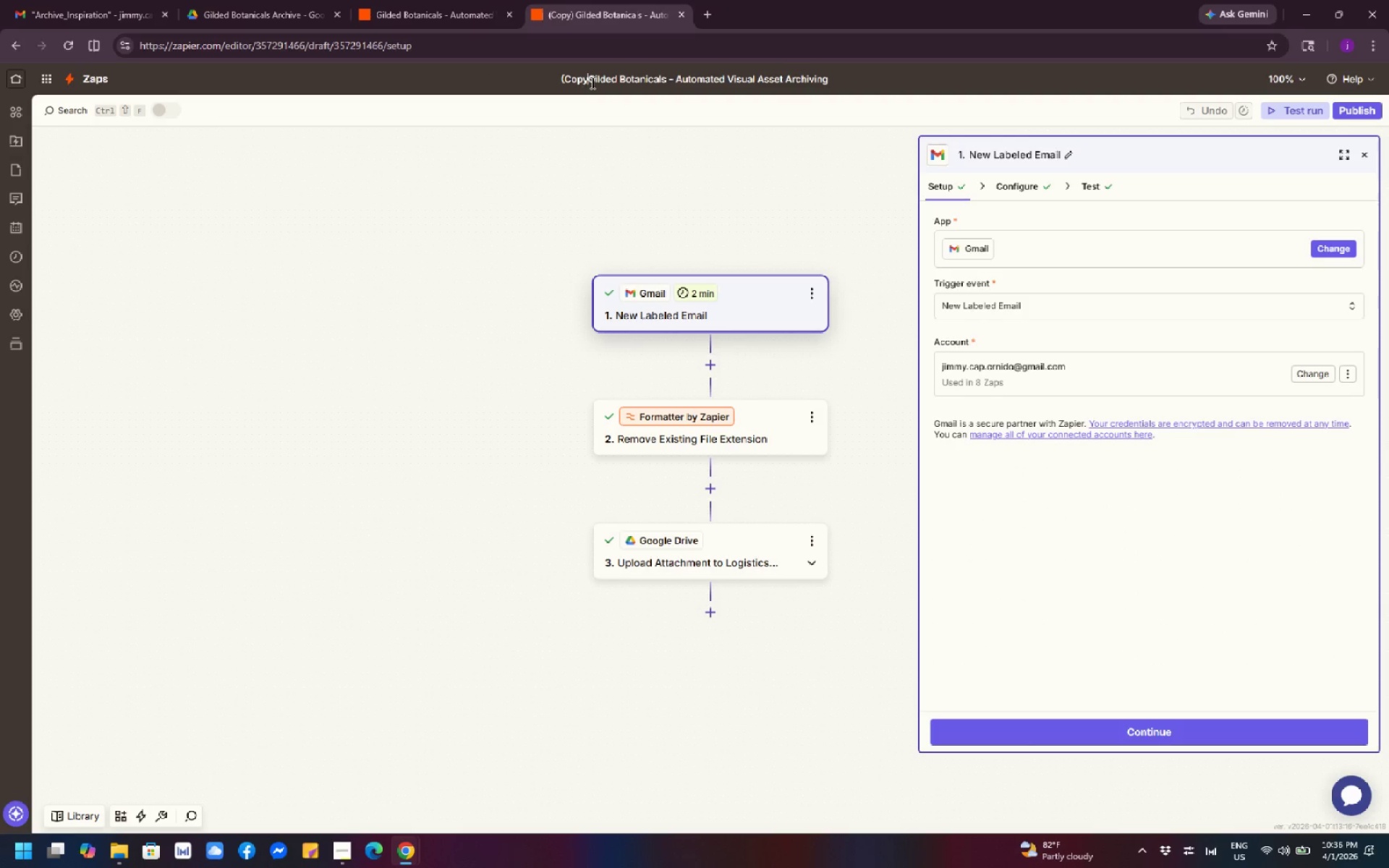 
key(Backspace)
 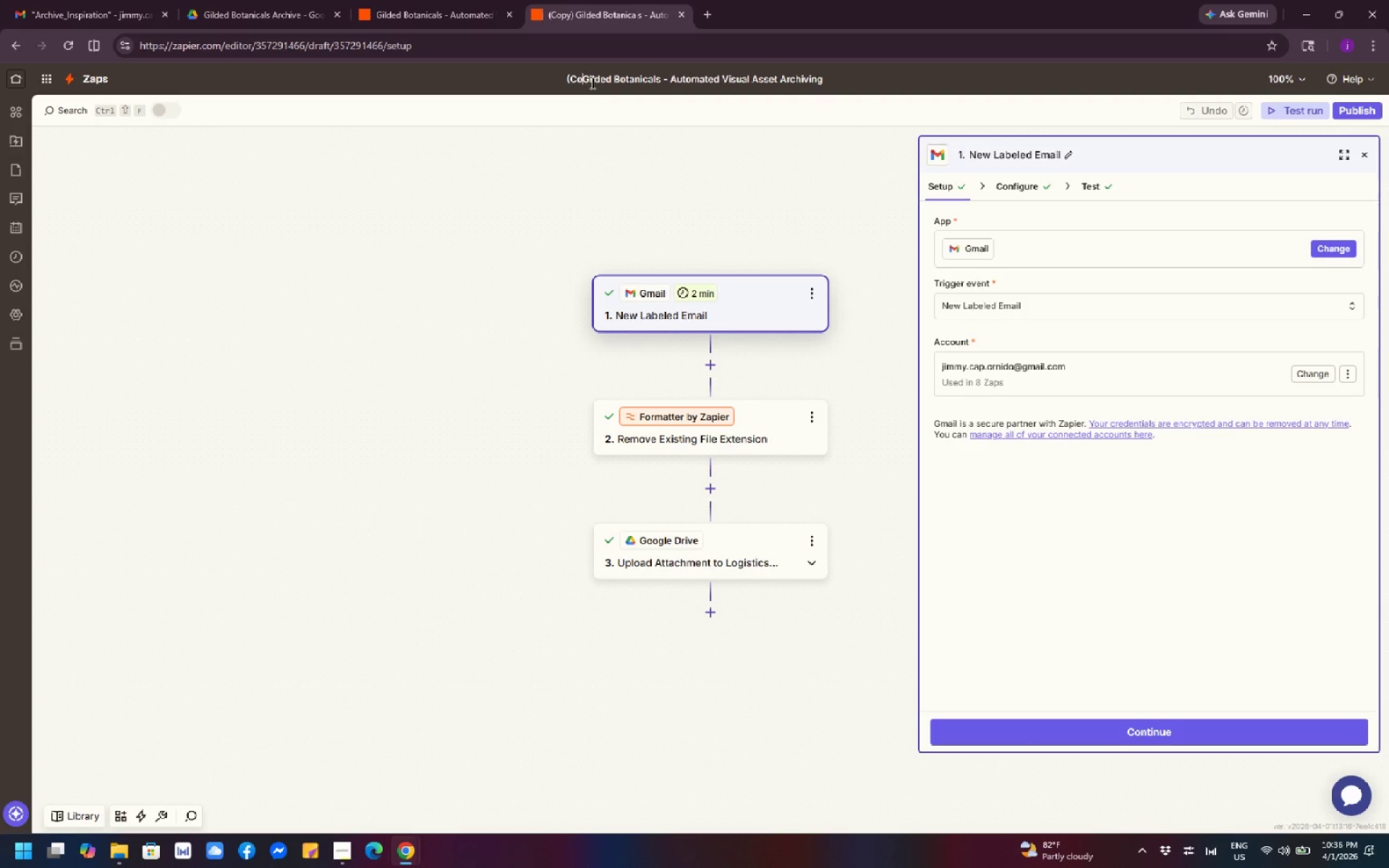 
key(Backspace)
 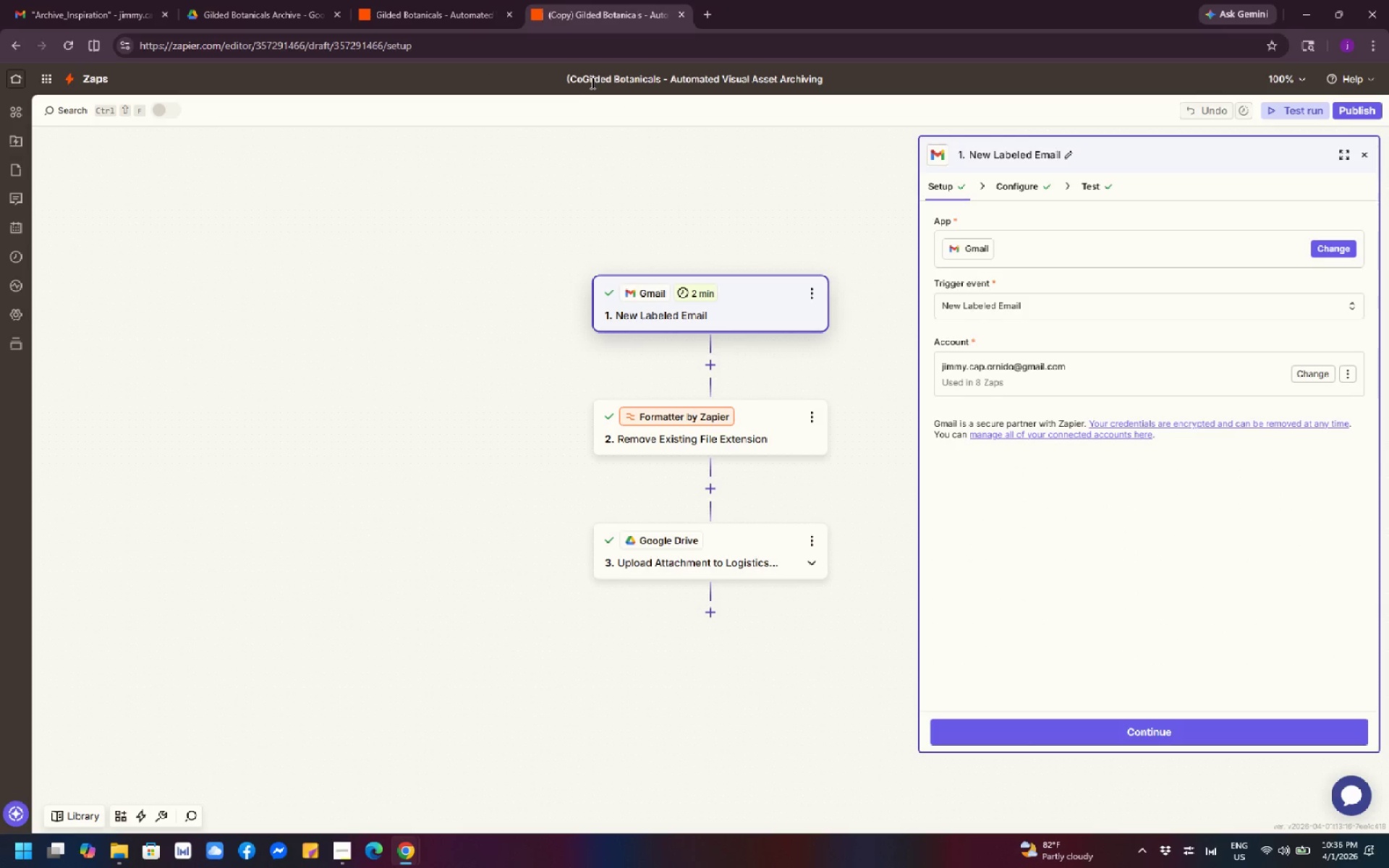 
key(Backspace)
 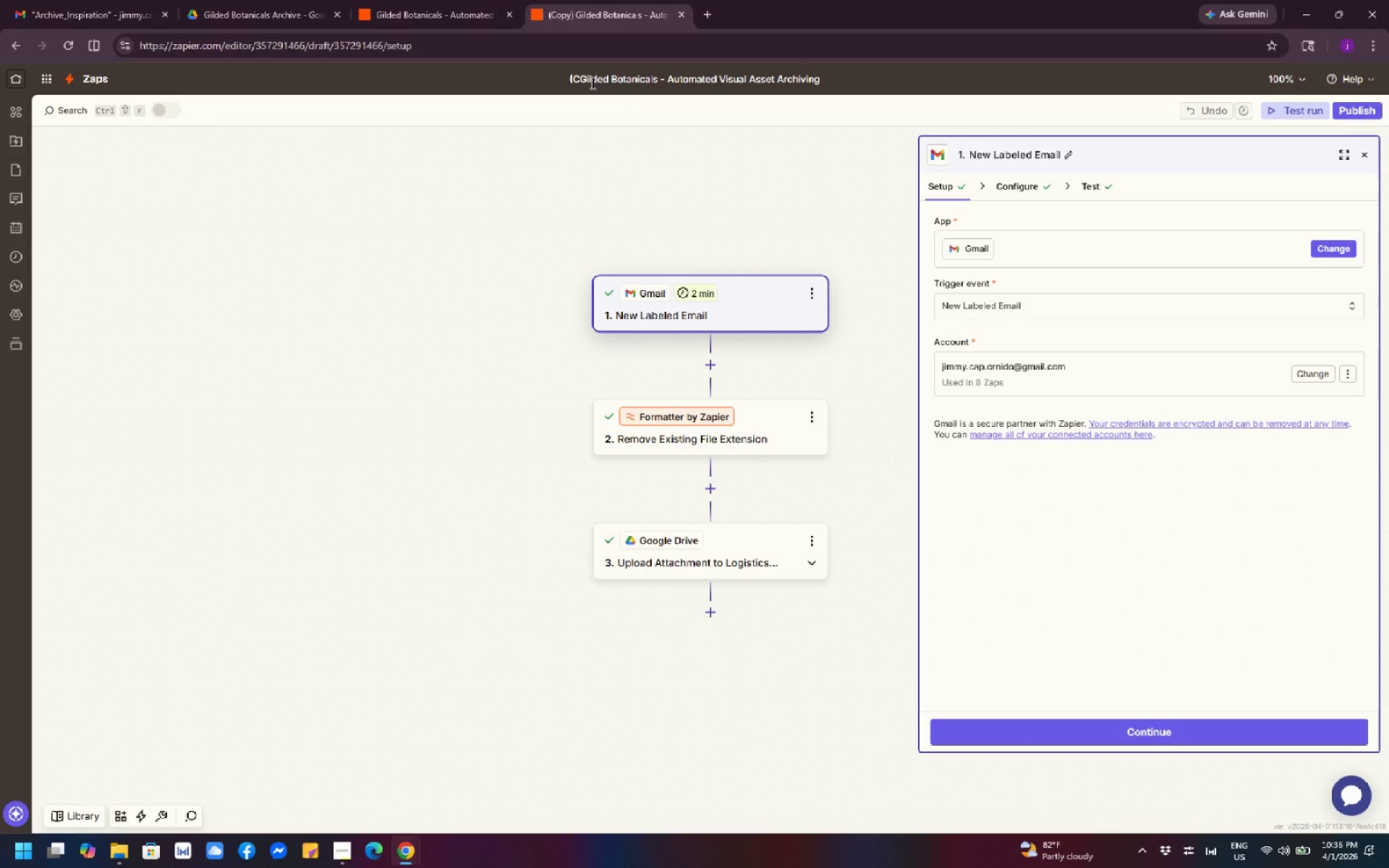 
key(Backspace)
 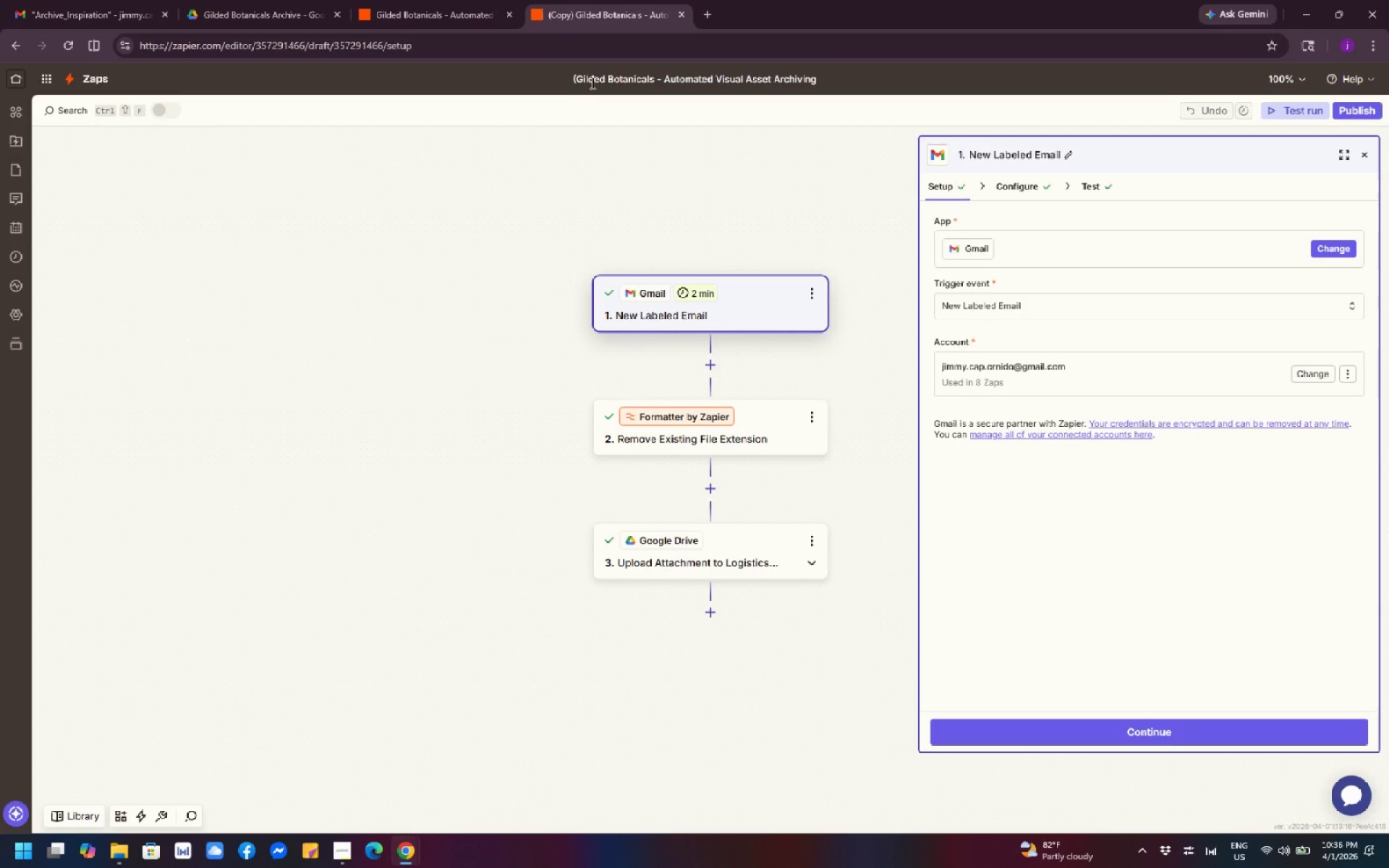 
key(Backspace)
 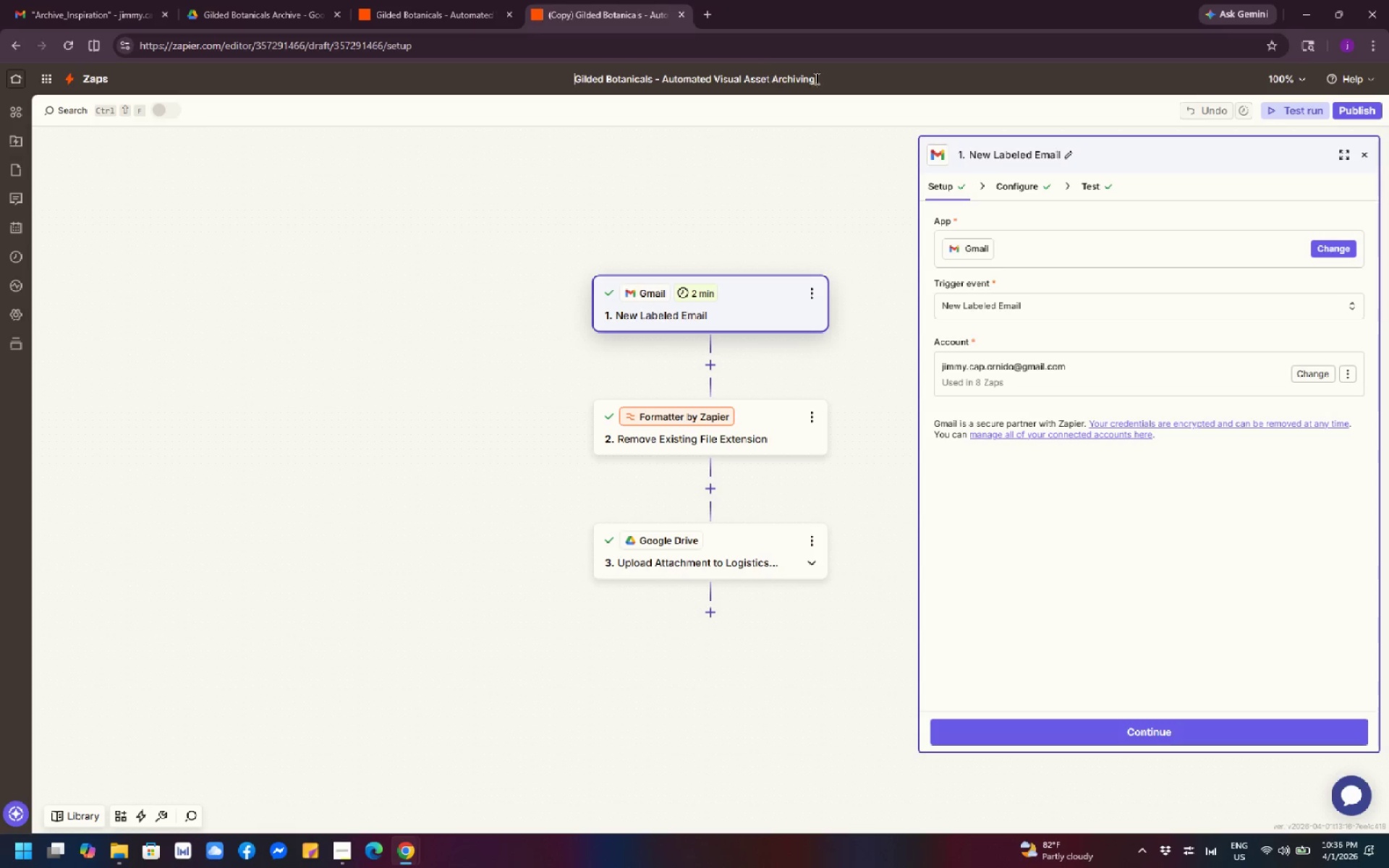 
left_click([889, 81])
 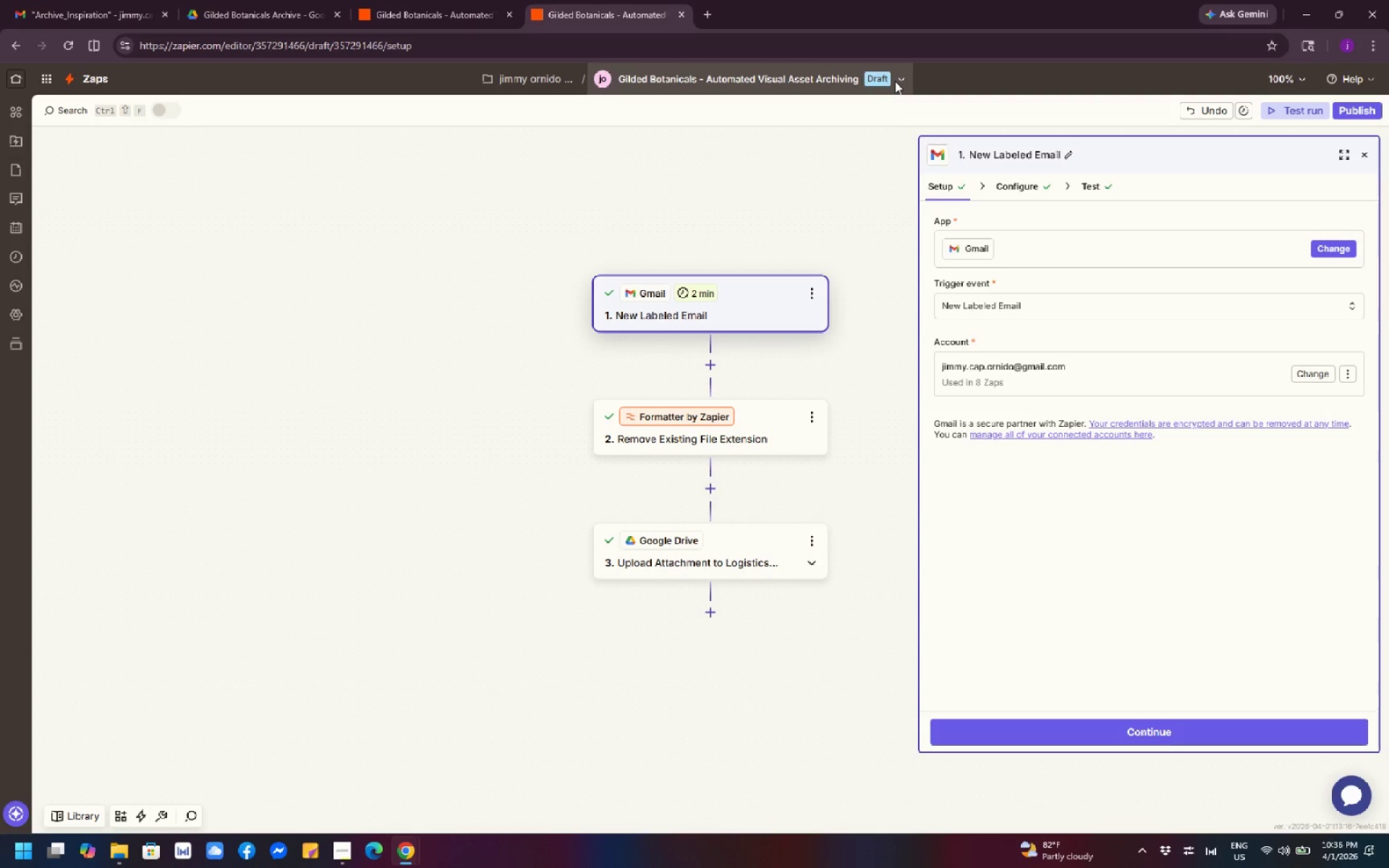 
left_click([900, 81])
 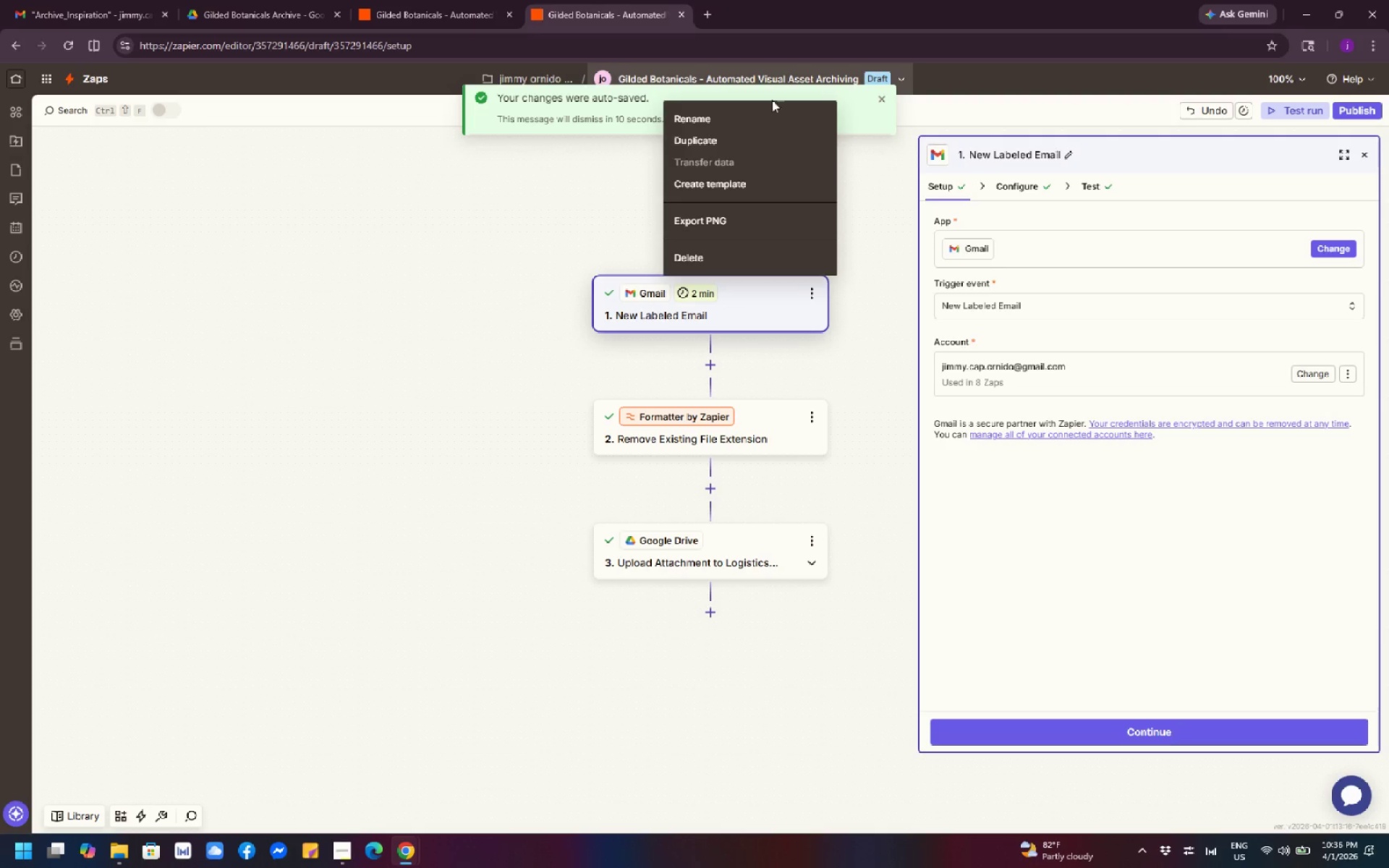 
left_click([747, 111])
 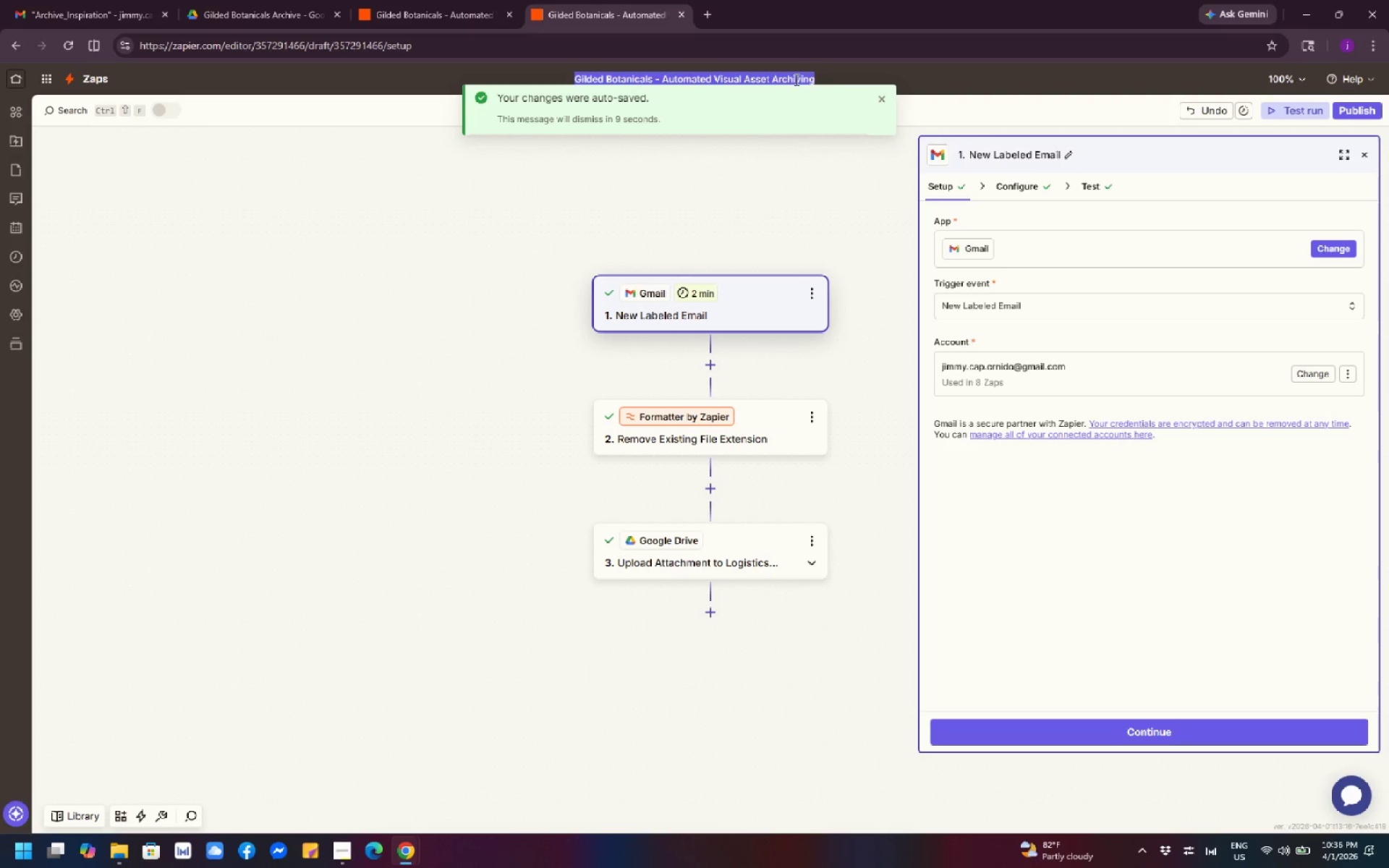 
left_click([828, 71])
 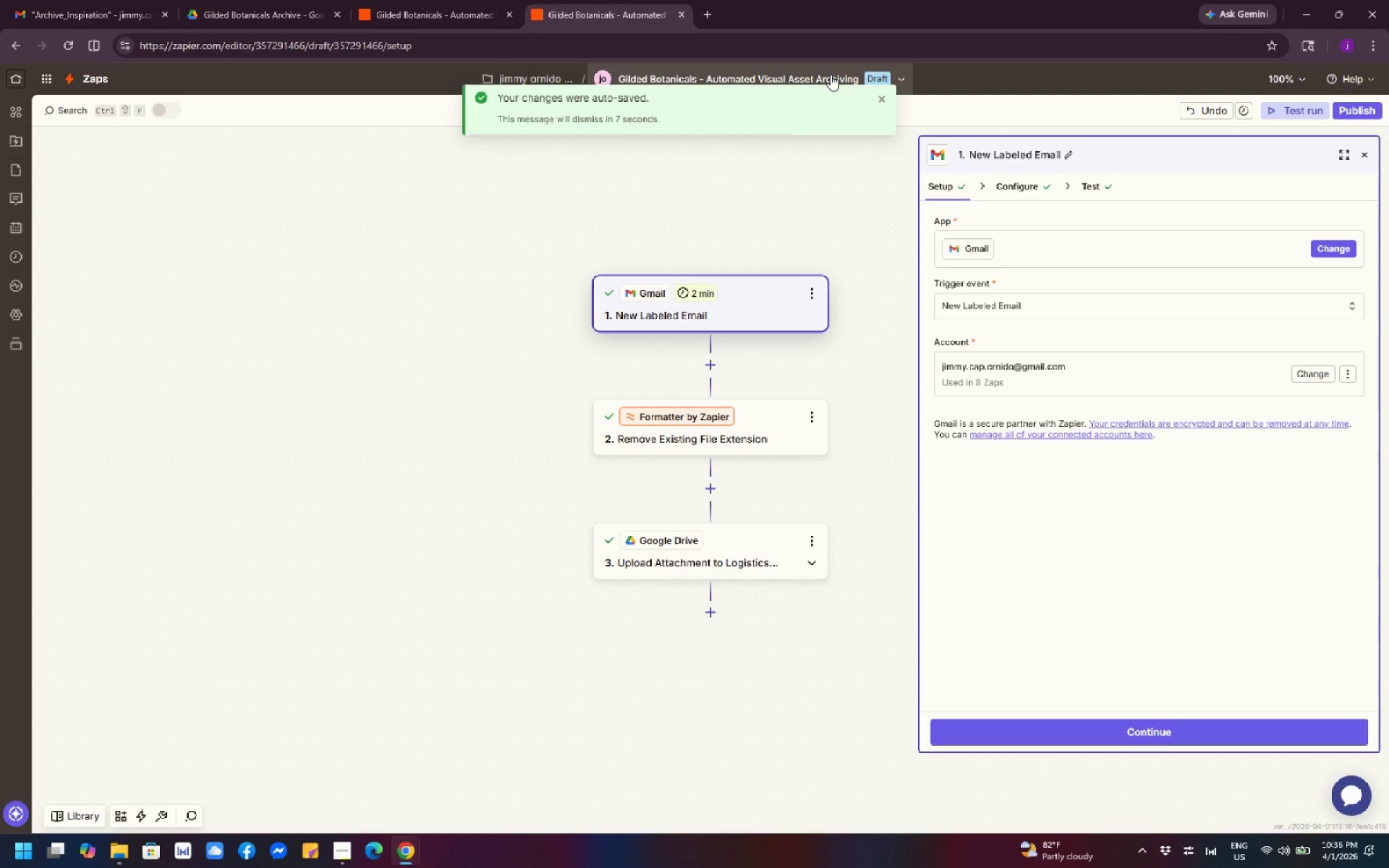 
left_click([908, 75])
 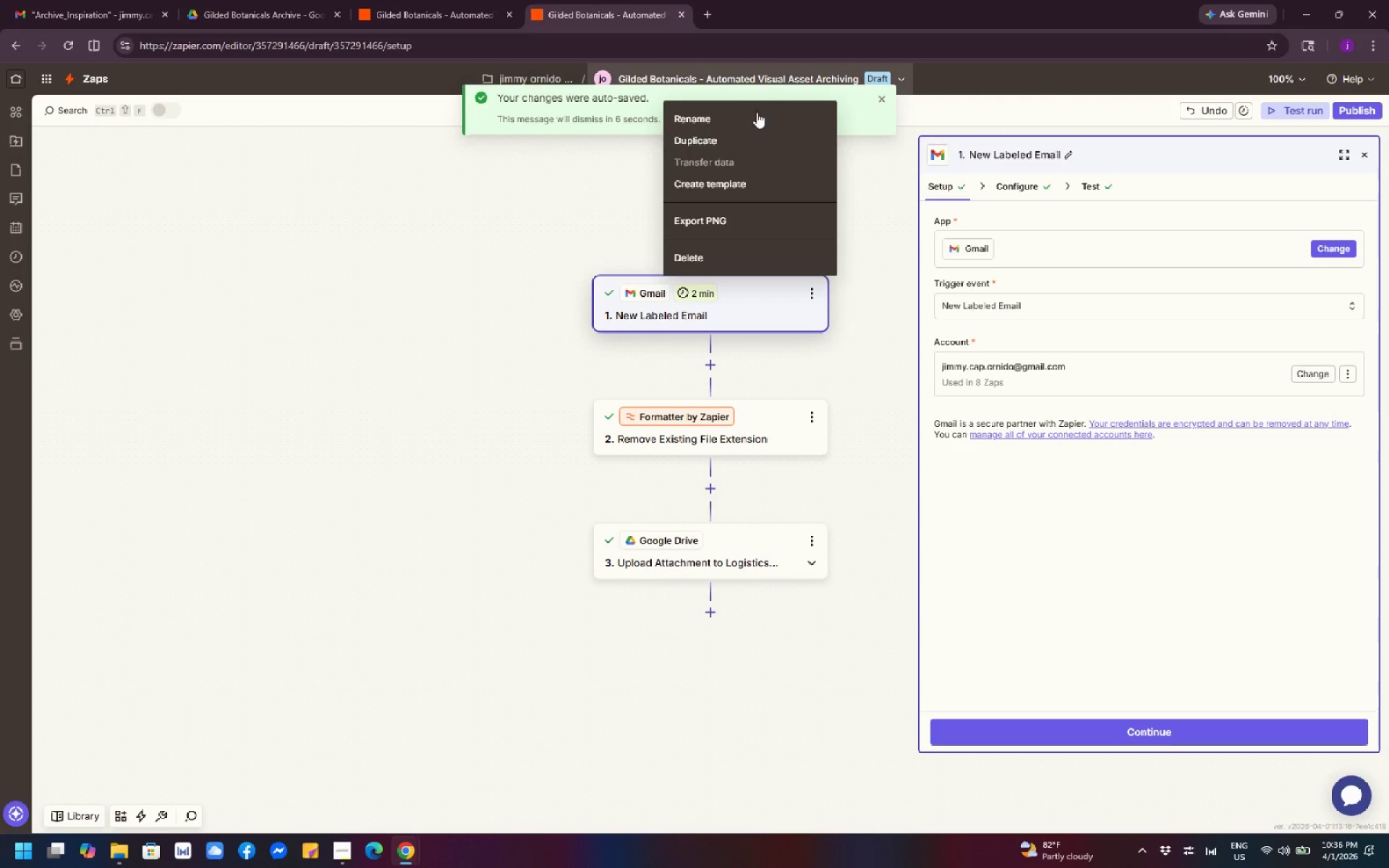 
left_click([737, 119])
 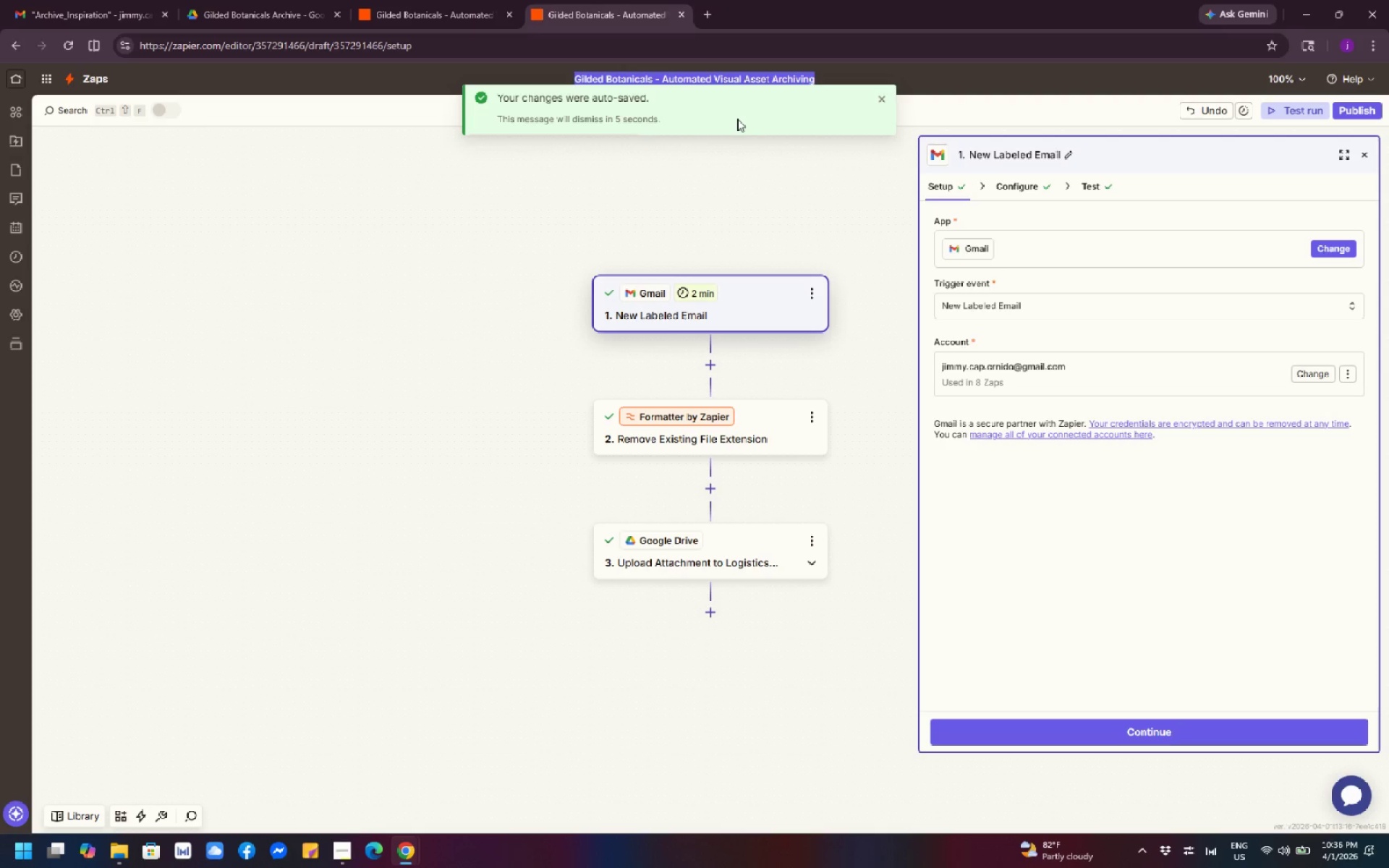 
key(ArrowRight)
 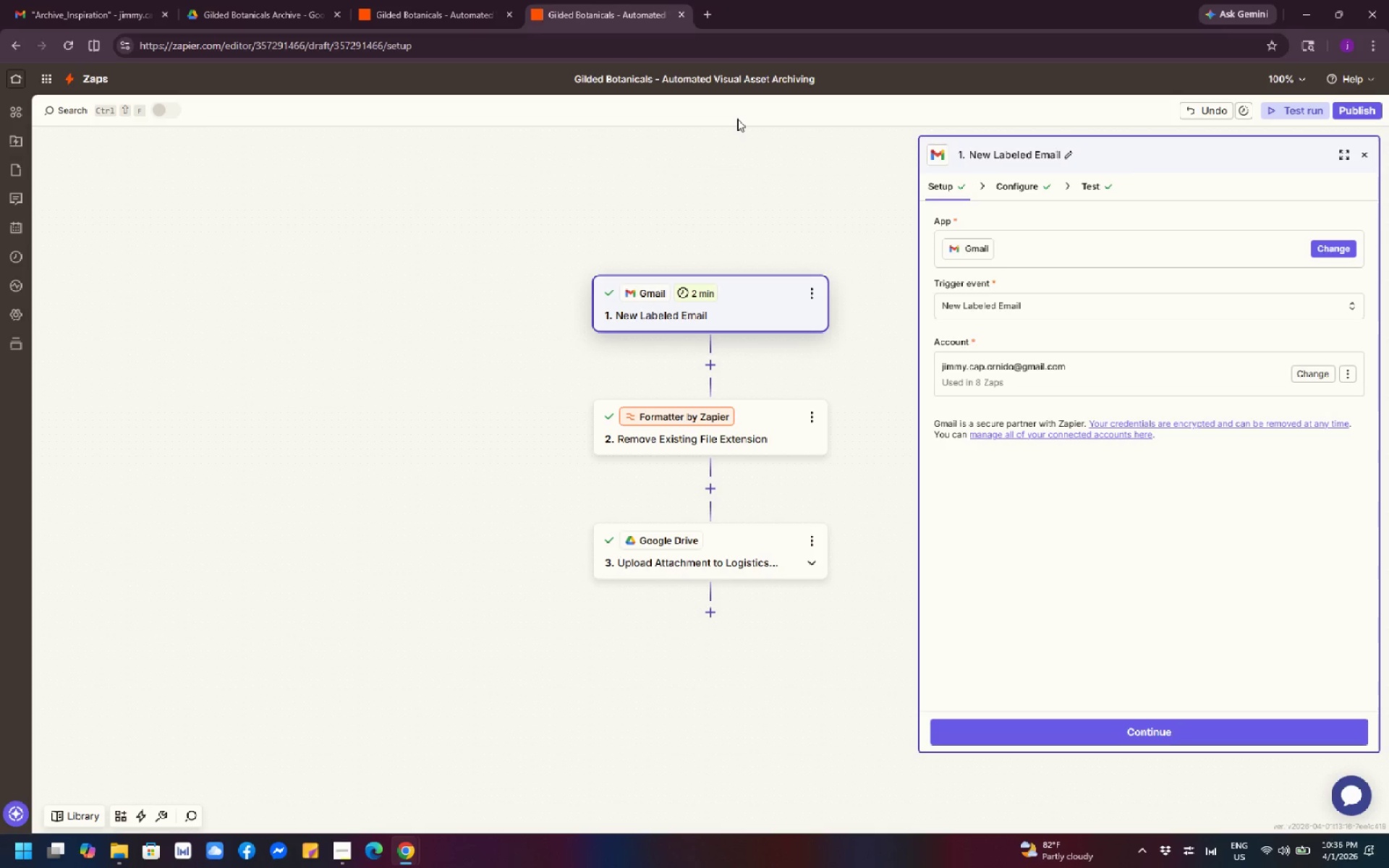 
wait(14.0)
 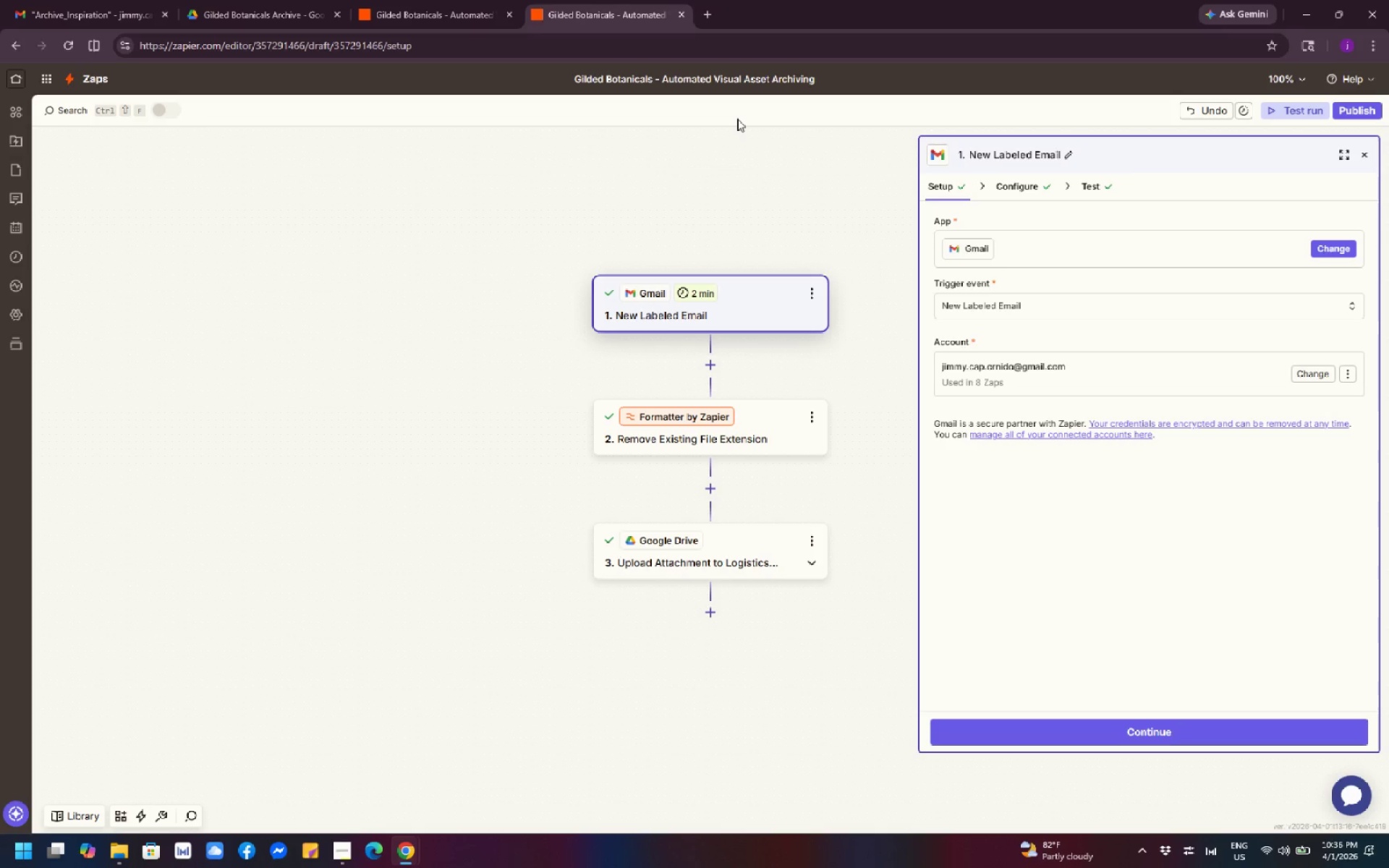 
type( - Inspiration)
 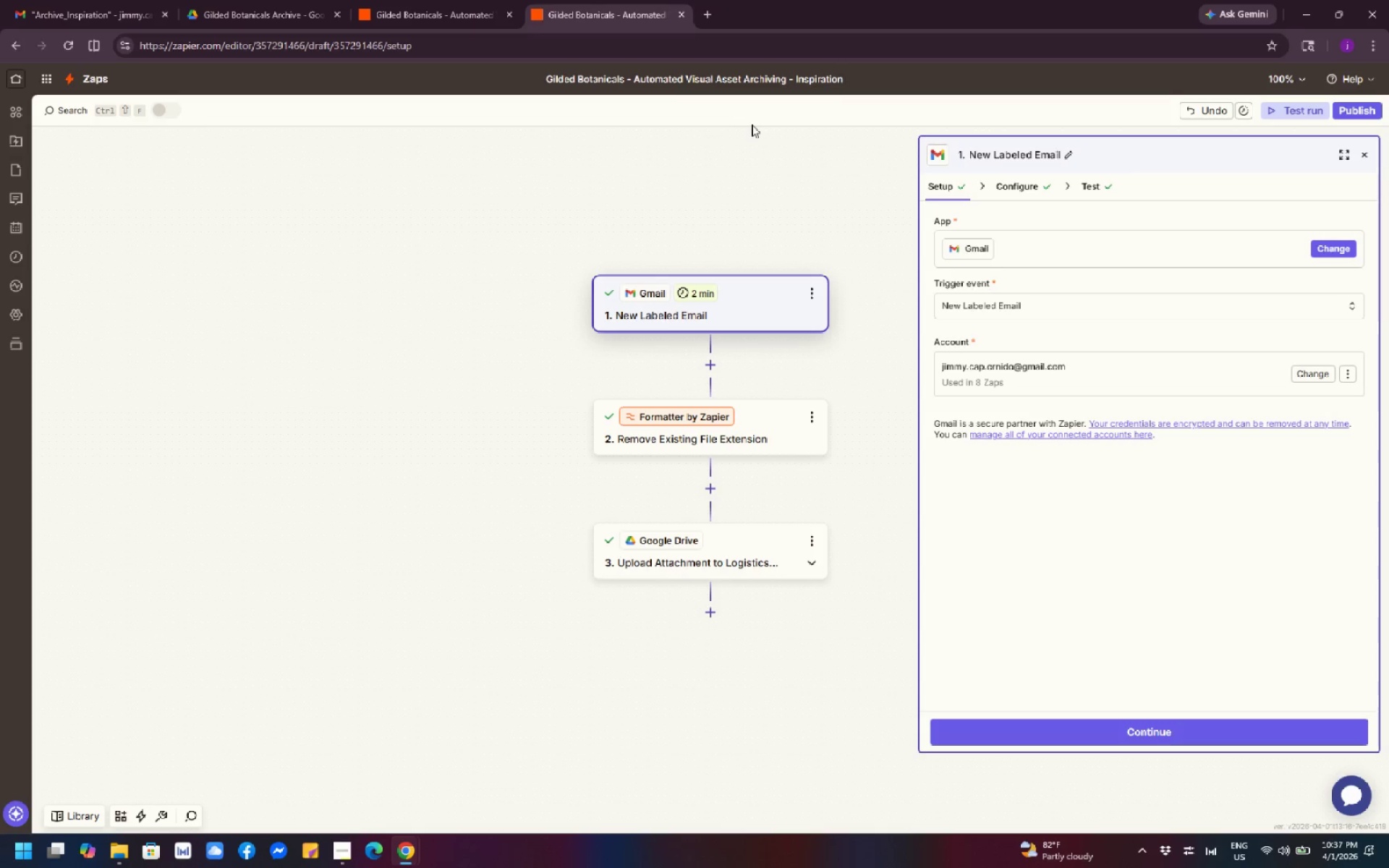 
wait(21.38)
 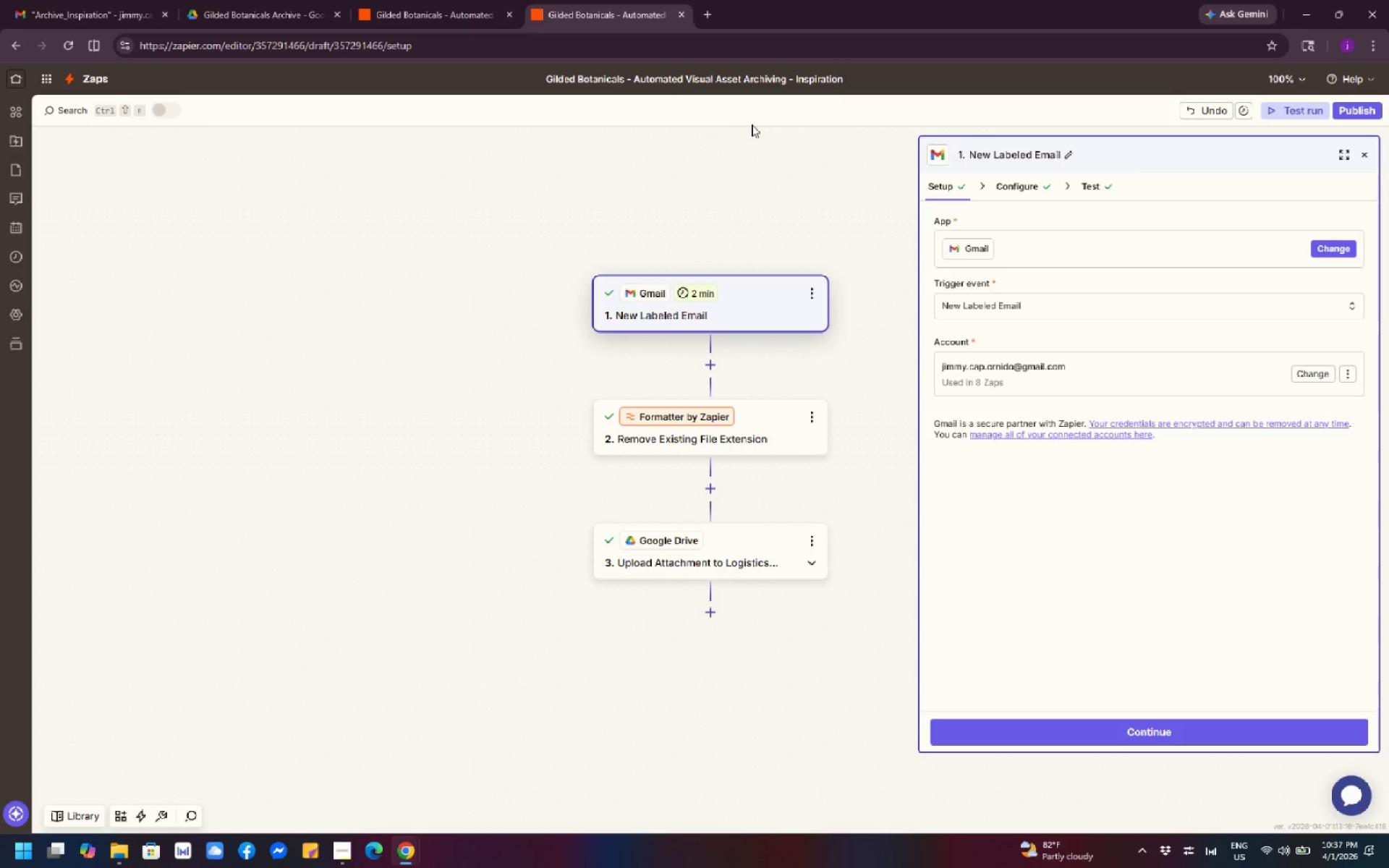 
left_click([766, 123])
 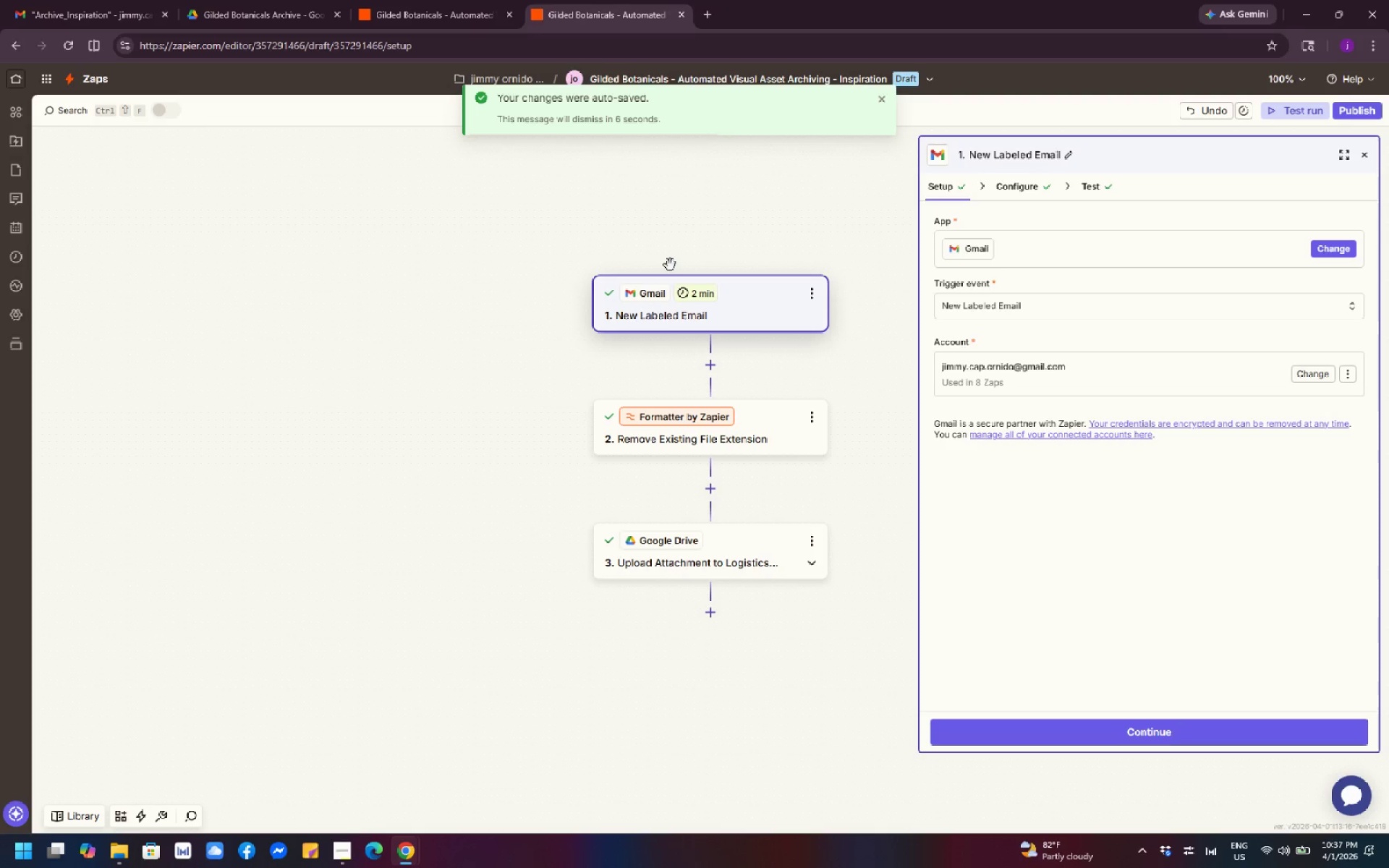 
wait(10.53)
 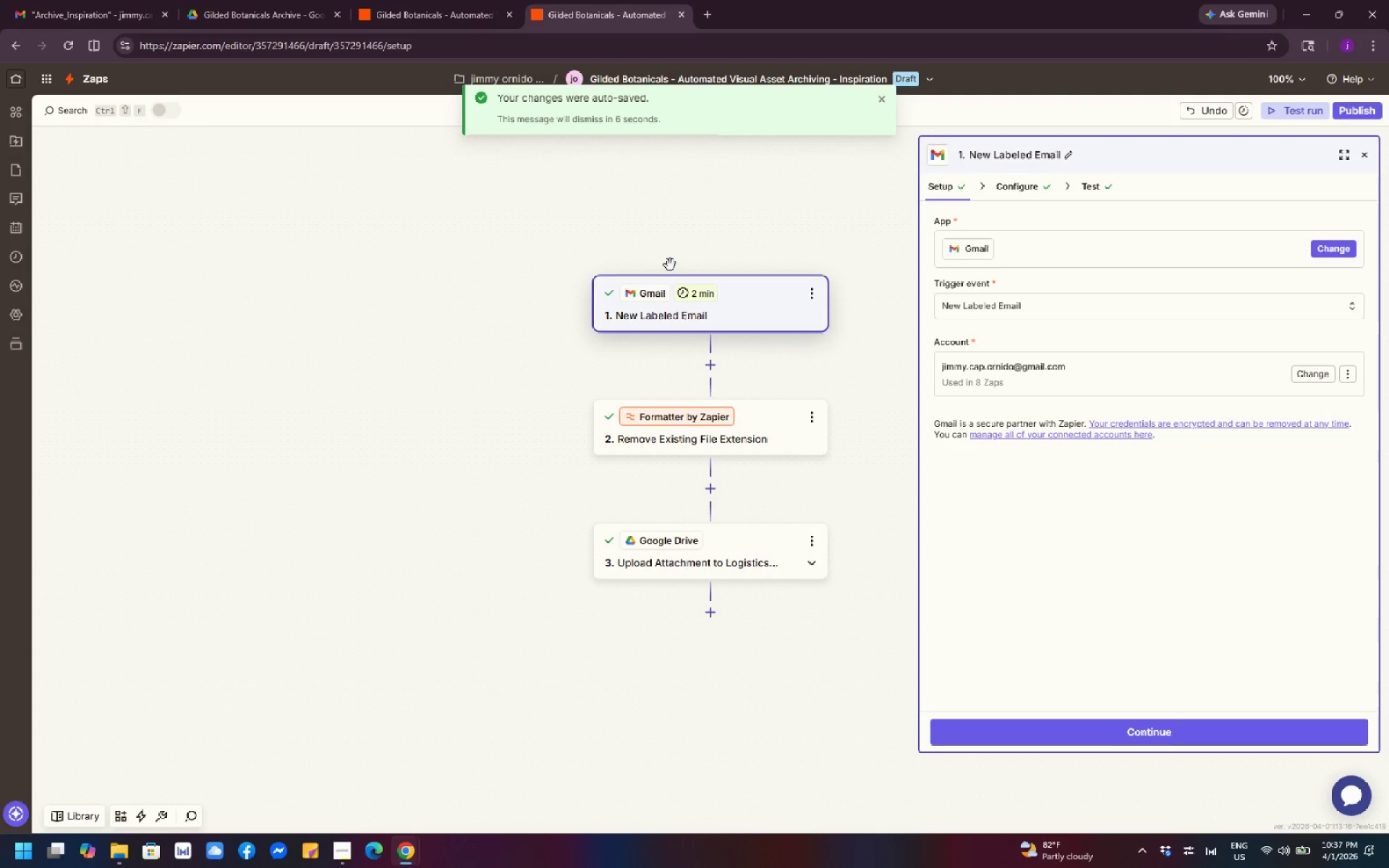 
left_click([812, 294])
 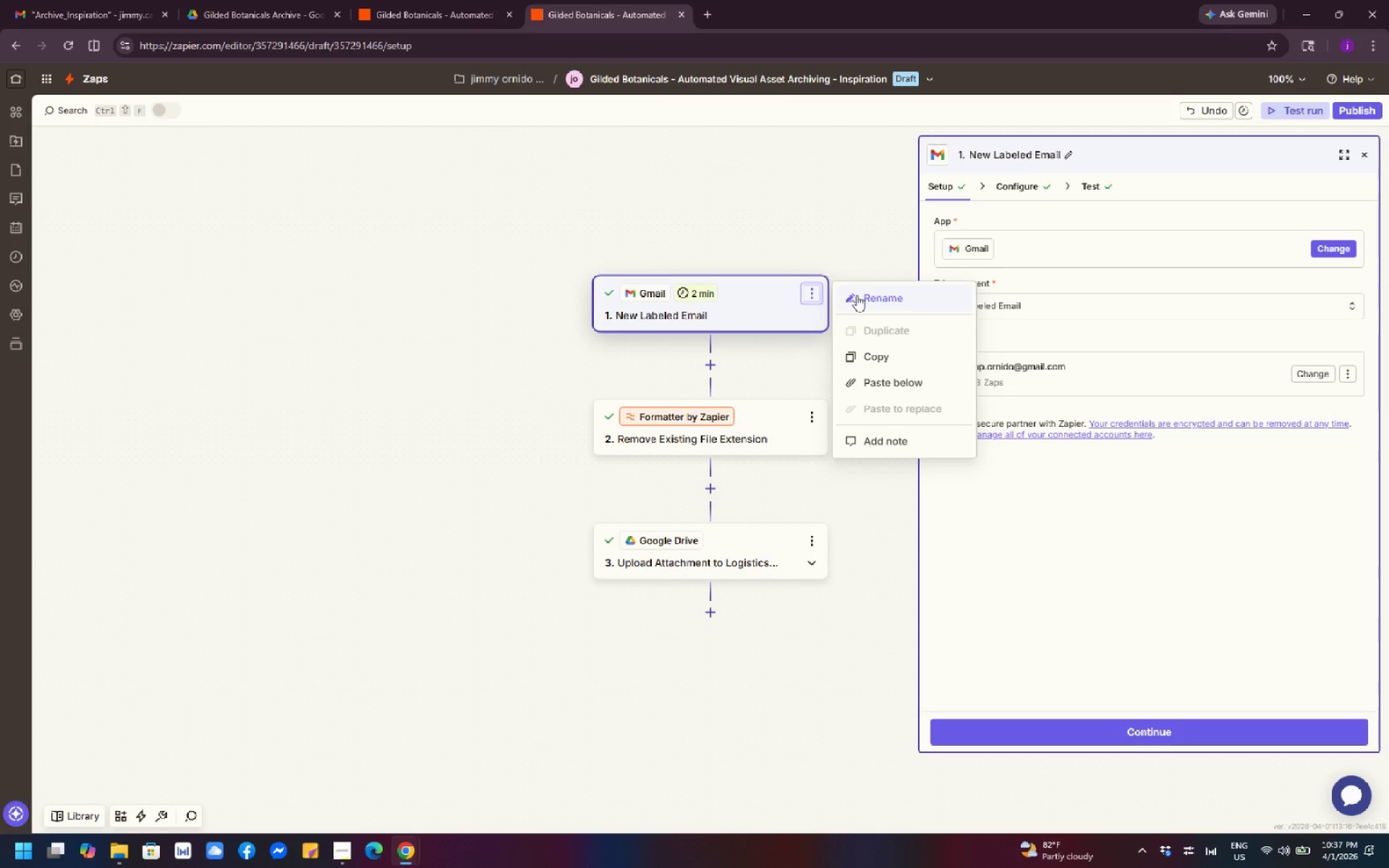 
left_click([870, 295])
 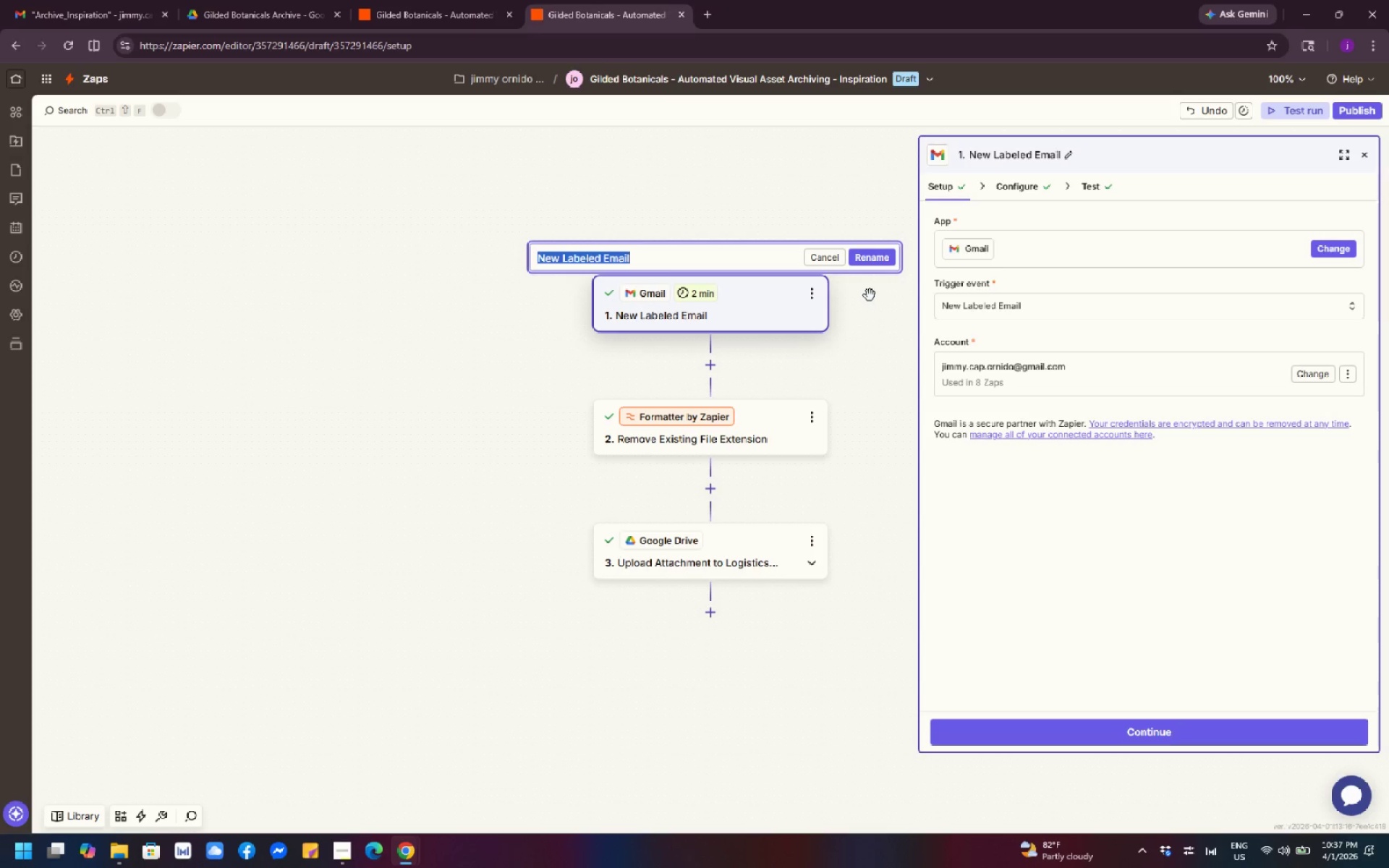 
wait(5.45)
 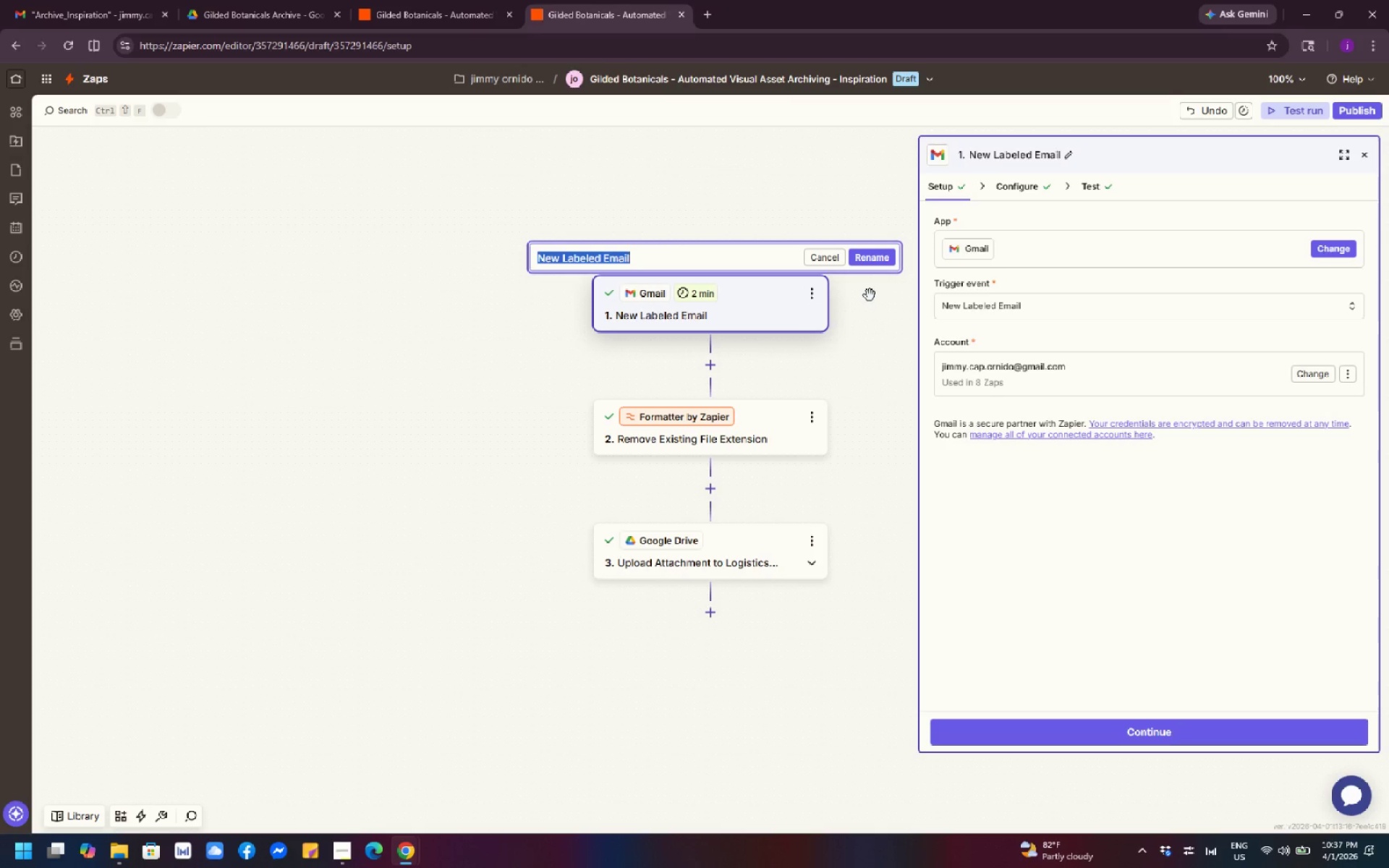 
type(Watch Labeled)
 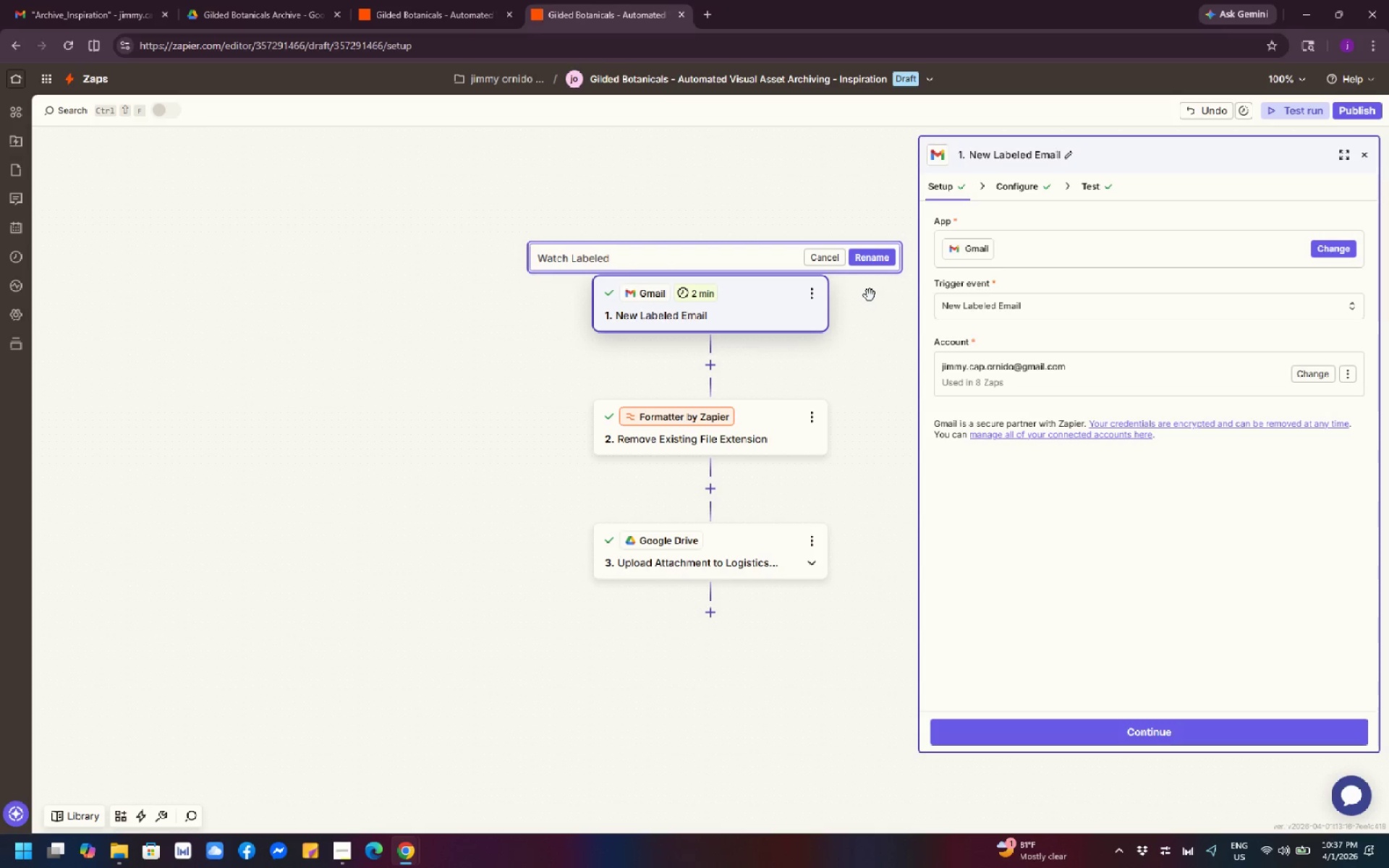 
type( Gmail _ )
key(Backspace)
key(Backspace)
type(- Inspiration)
 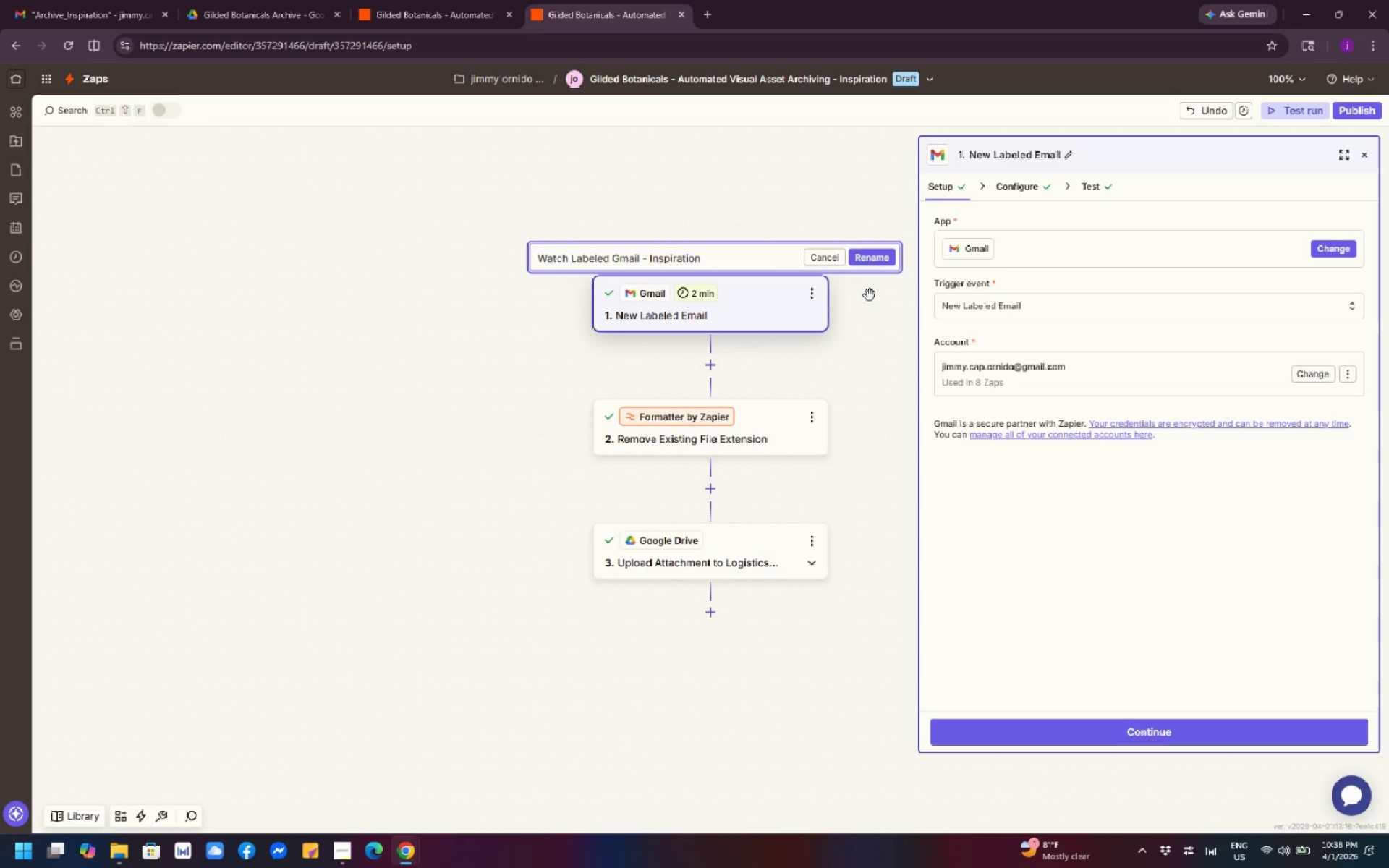 
wait(6.58)
 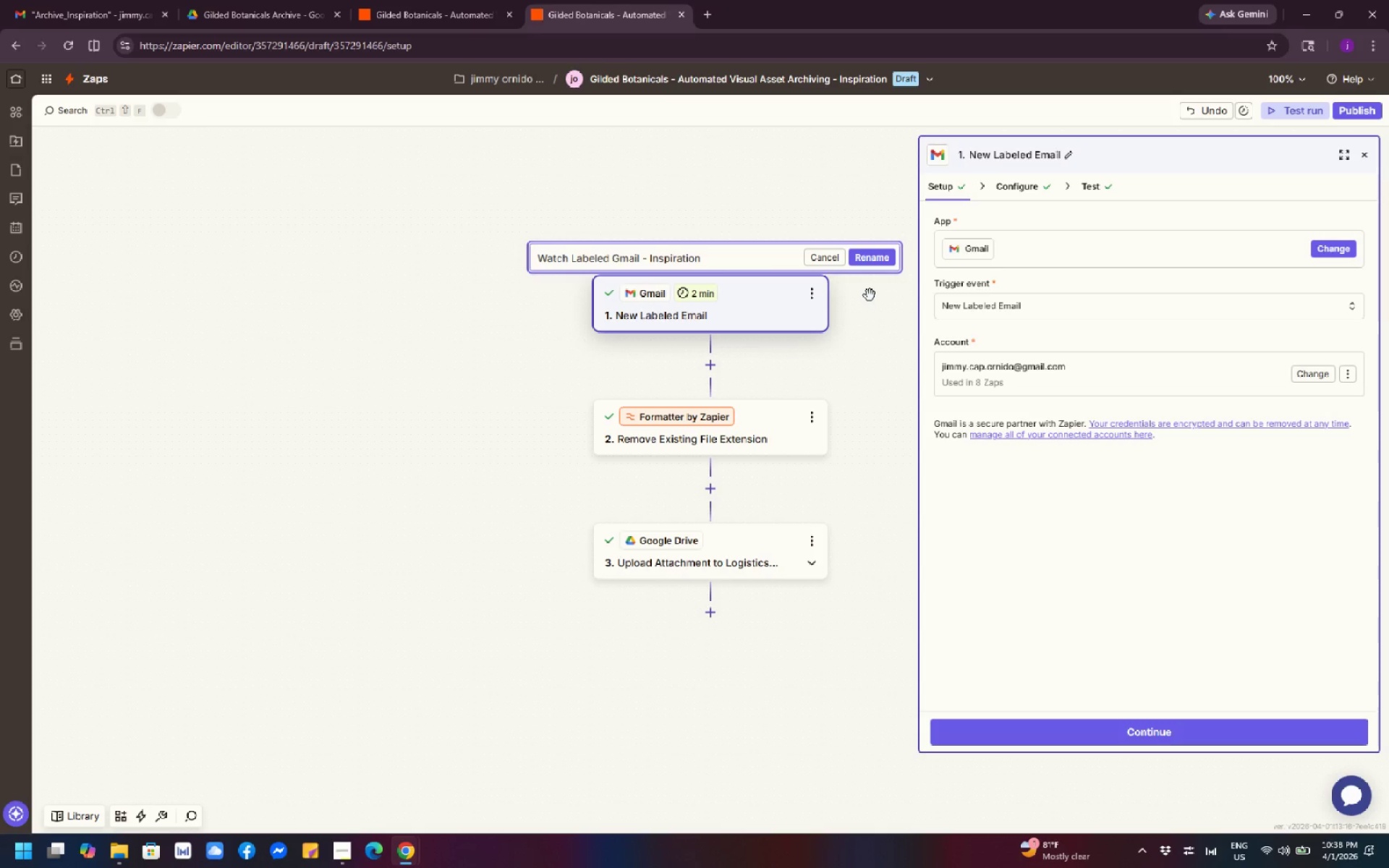 
left_click([817, 422])
 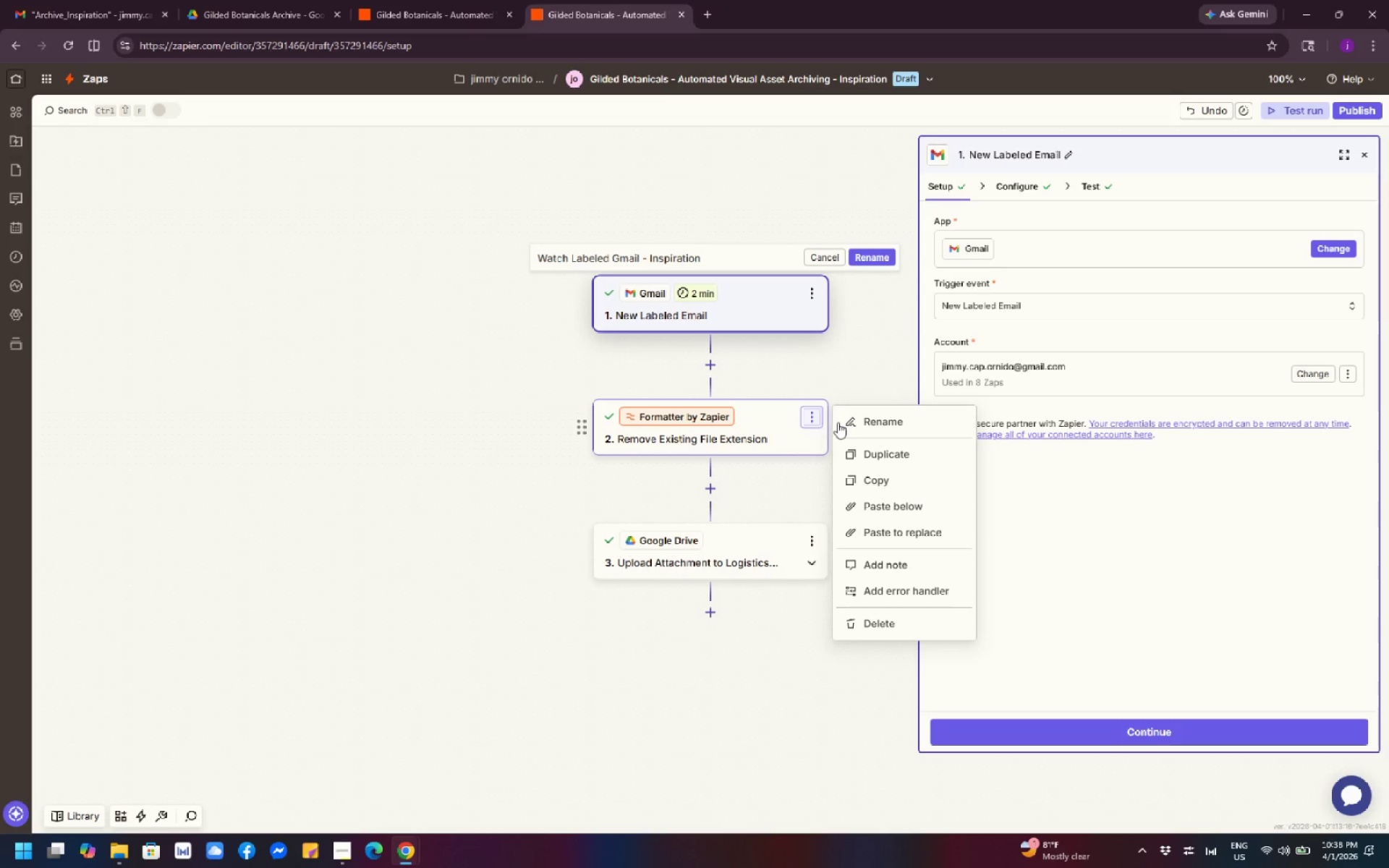 
left_click([857, 422])
 